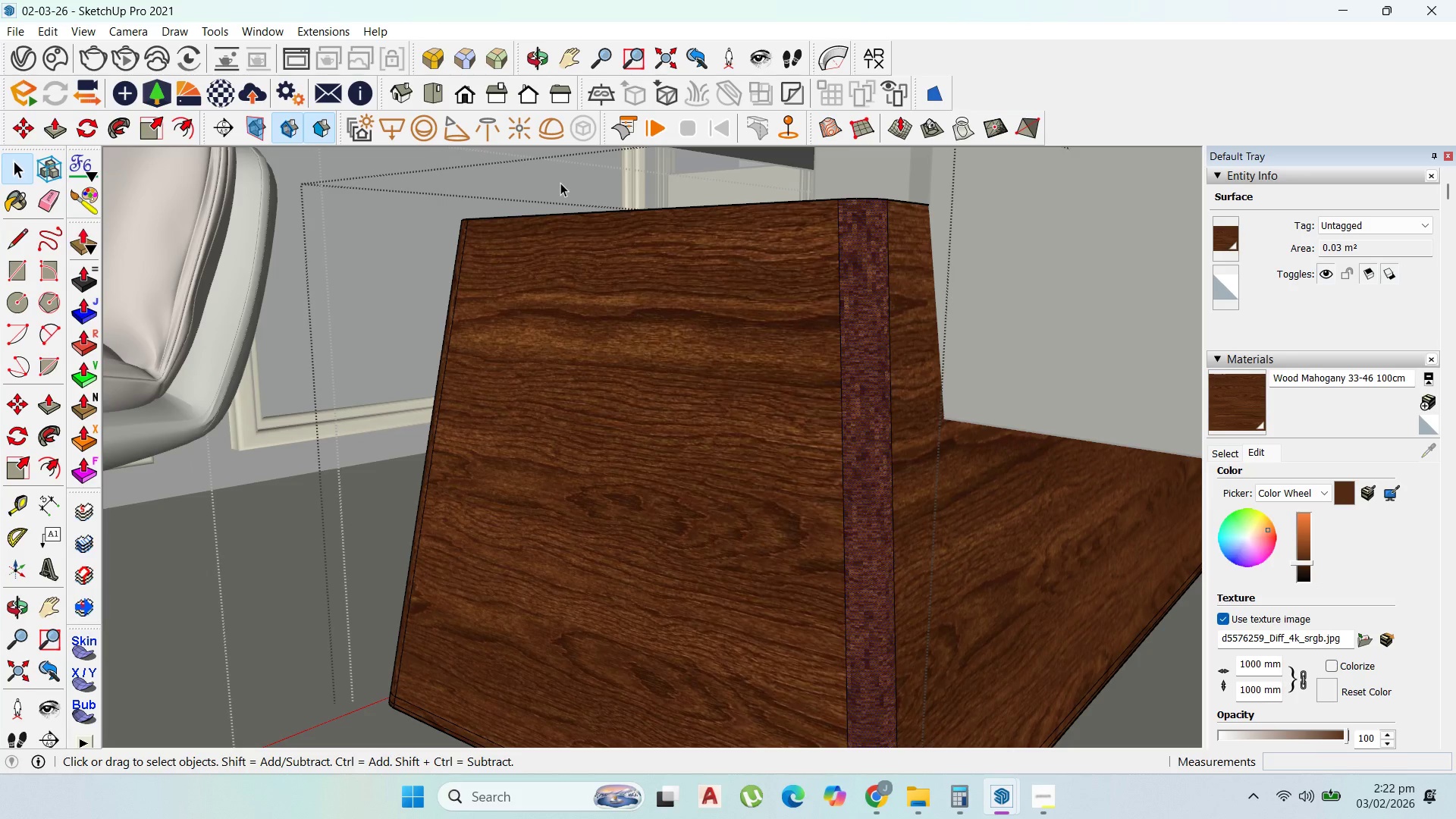 
wait(30.17)
 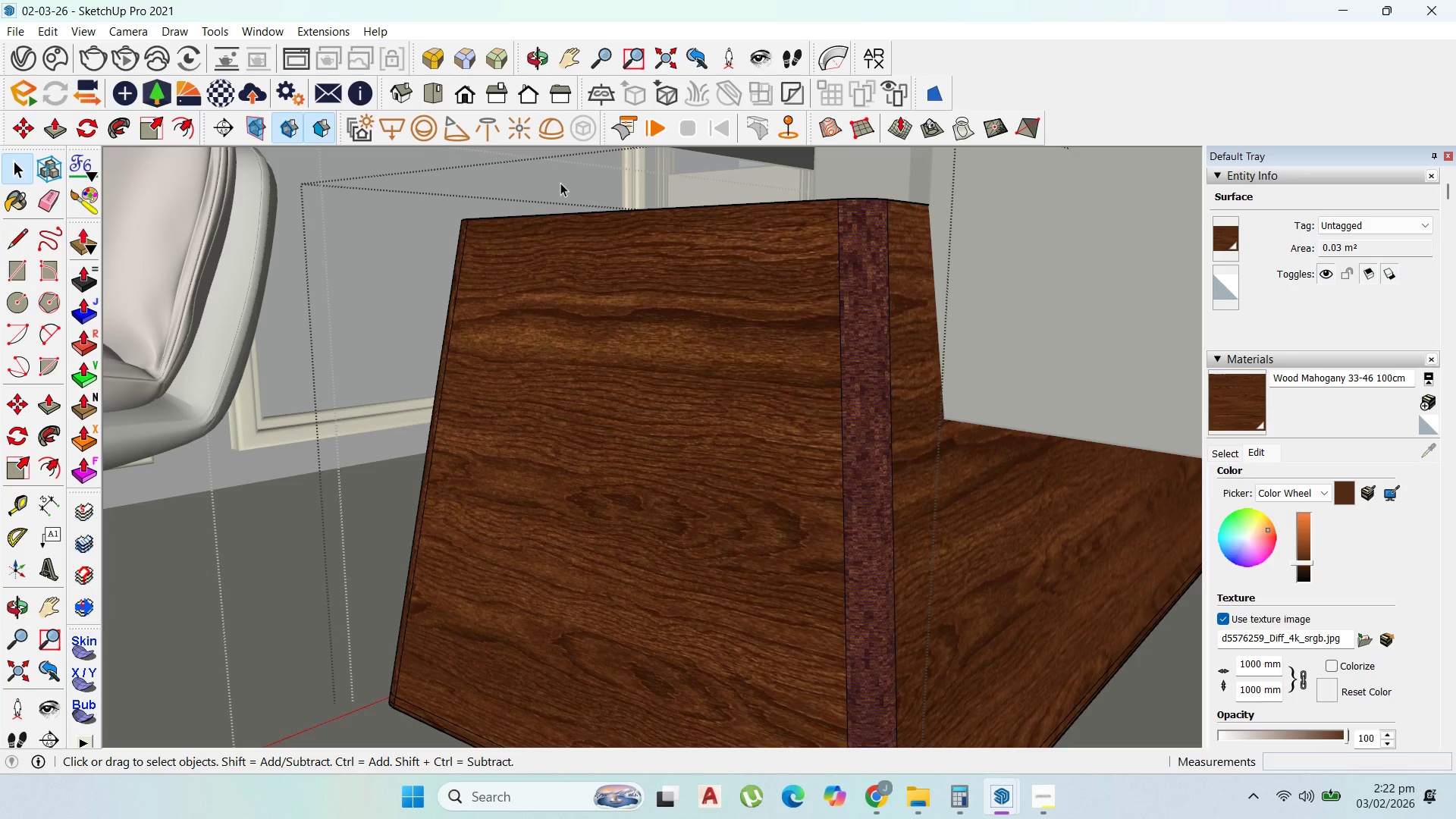 
scroll: coordinate [85, 579], scroll_direction: down, amount: 2.0
 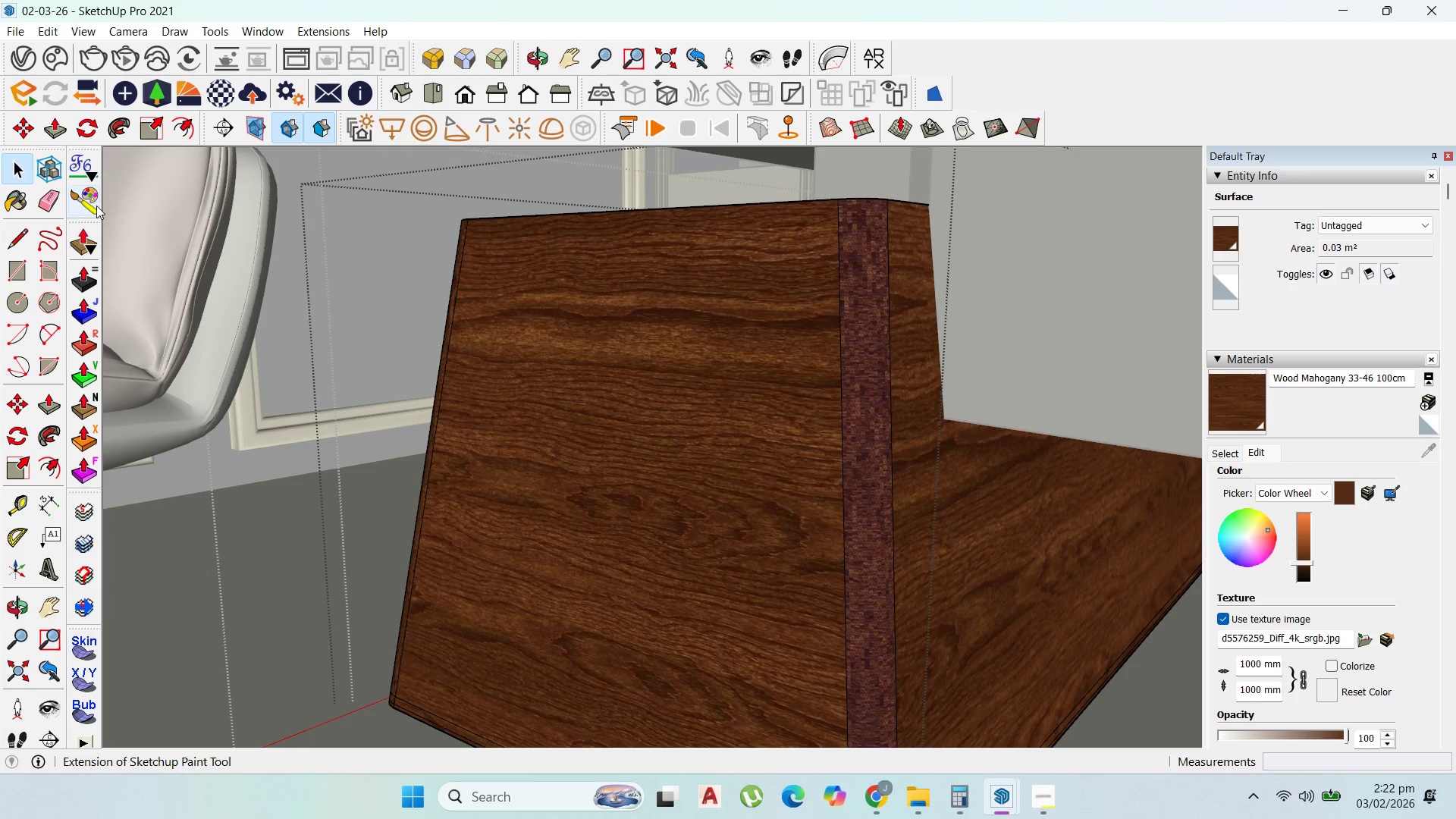 
double_click([96, 206])
 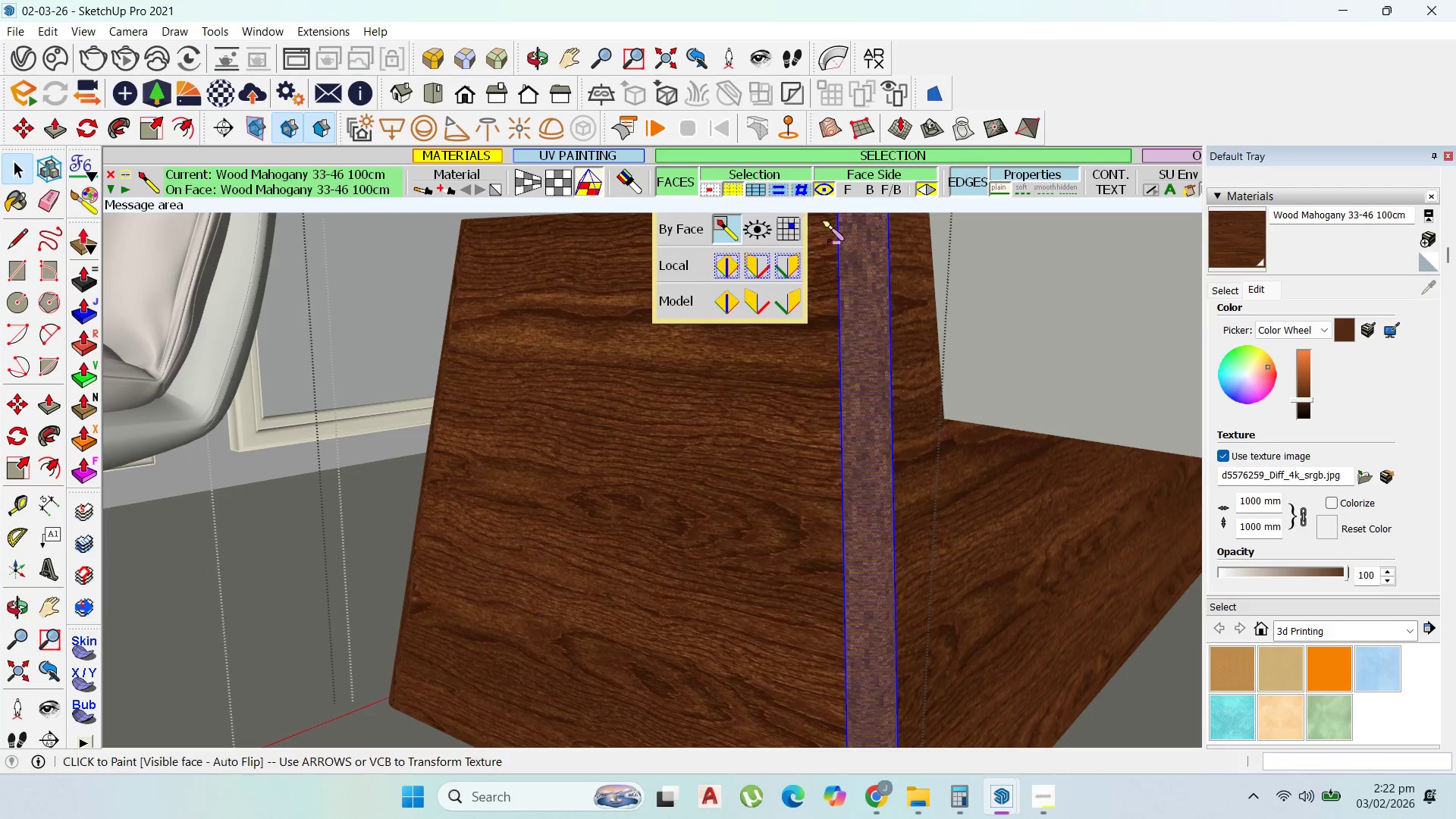 
left_click([872, 375])
 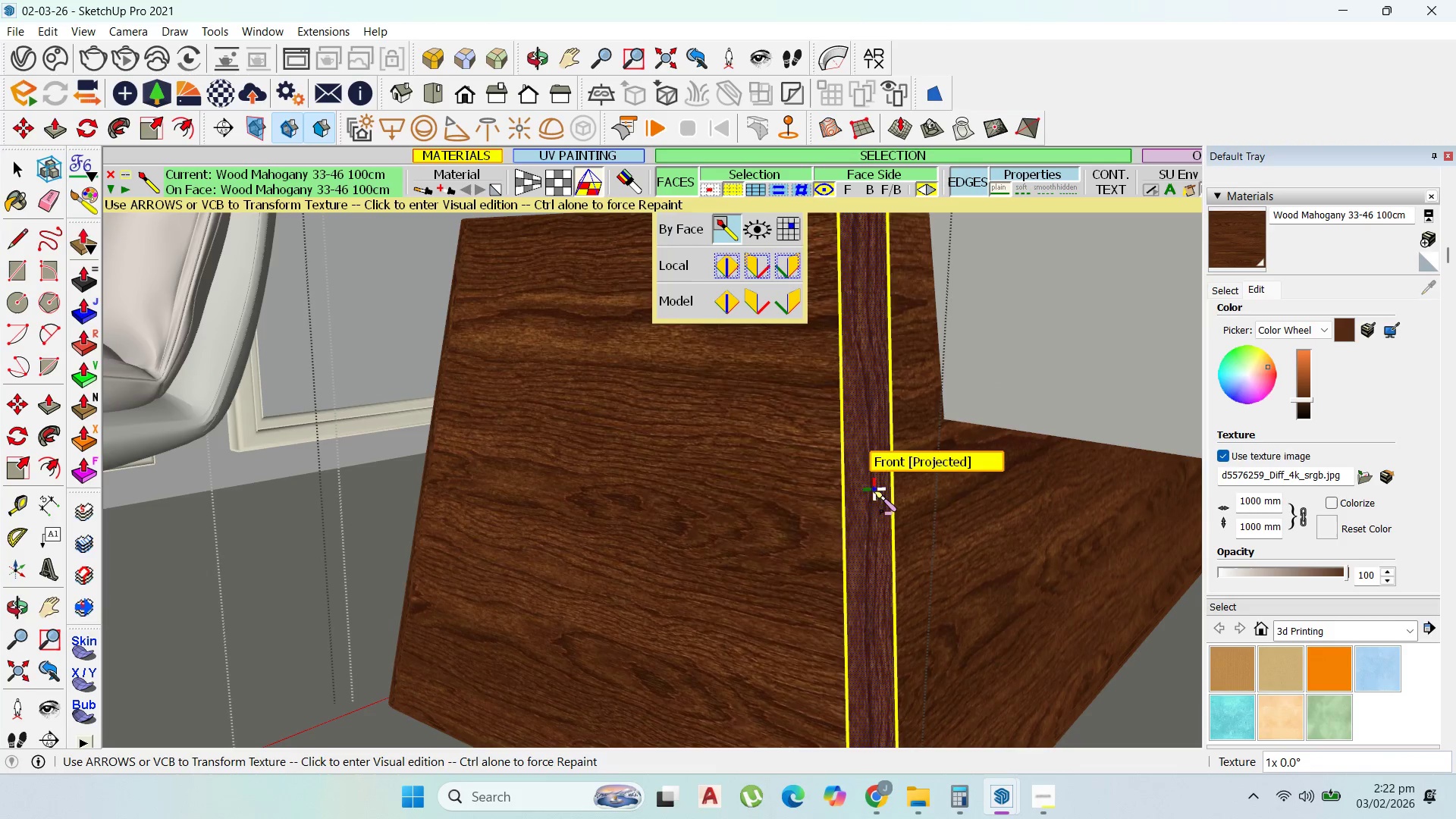 
left_click([862, 519])
 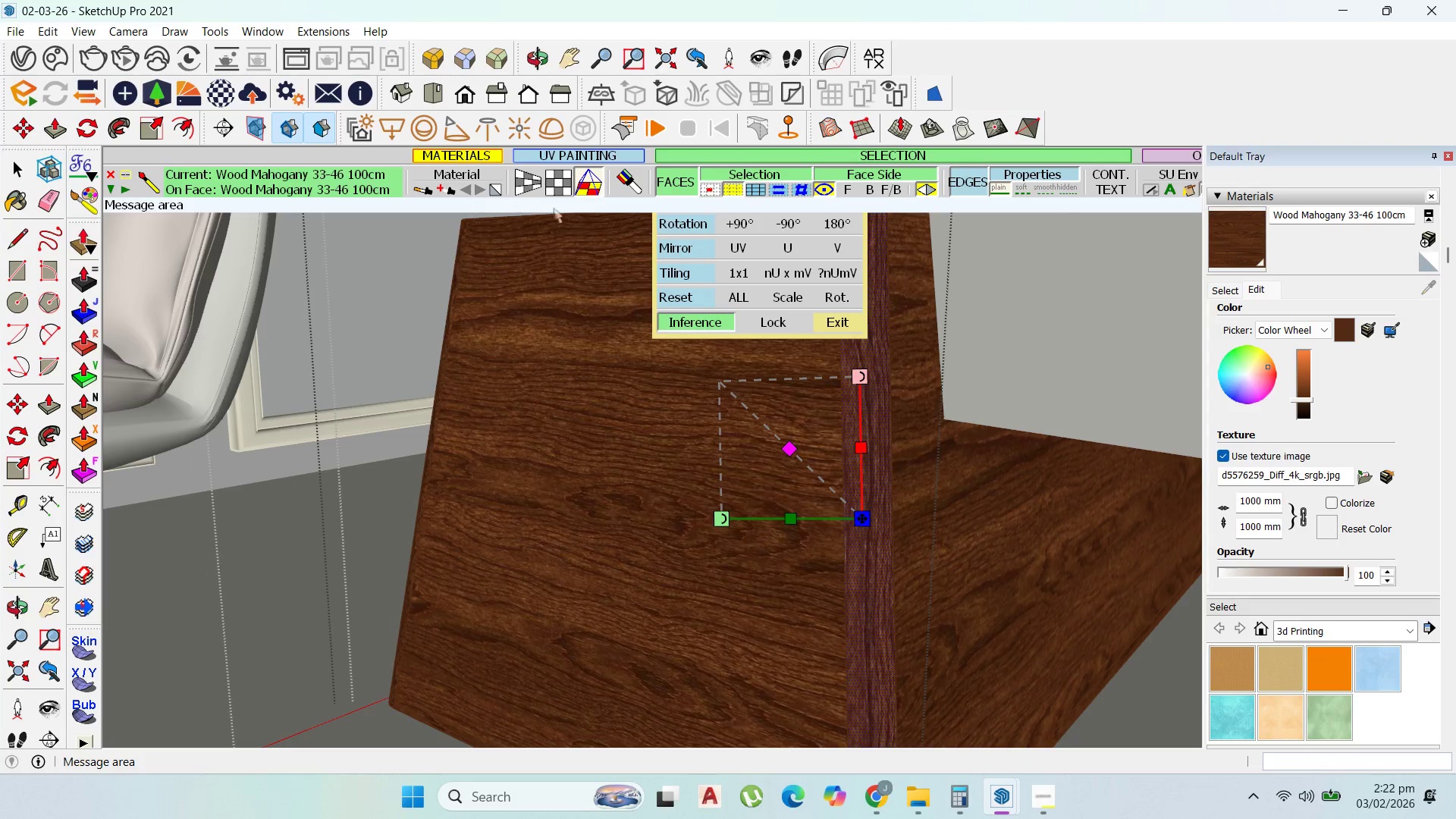 
left_click([550, 183])
 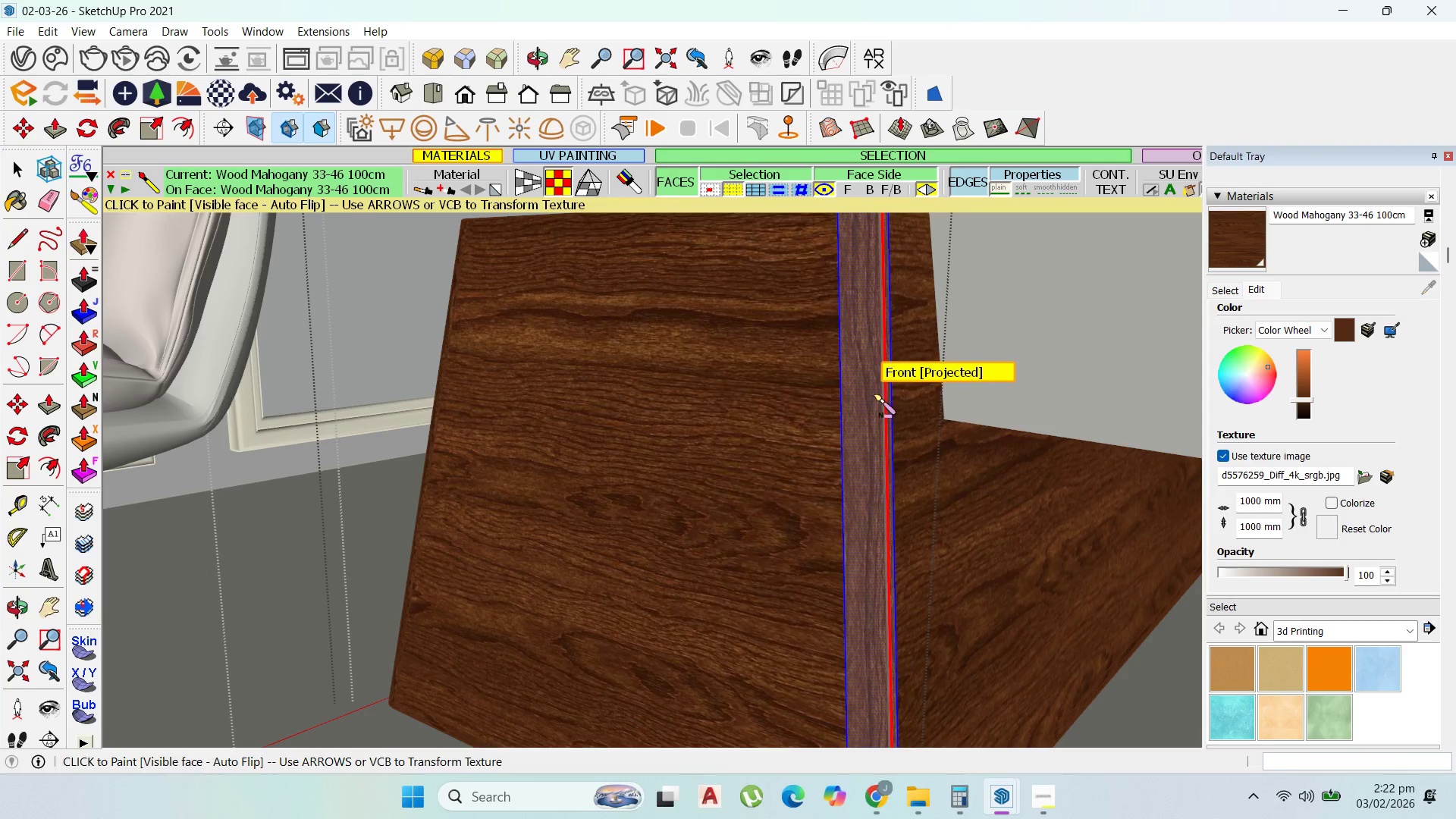 
left_click([893, 435])
 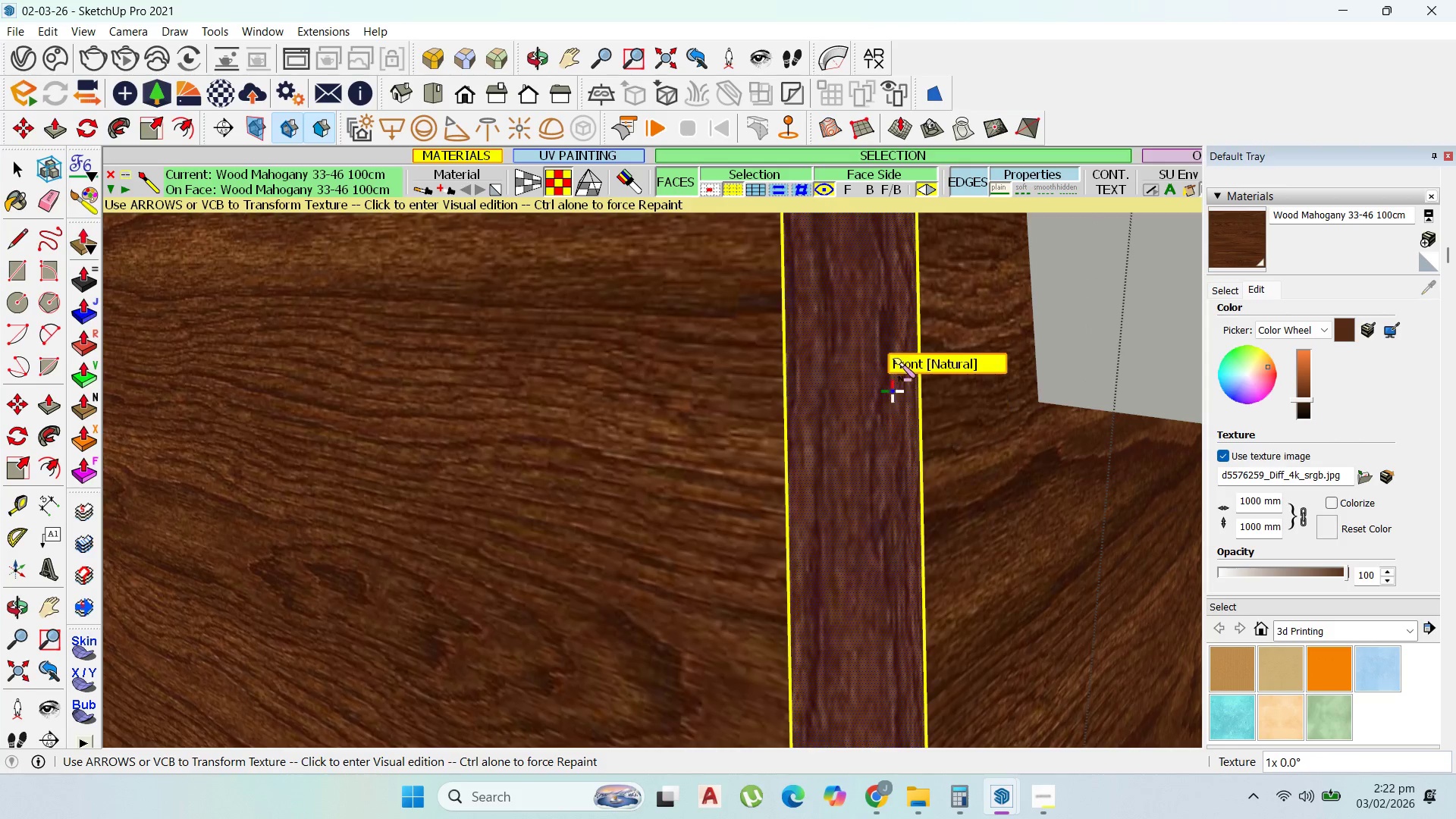 
scroll: coordinate [893, 436], scroll_direction: up, amount: 13.0
 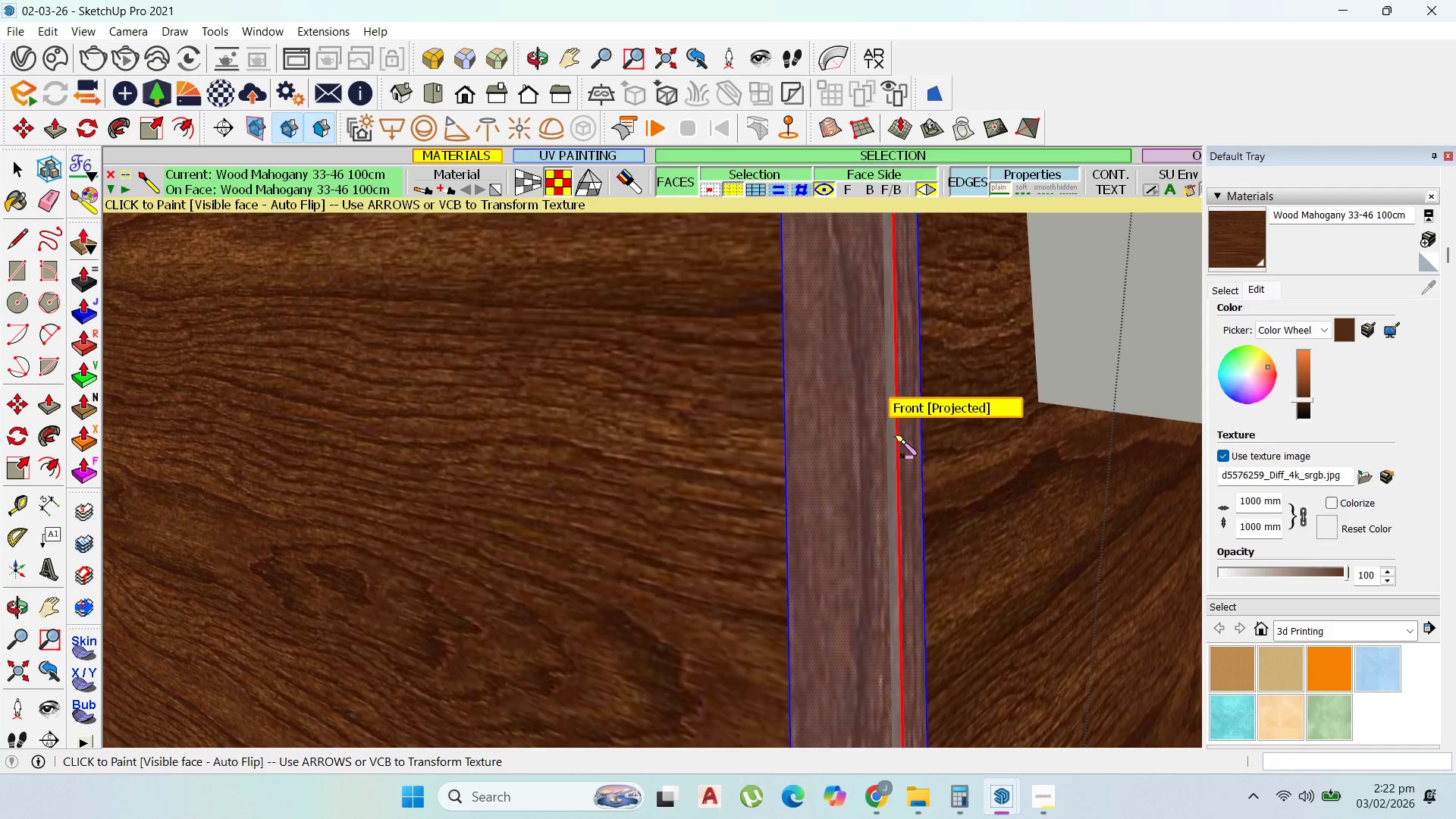 
scroll: coordinate [822, 359], scroll_direction: down, amount: 9.0
 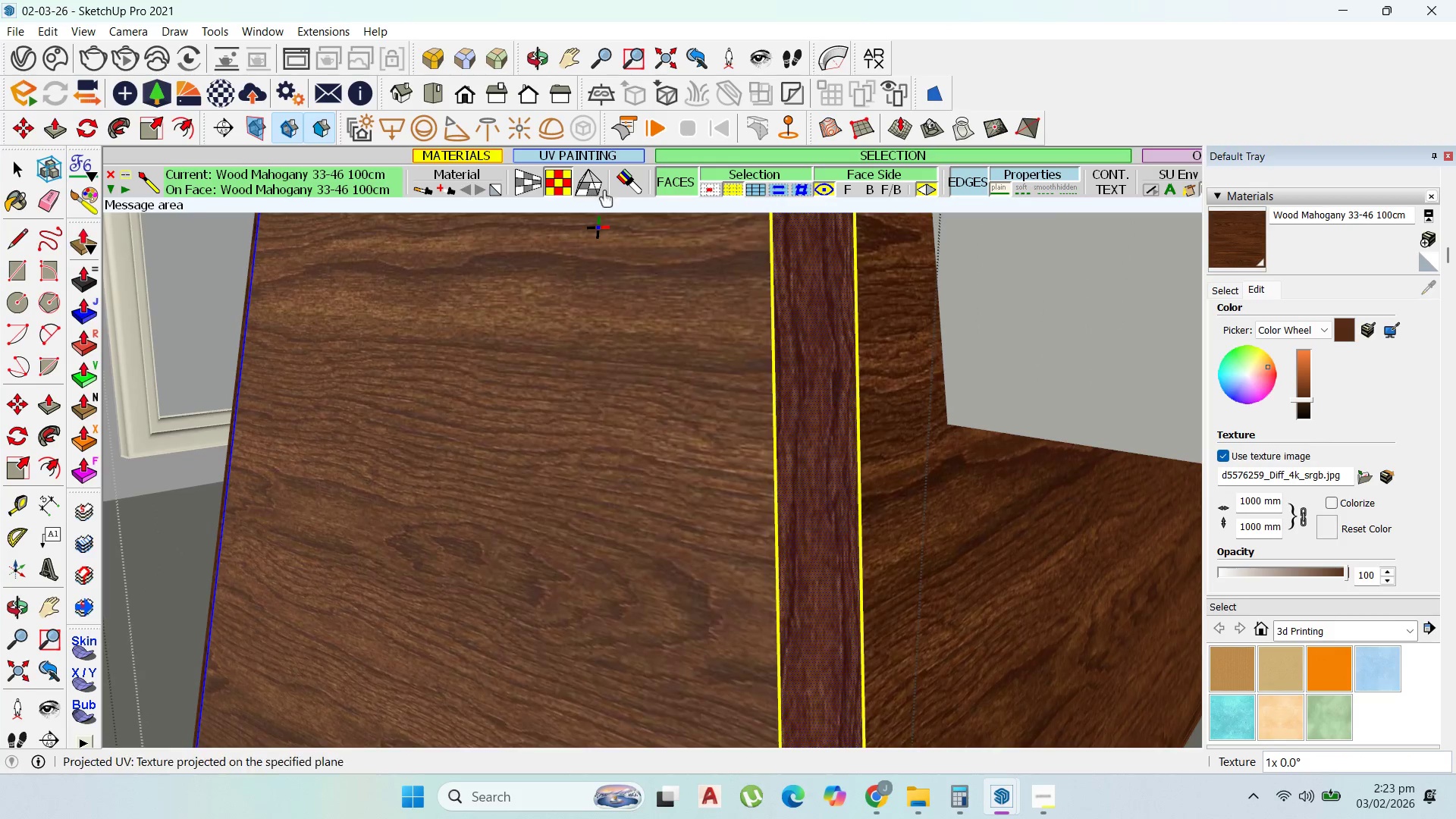 
left_click([597, 184])
 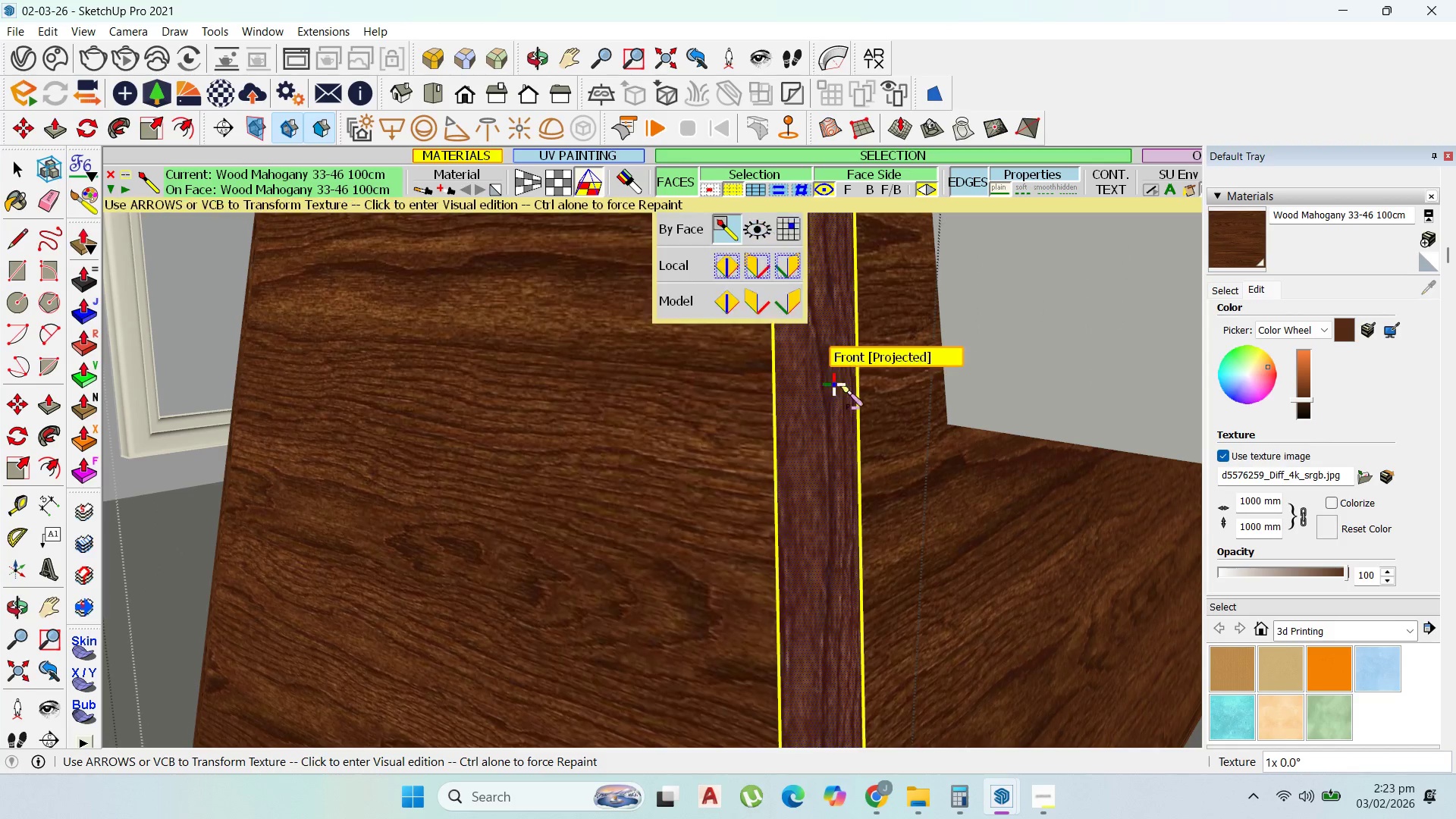 
scroll: coordinate [899, 440], scroll_direction: down, amount: 15.0
 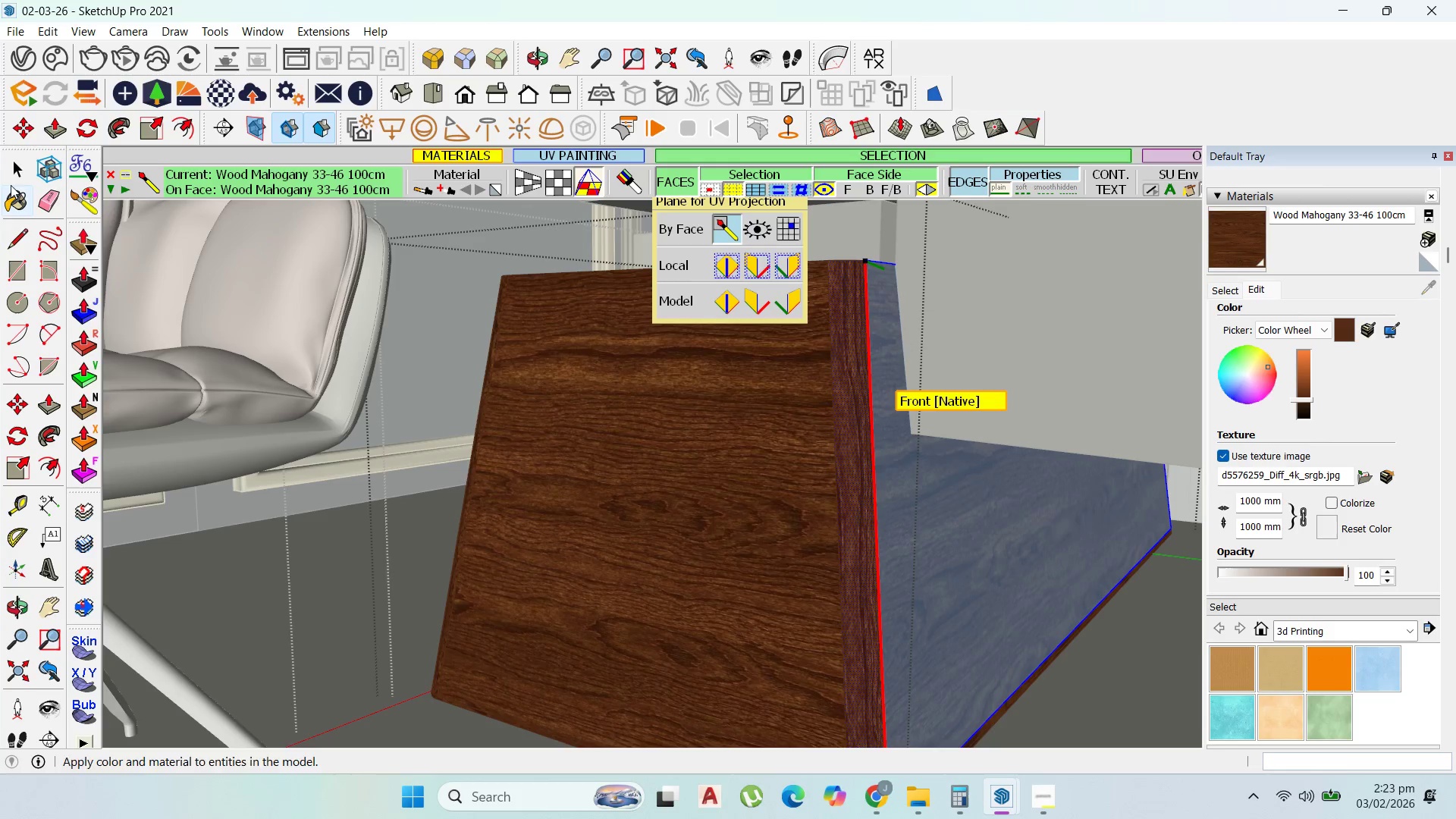 
left_click([20, 171])
 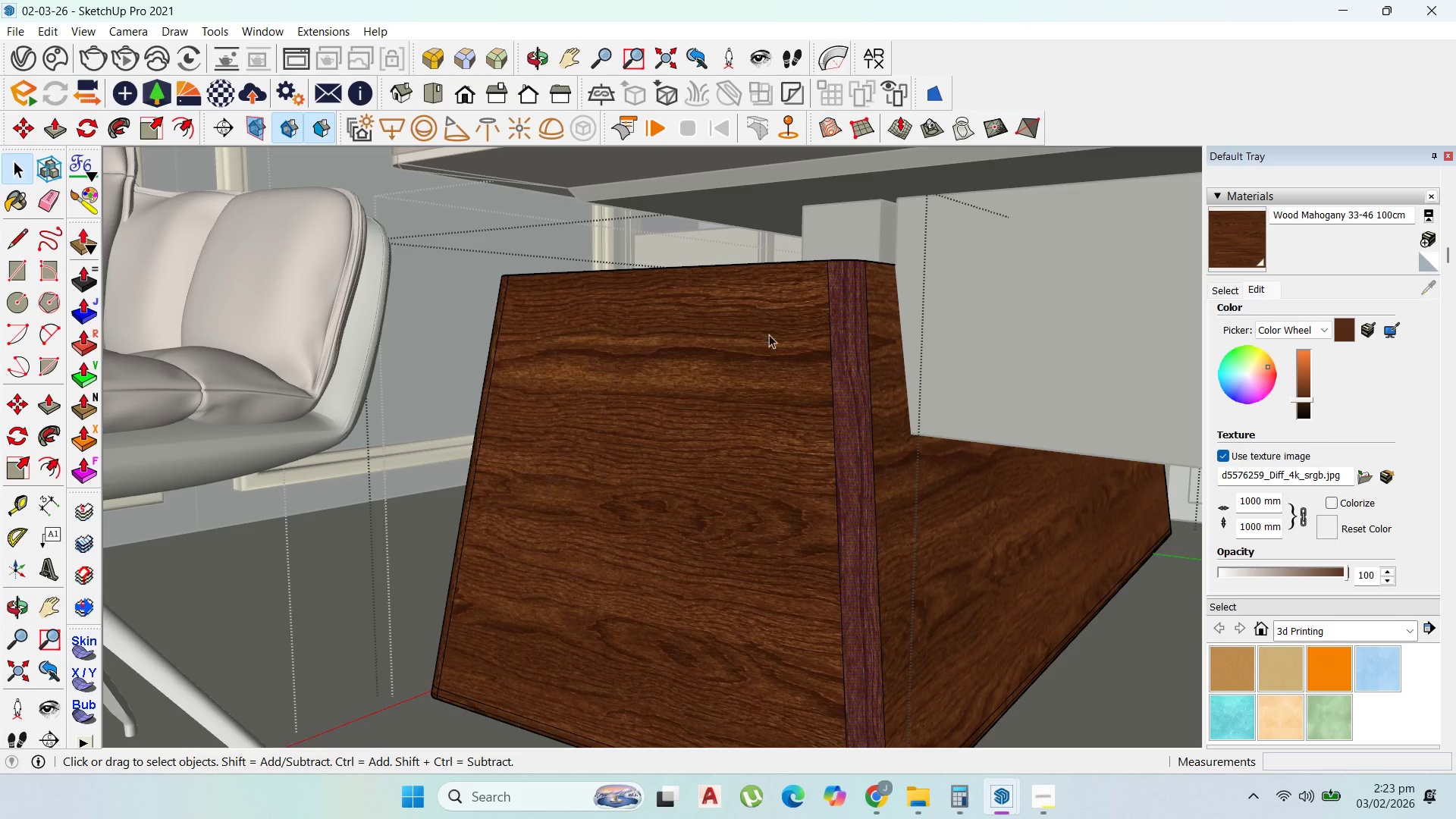 
key(Escape)
 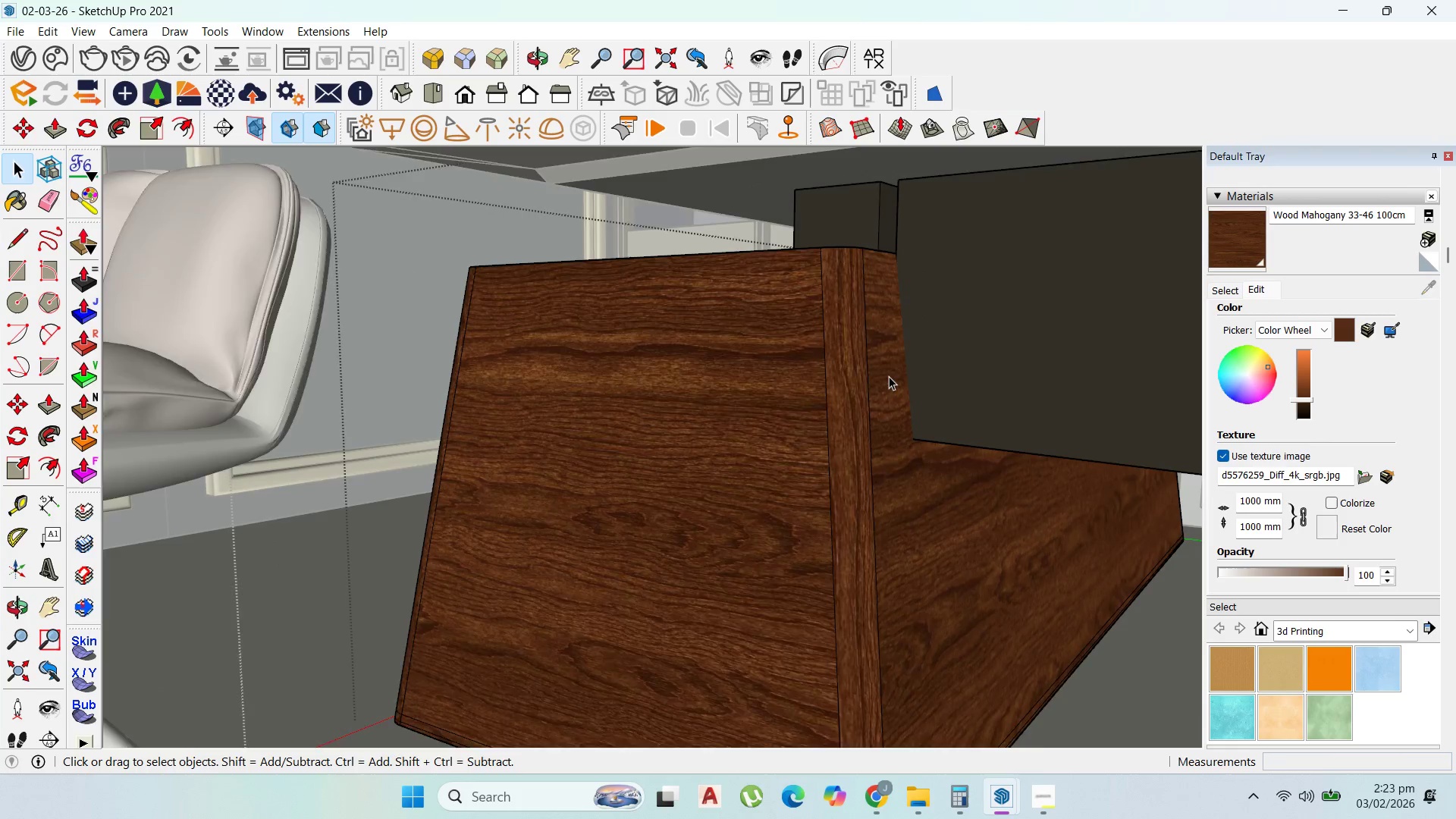 
key(Escape)
 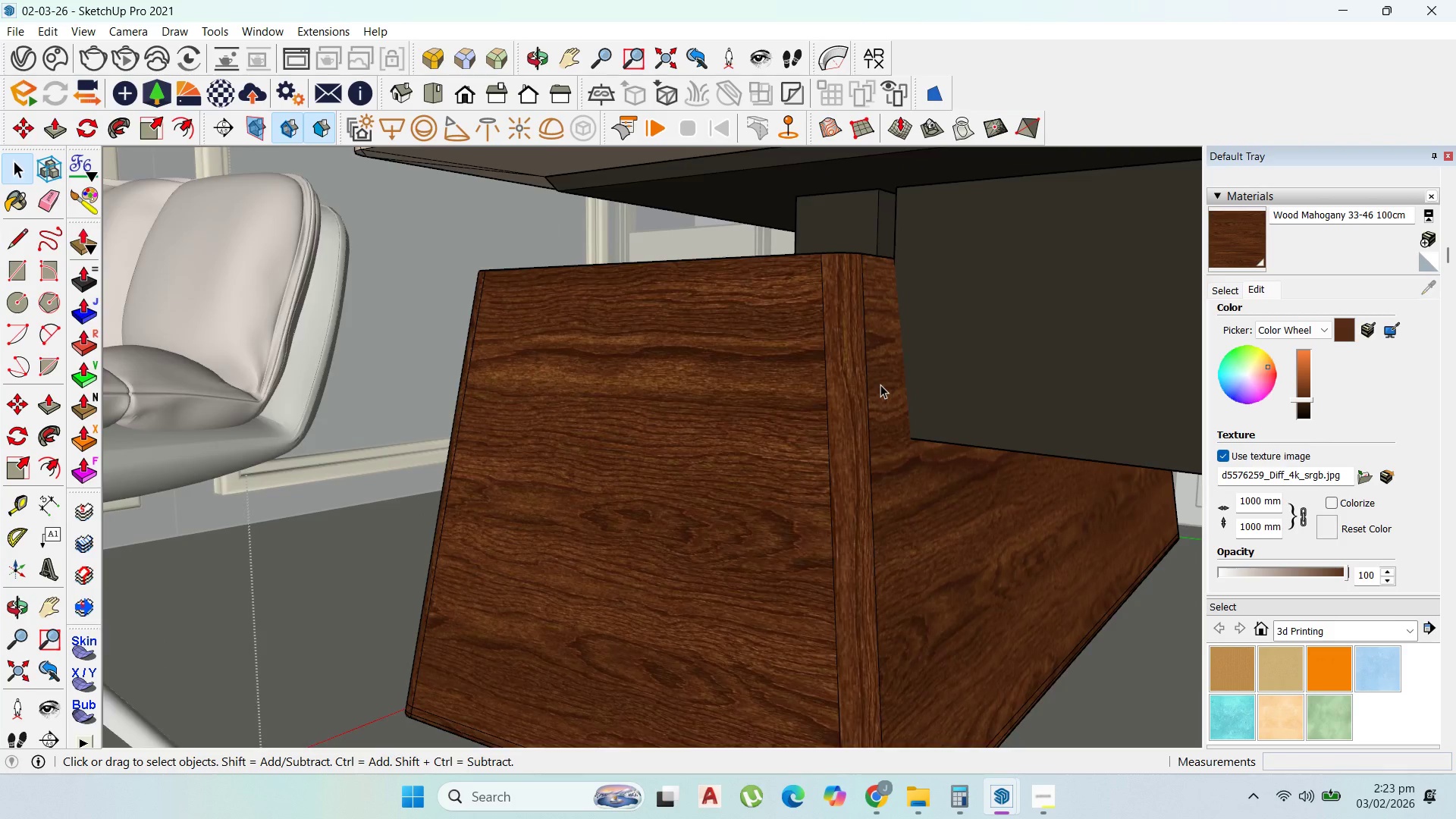 
double_click([880, 384])
 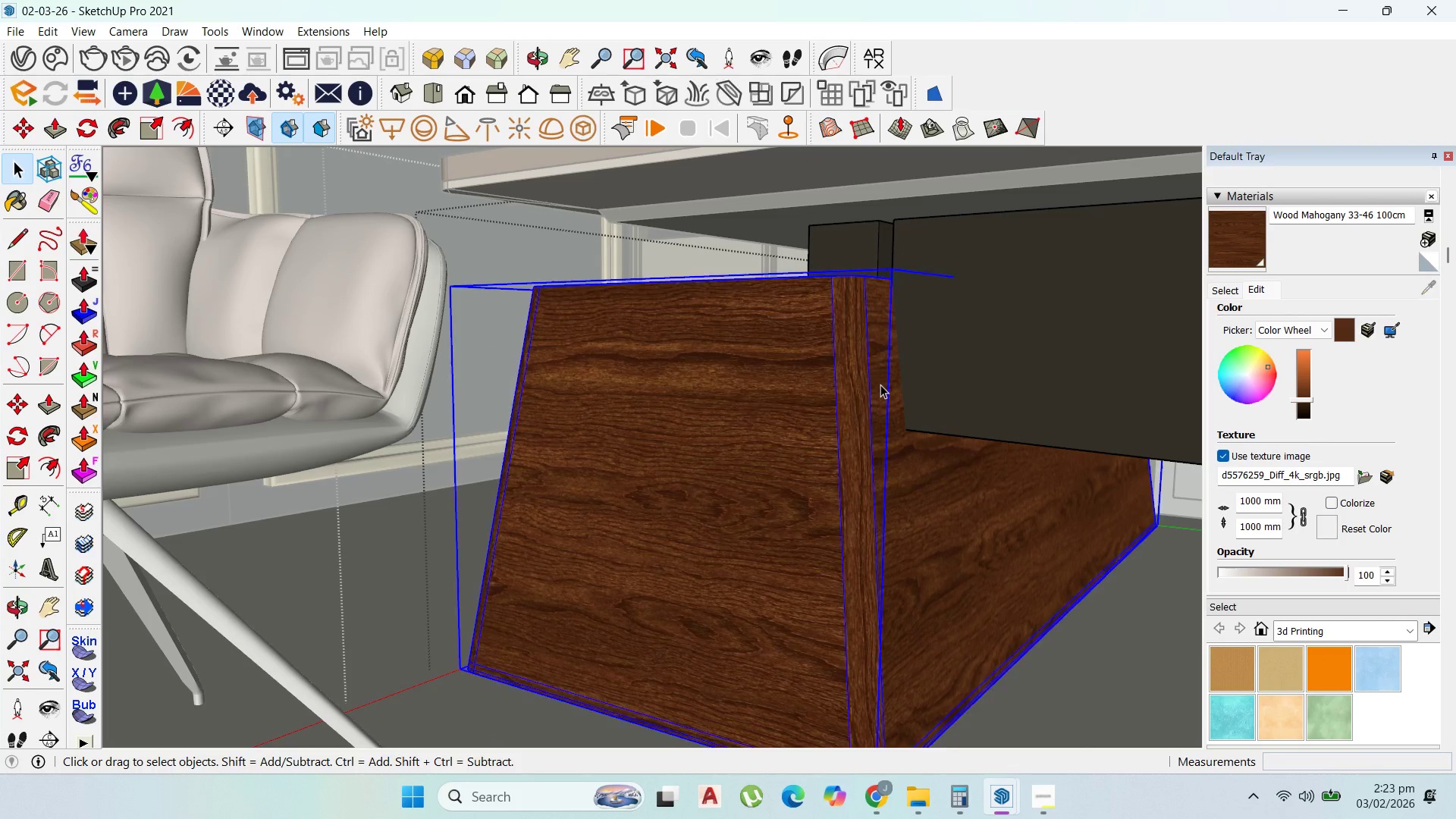 
scroll: coordinate [880, 384], scroll_direction: down, amount: 2.0
 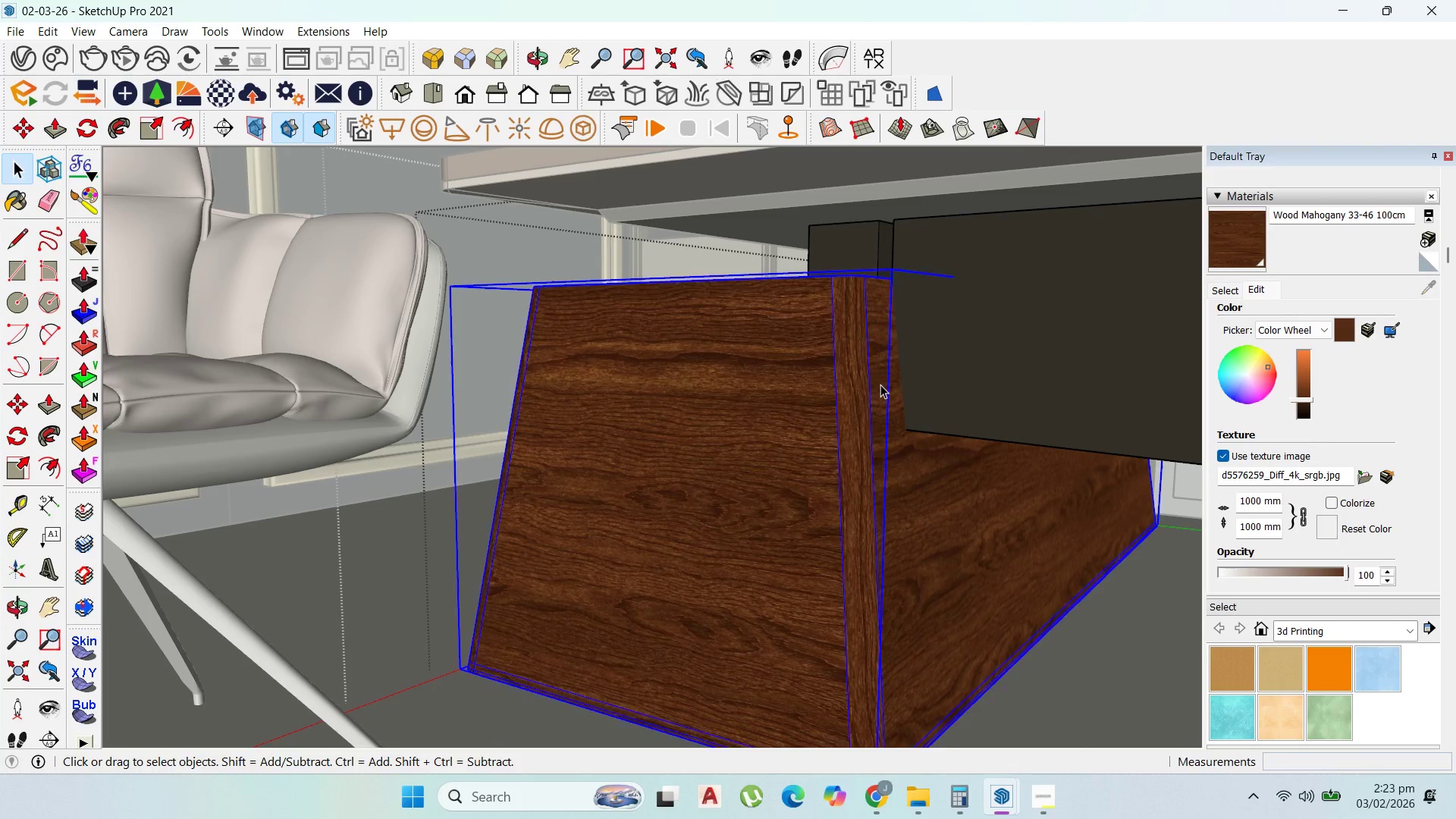 
triple_click([880, 384])
 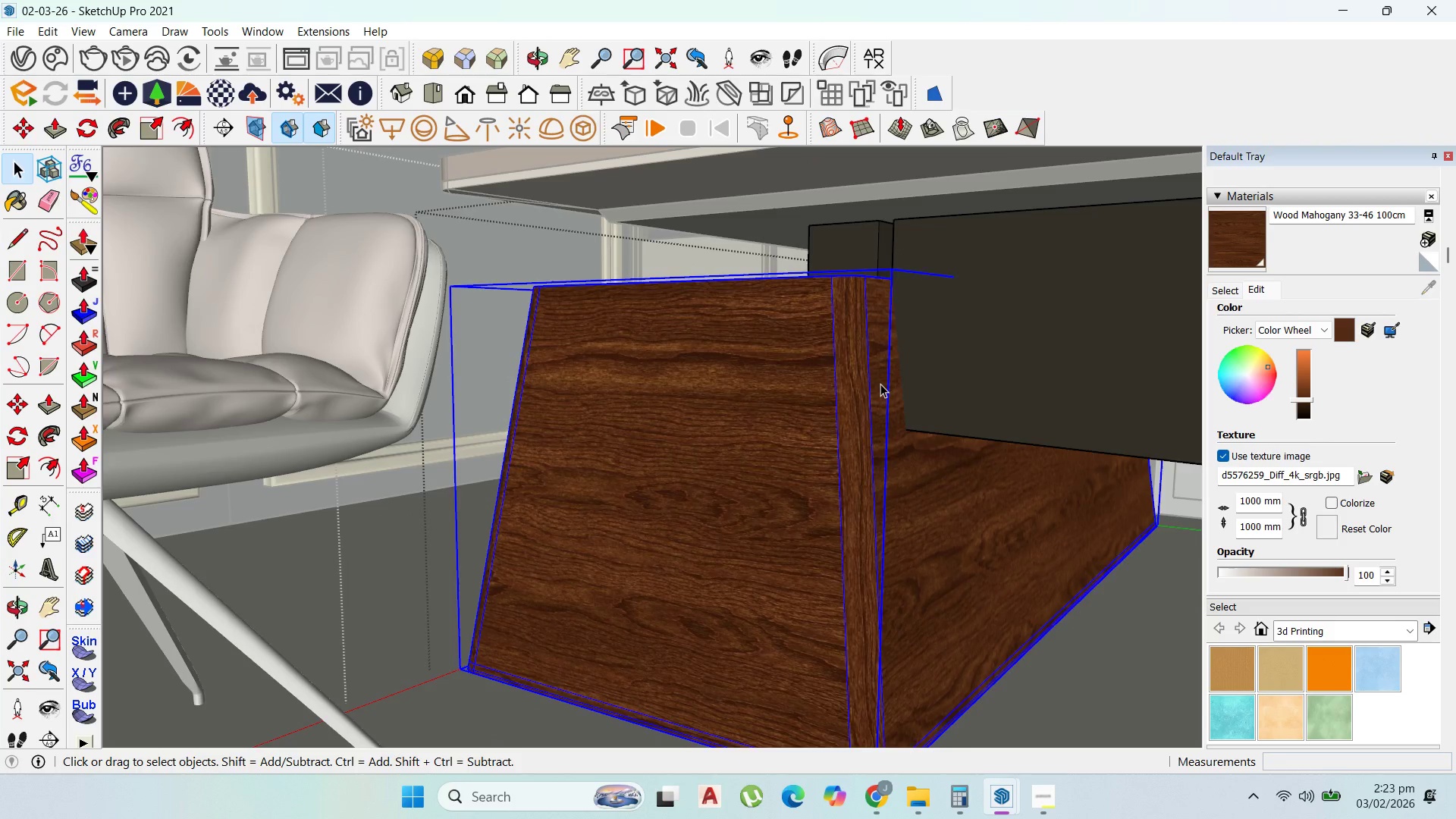 
triple_click([880, 384])
 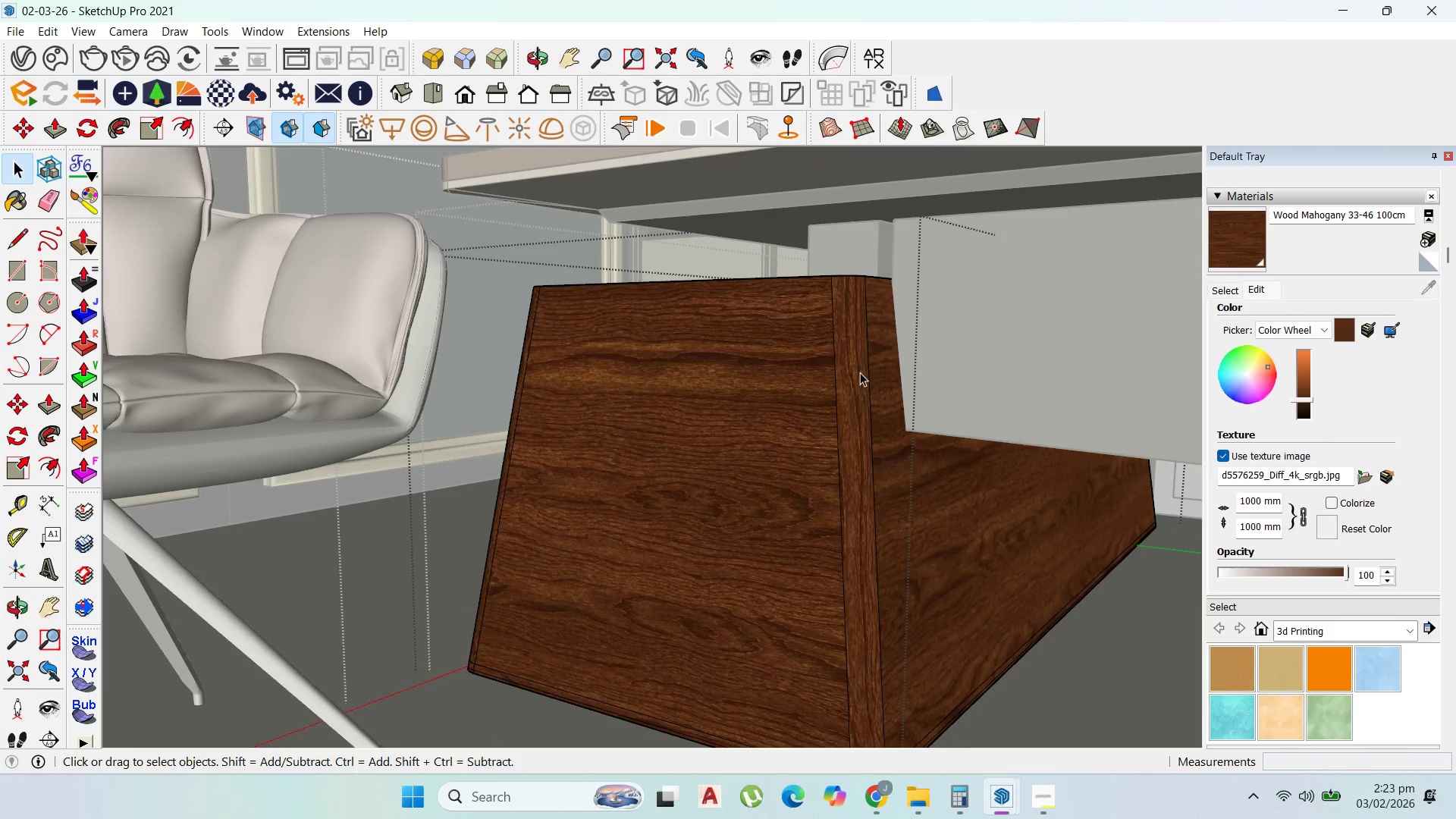 
double_click([858, 371])
 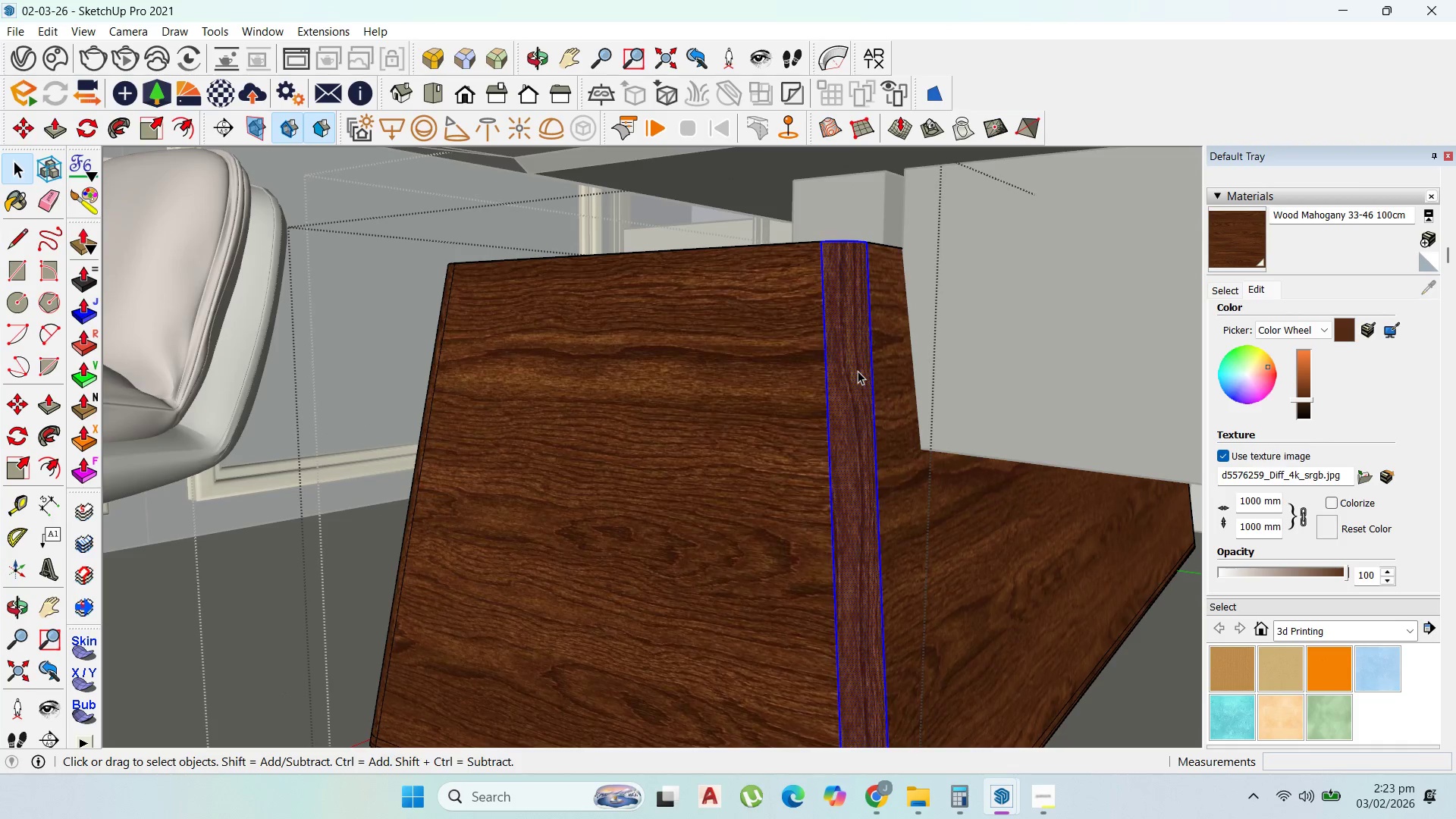 
scroll: coordinate [860, 372], scroll_direction: up, amount: 3.0
 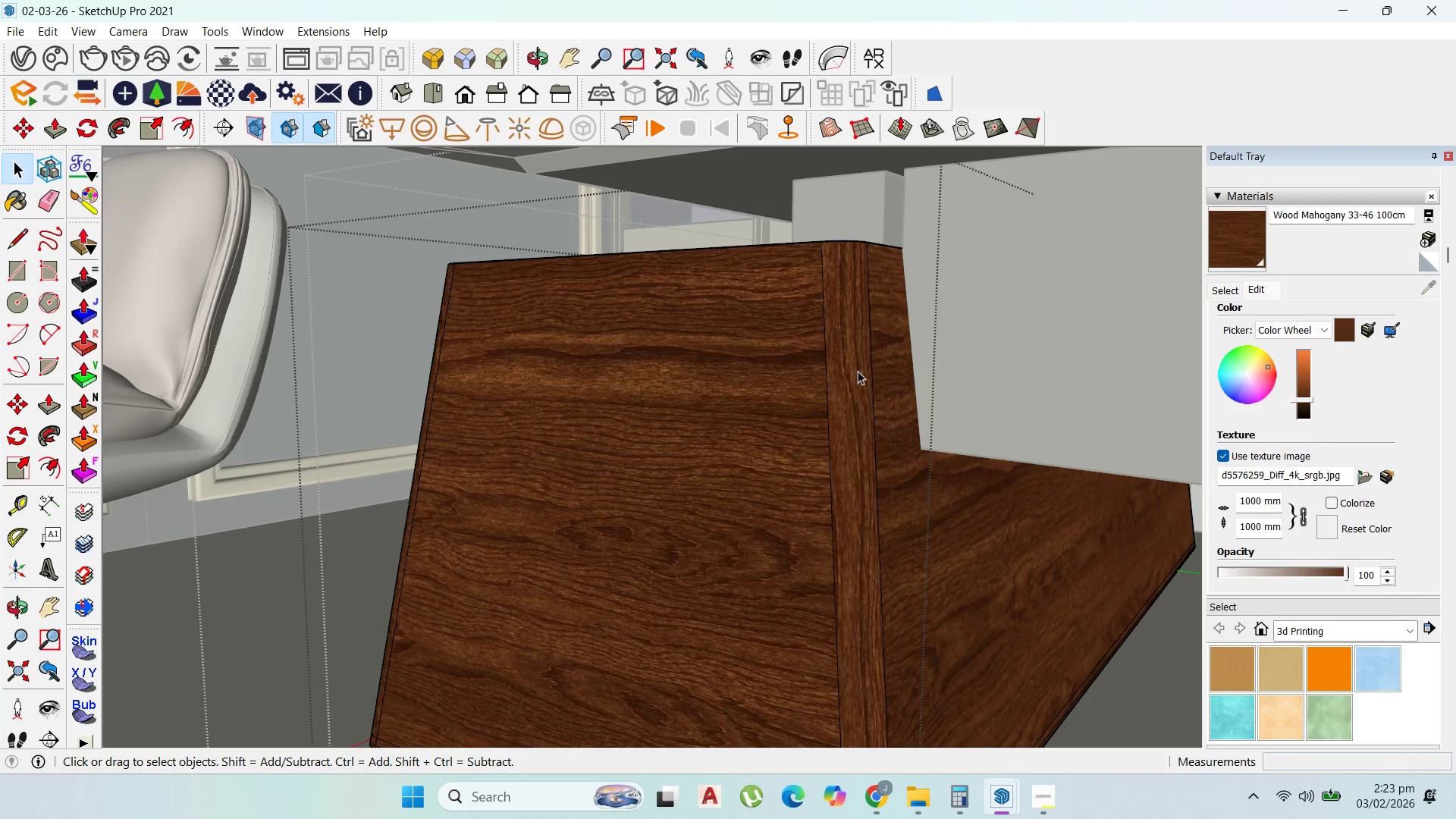 
triple_click([858, 371])
 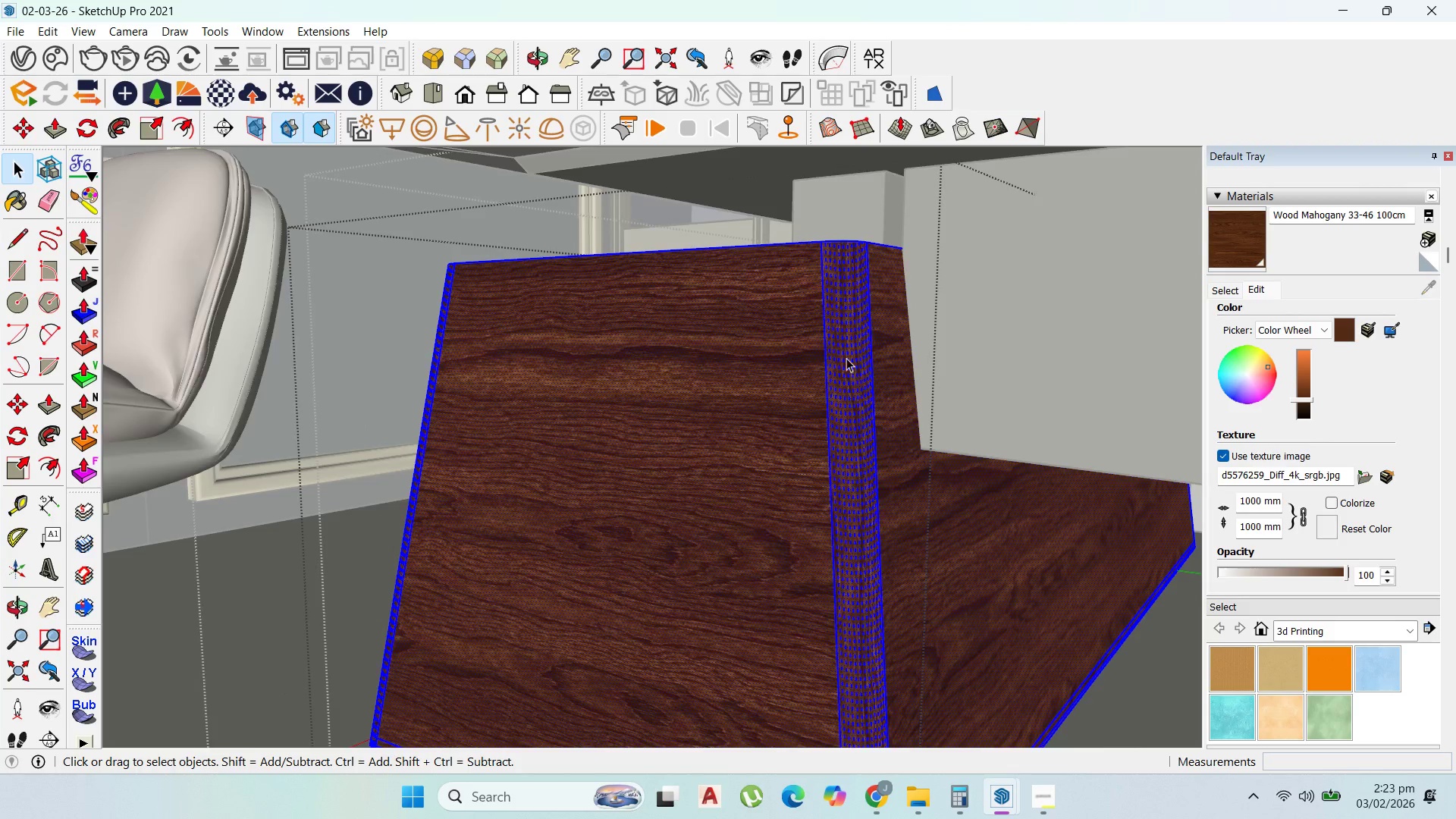 
left_click([847, 364])
 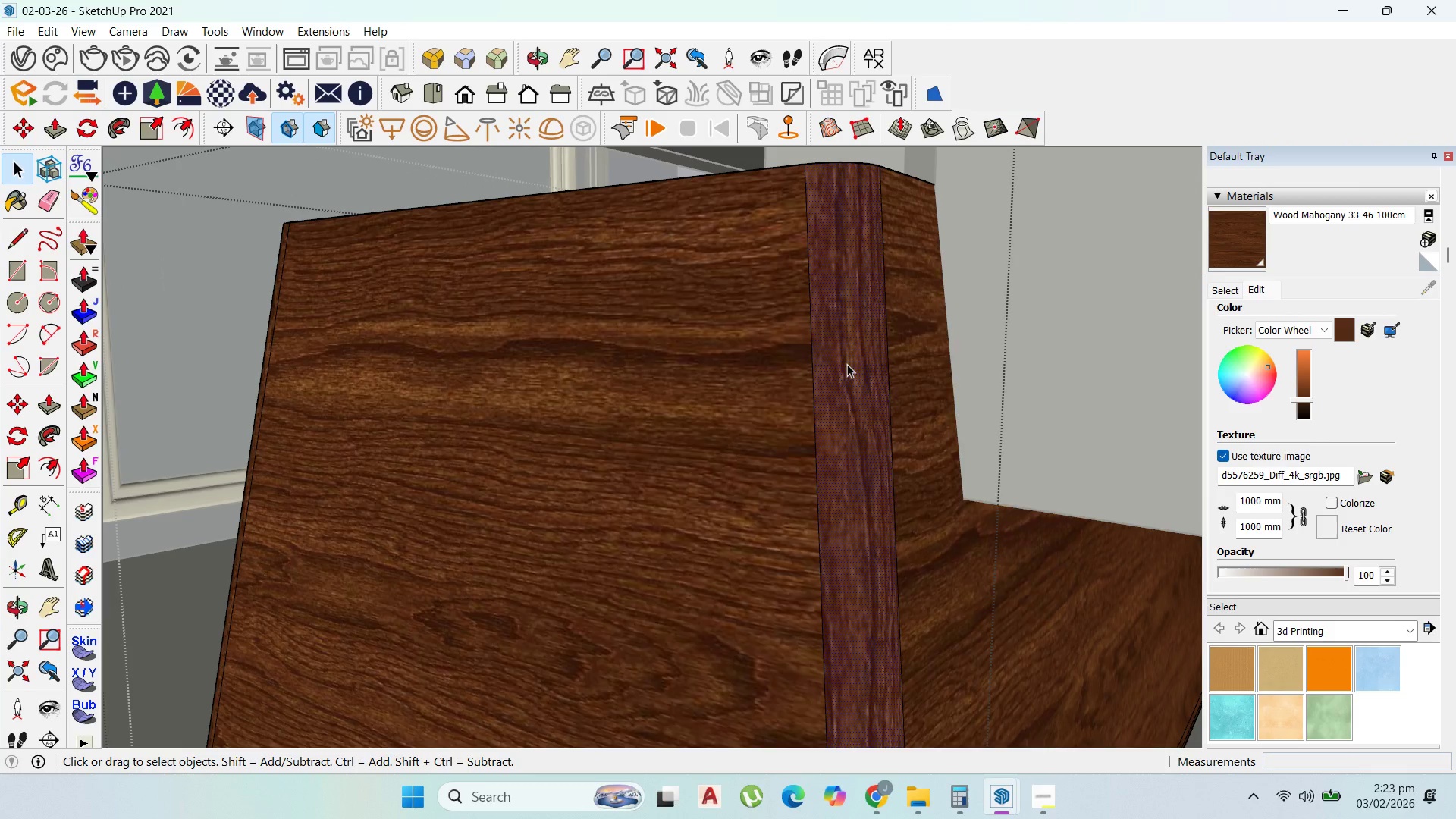 
scroll: coordinate [846, 363], scroll_direction: up, amount: 5.0
 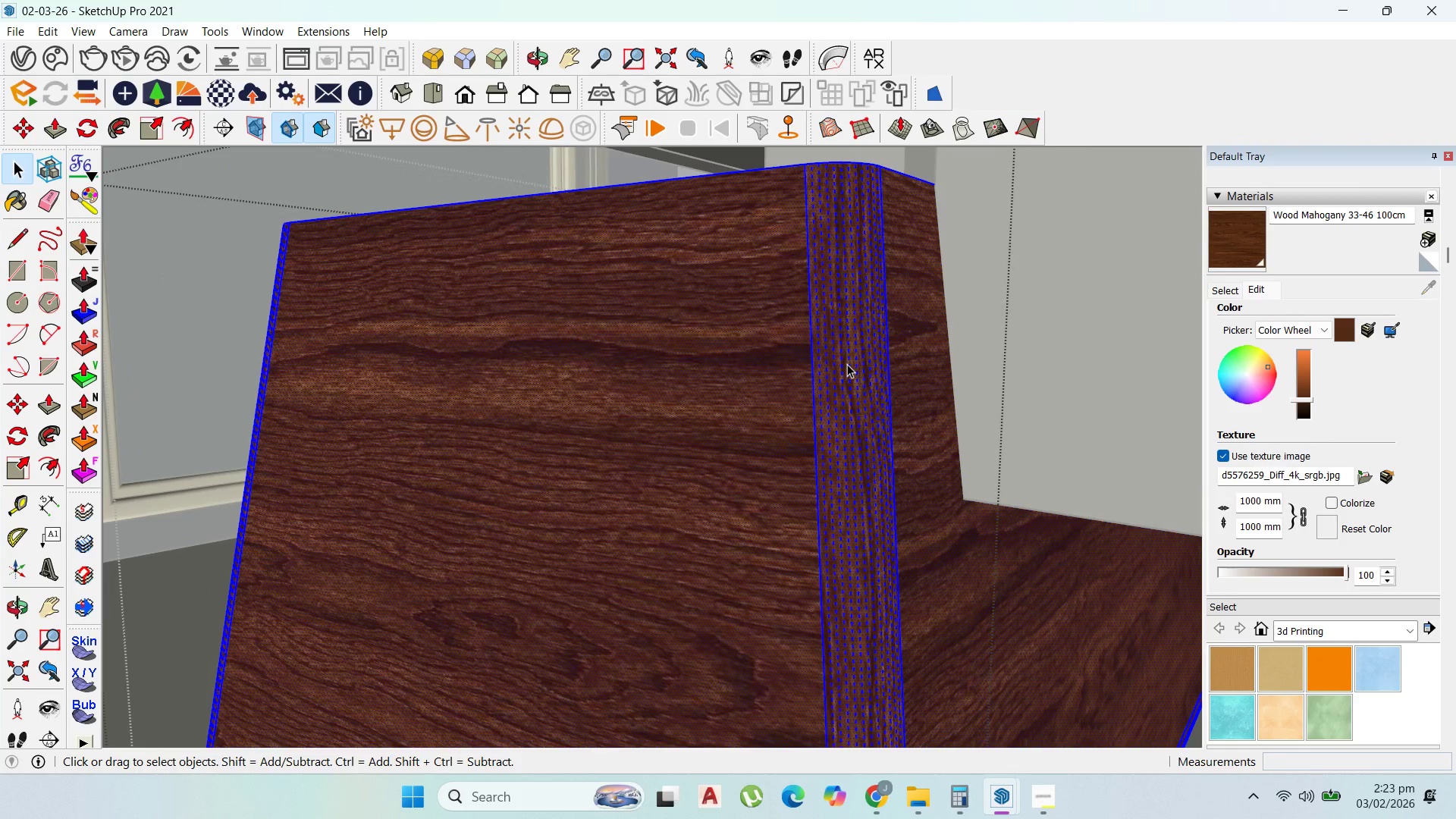 
right_click([847, 364])
 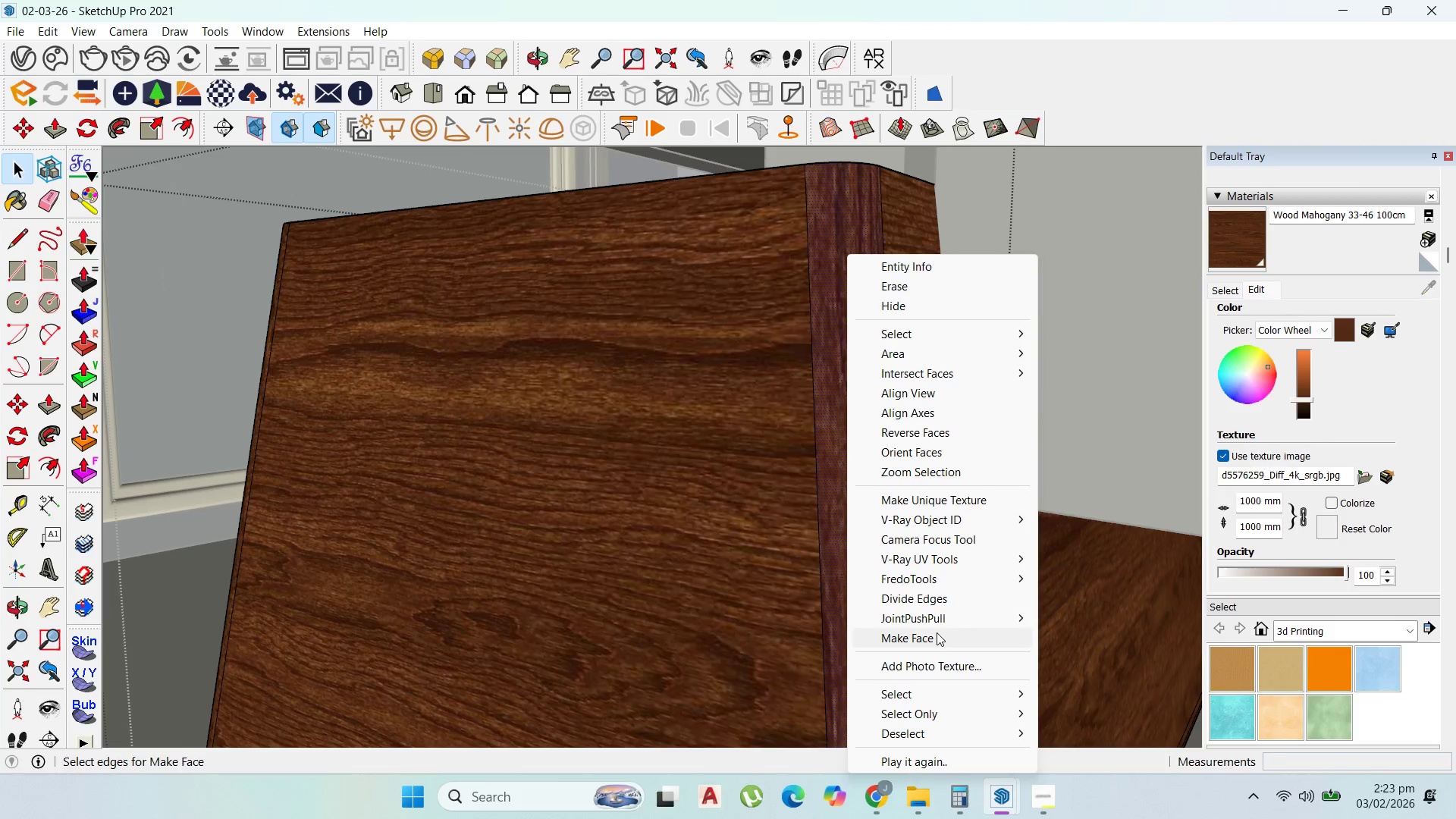 
scroll: coordinate [788, 349], scroll_direction: down, amount: 4.0
 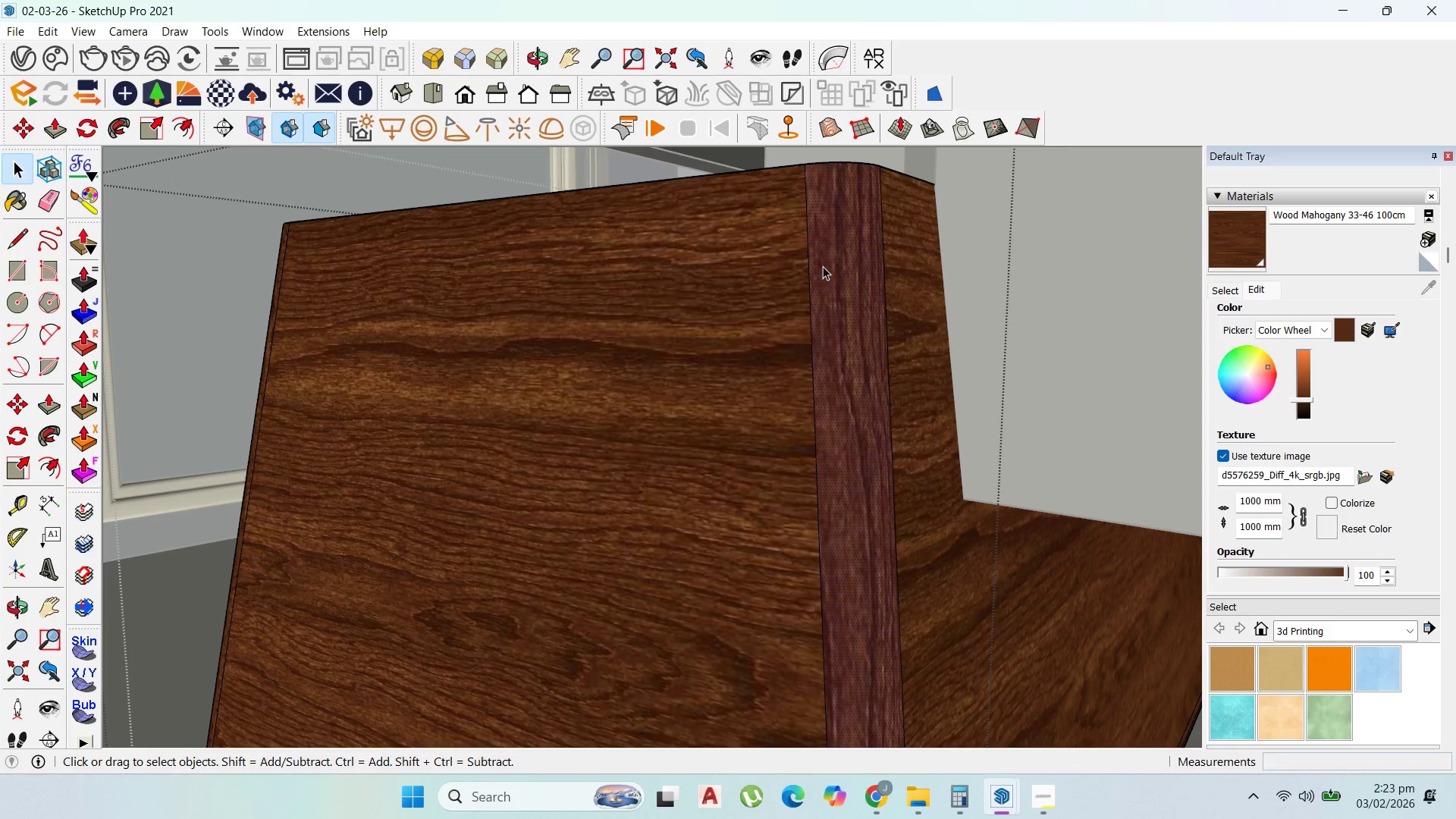 
key(Escape)
 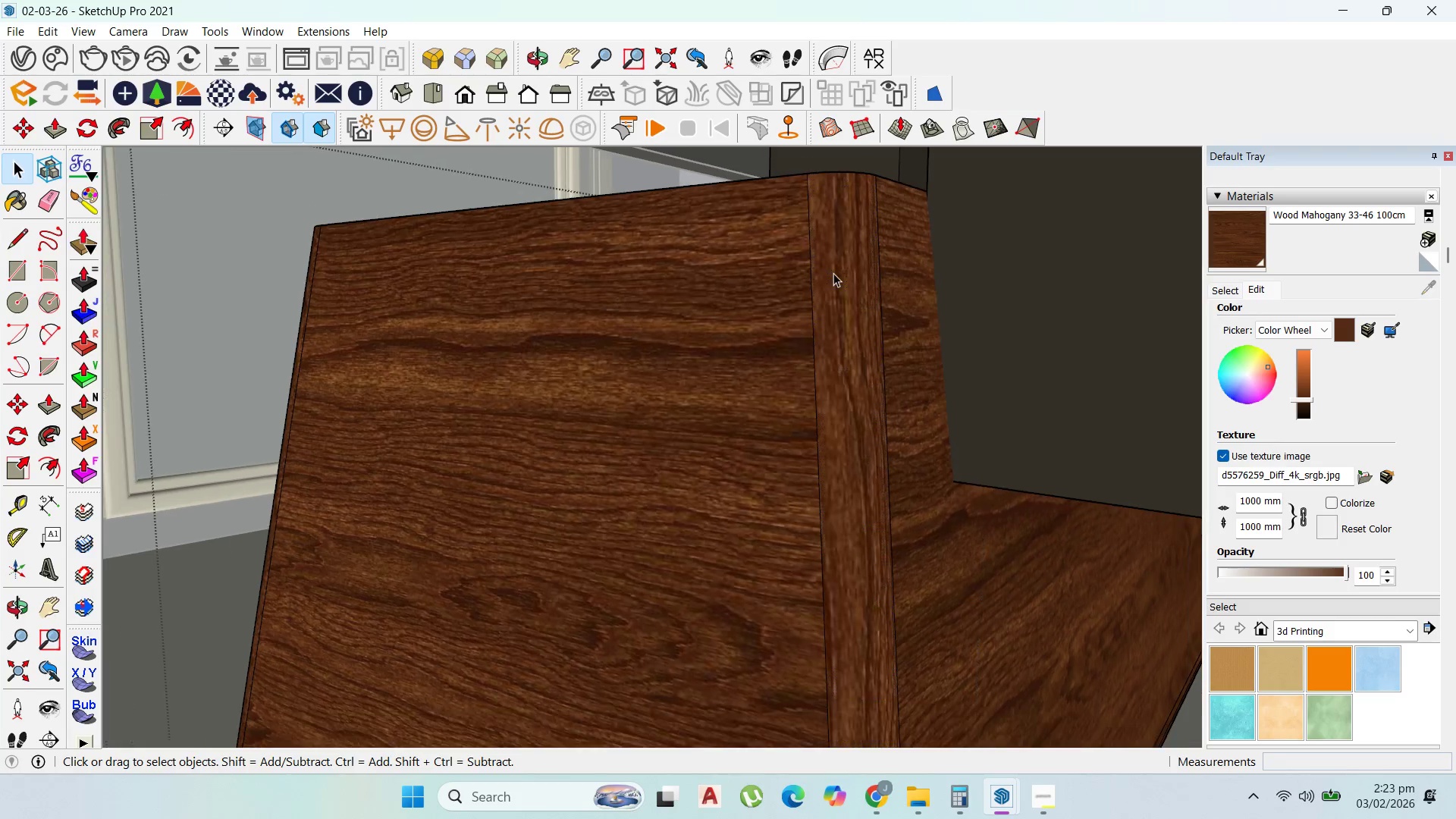 
left_click([854, 306])
 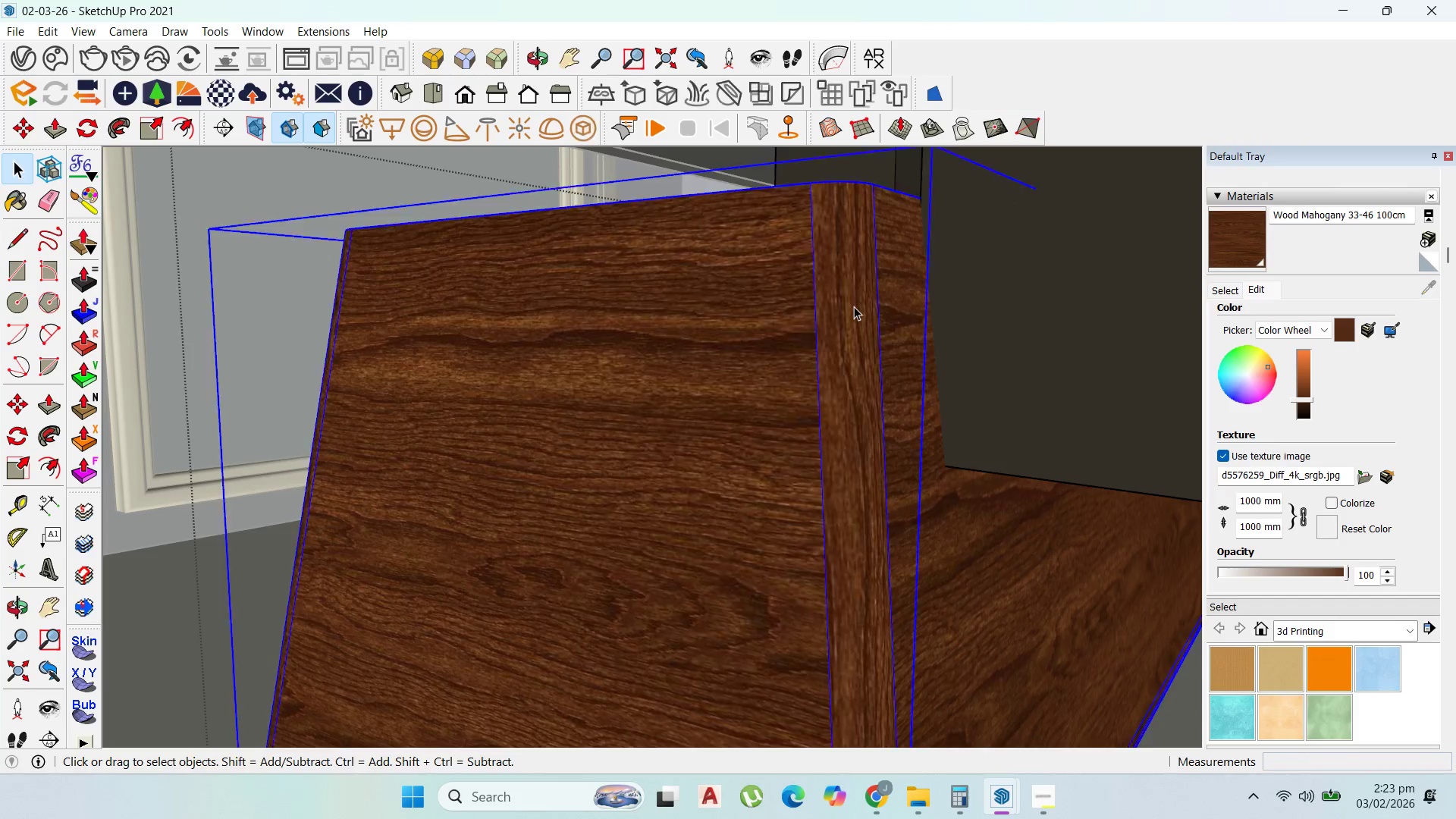 
scroll: coordinate [846, 282], scroll_direction: down, amount: 2.0
 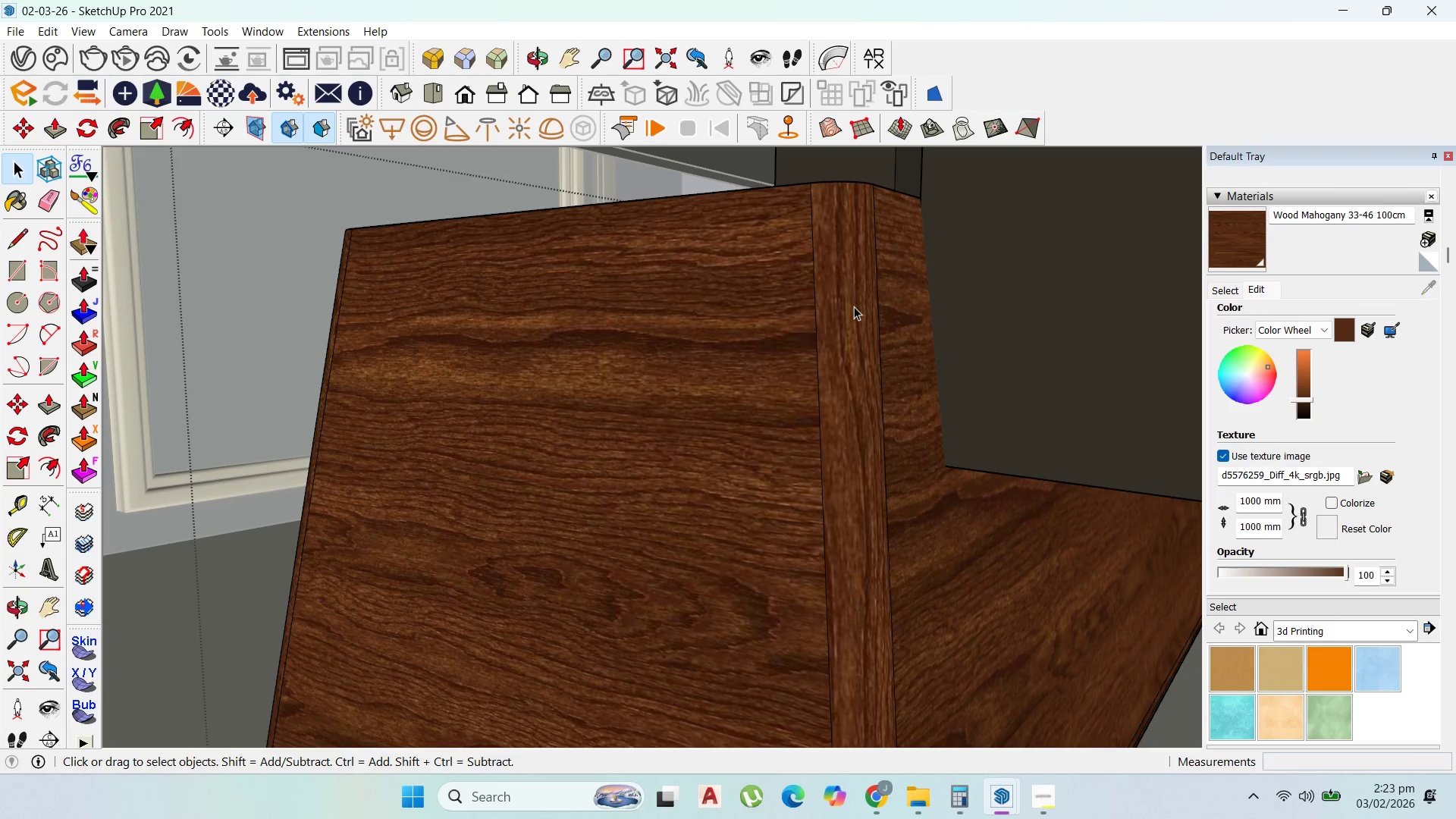 
double_click([854, 306])
 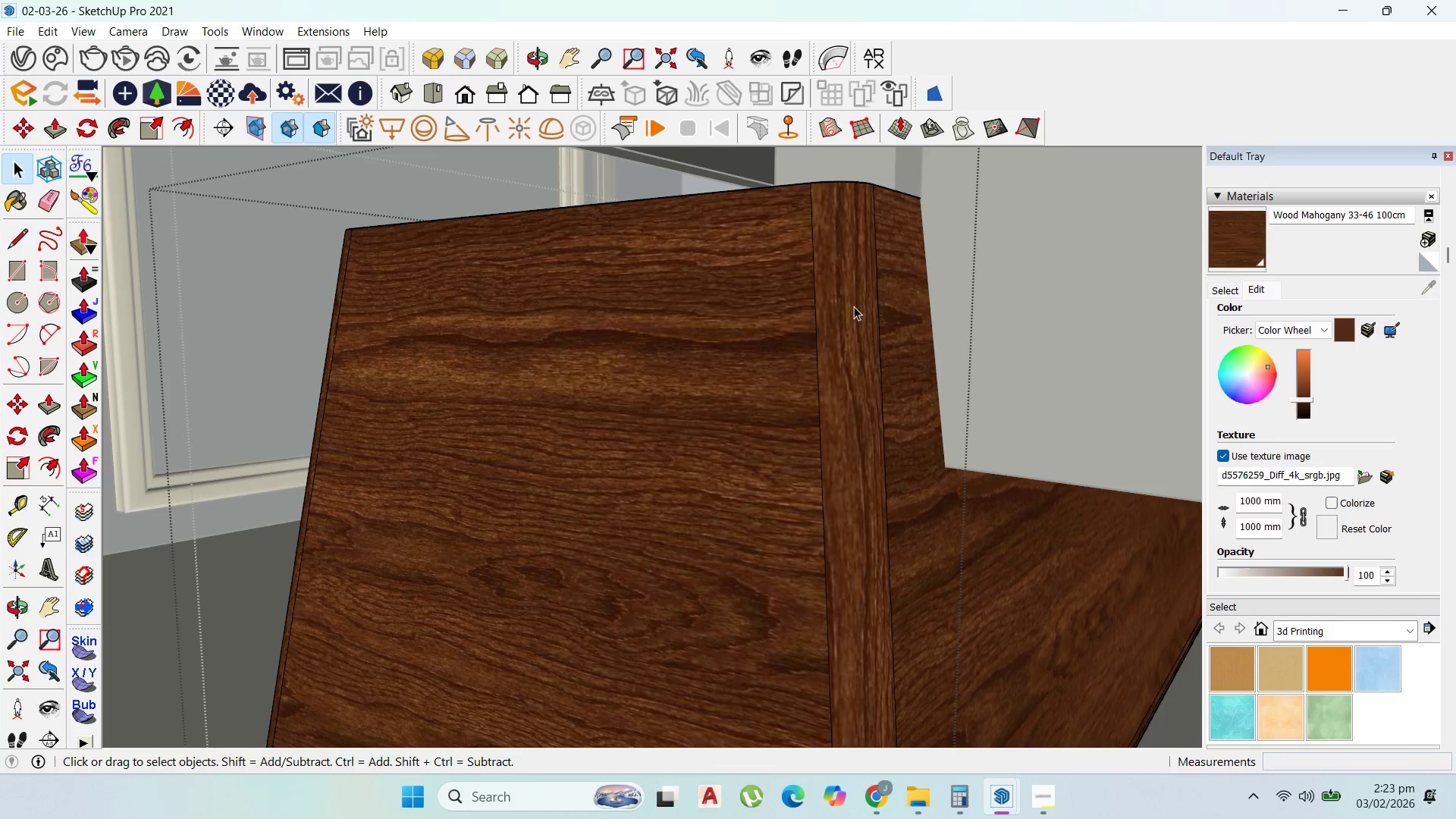 
triple_click([854, 306])
 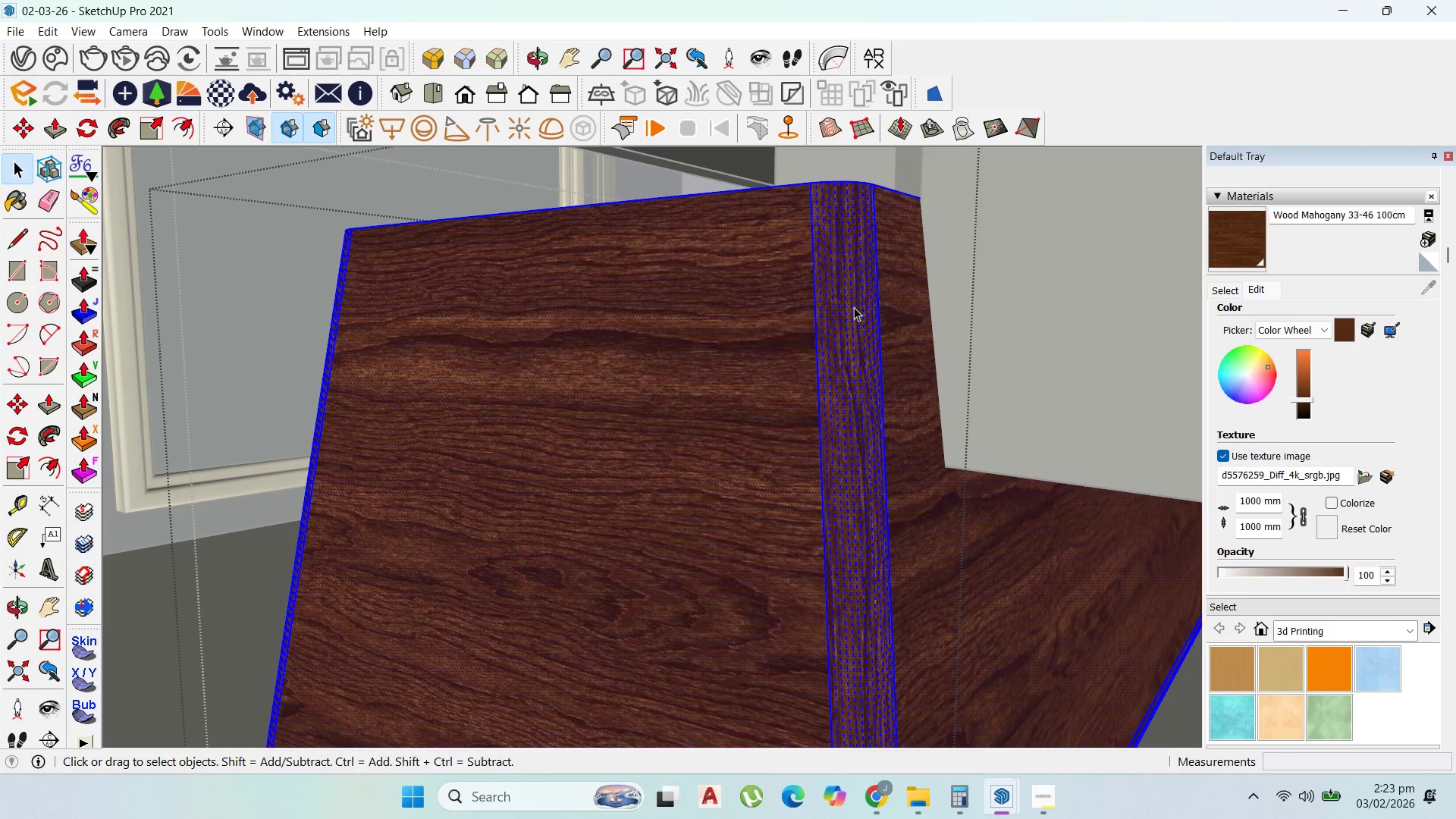 
left_click([852, 308])
 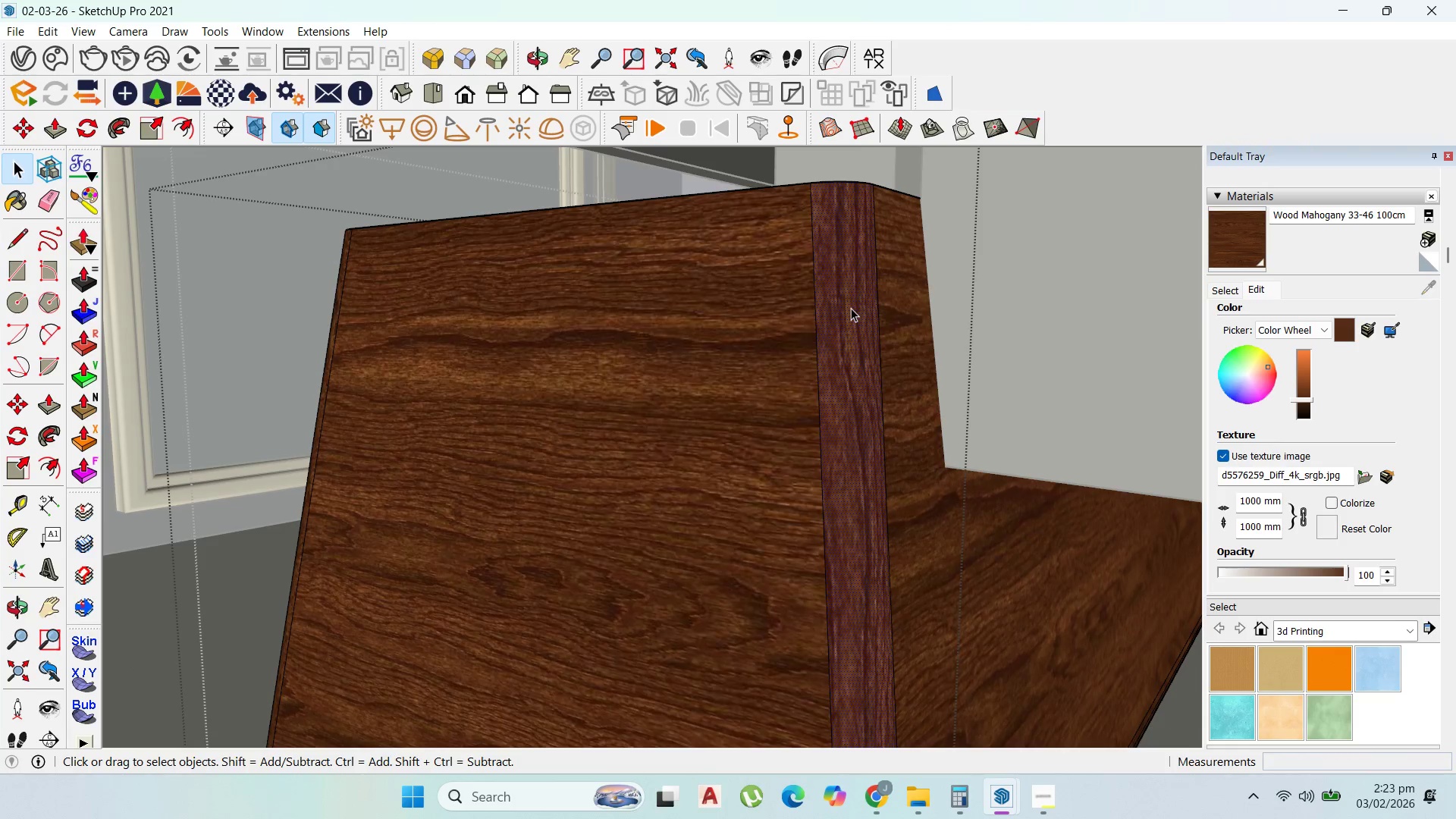 
right_click([850, 308])
 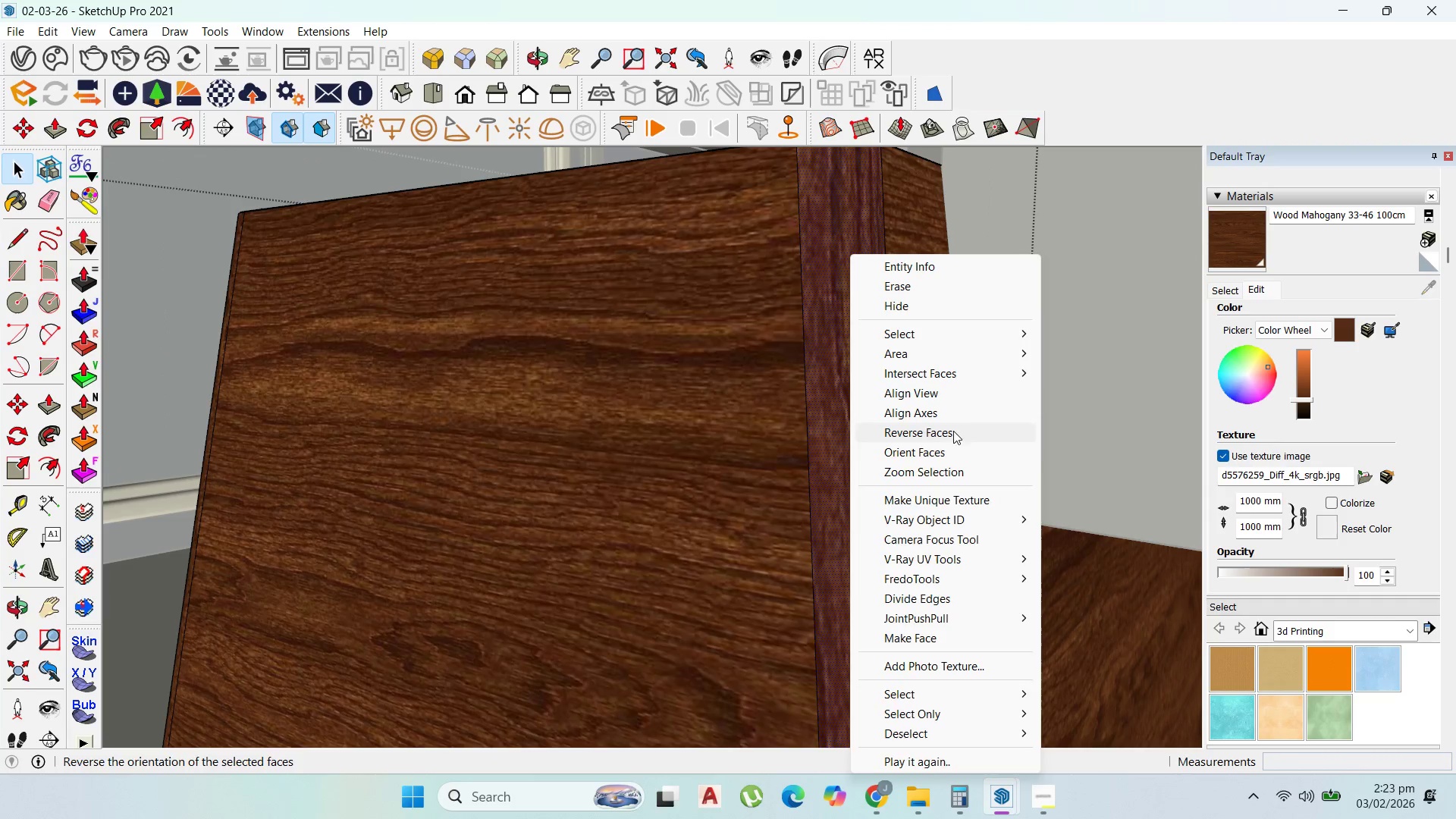 
scroll: coordinate [851, 308], scroll_direction: up, amount: 3.0
 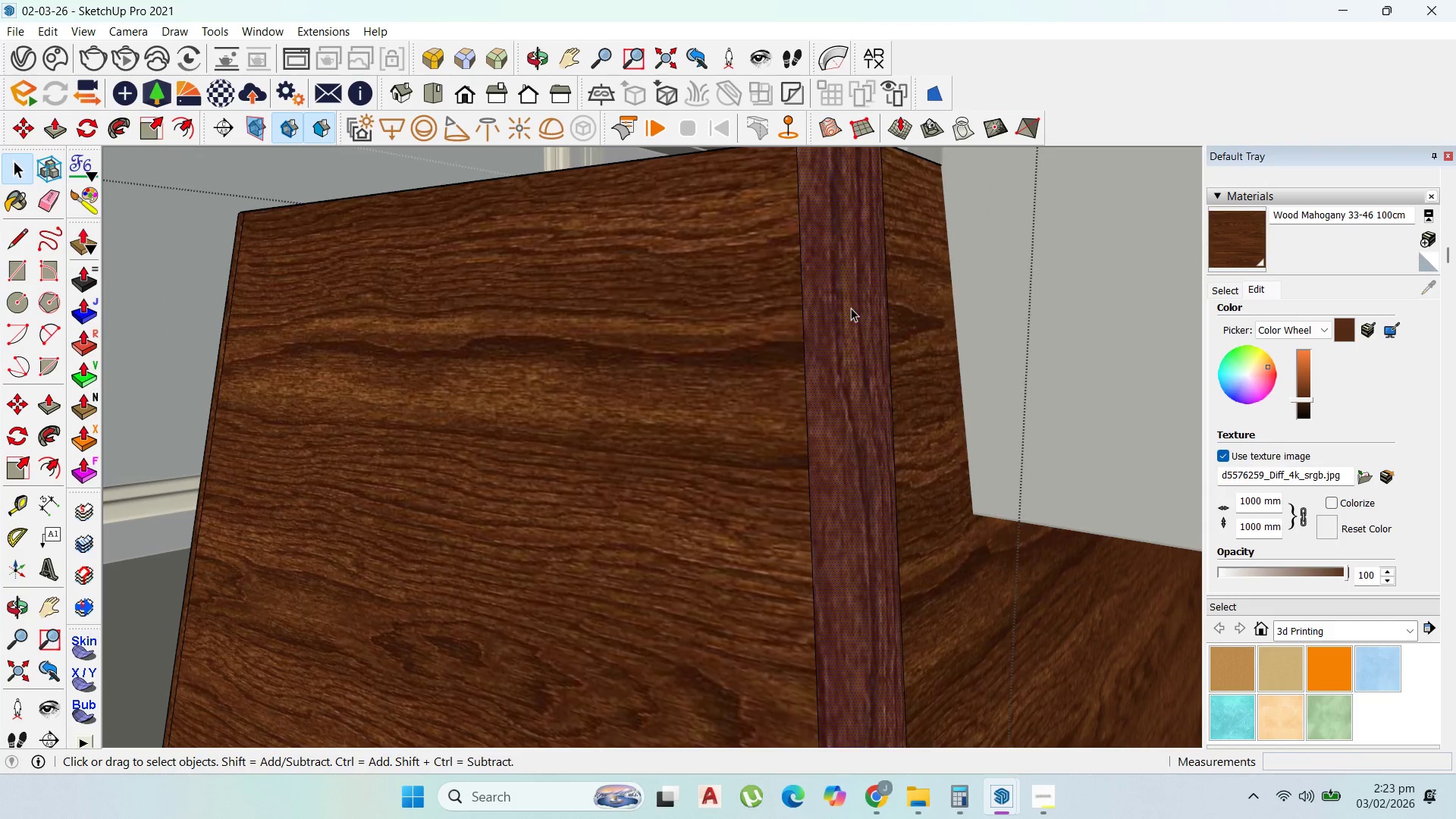 
scroll: coordinate [956, 460], scroll_direction: down, amount: 2.0
 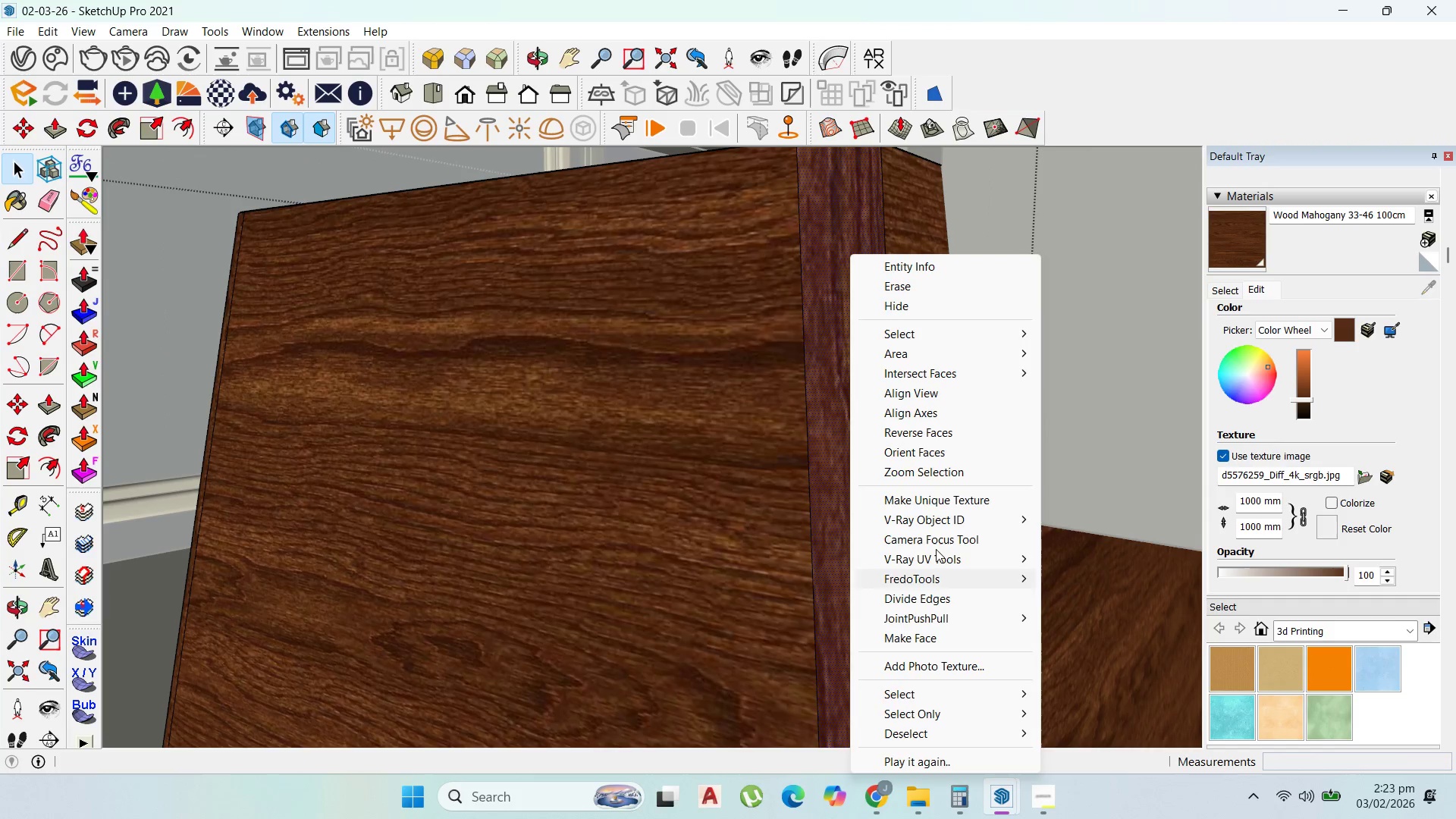 
right_click([657, 283])
 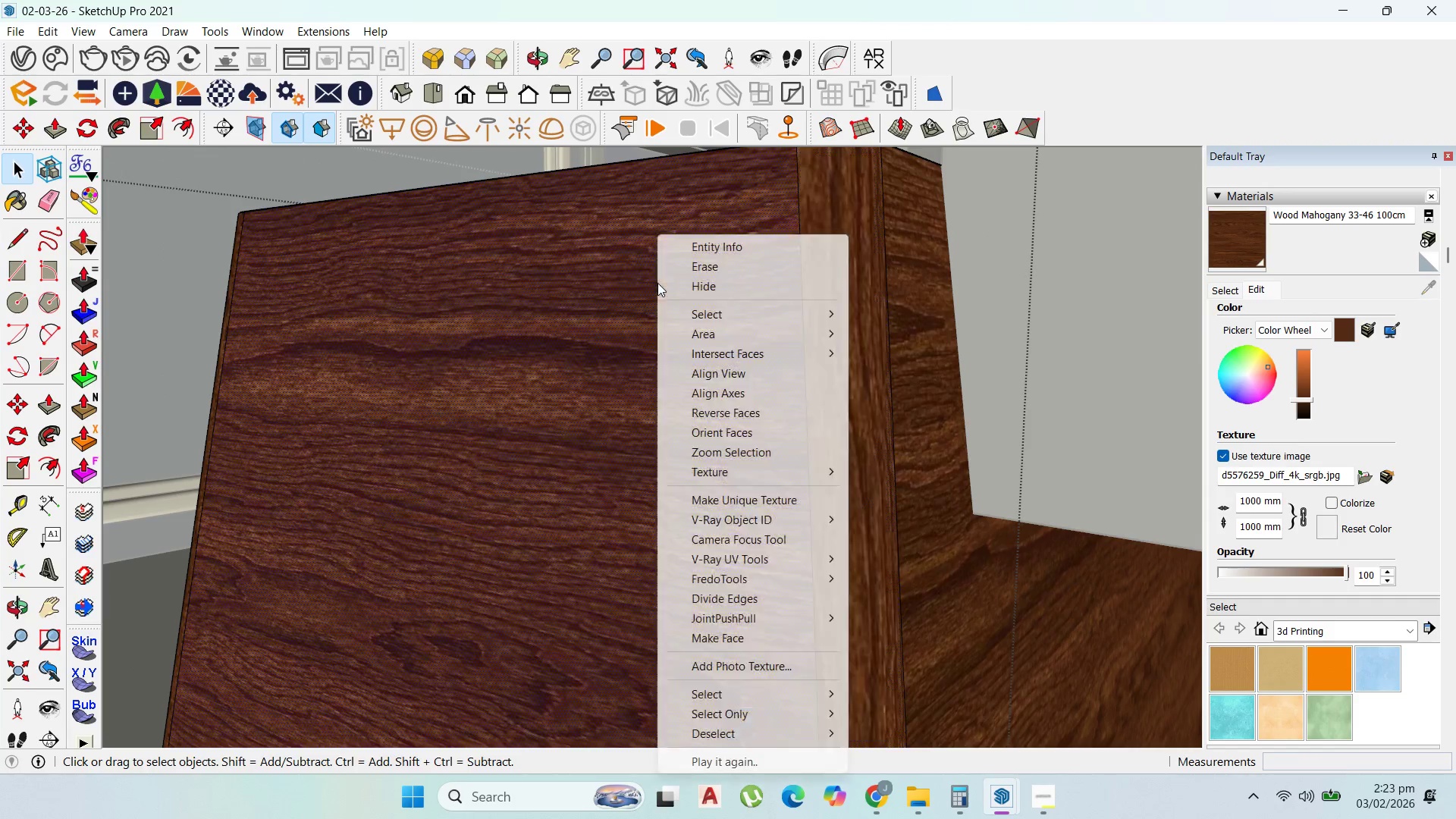 
left_click([657, 283])
 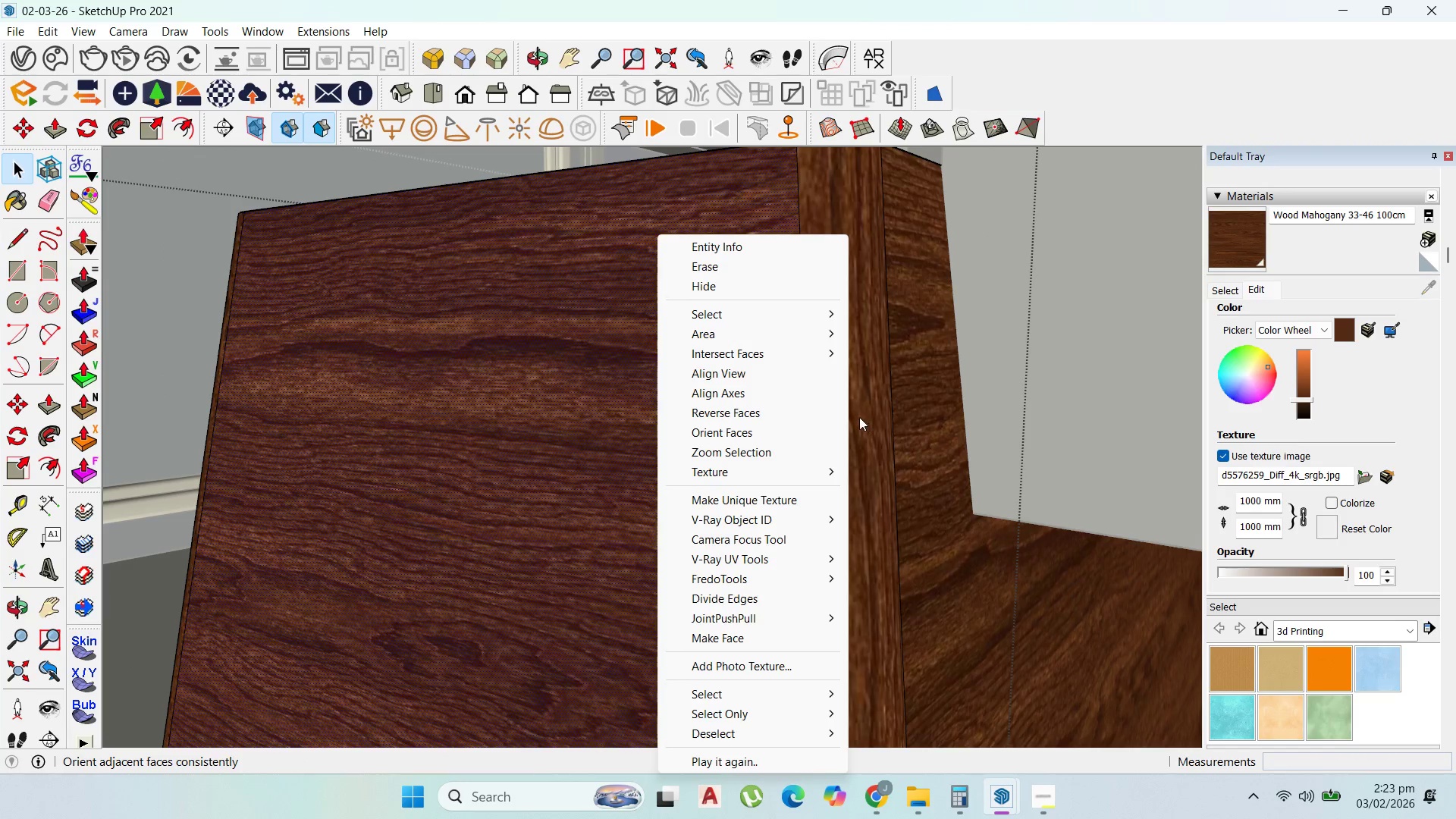 
double_click([863, 417])
 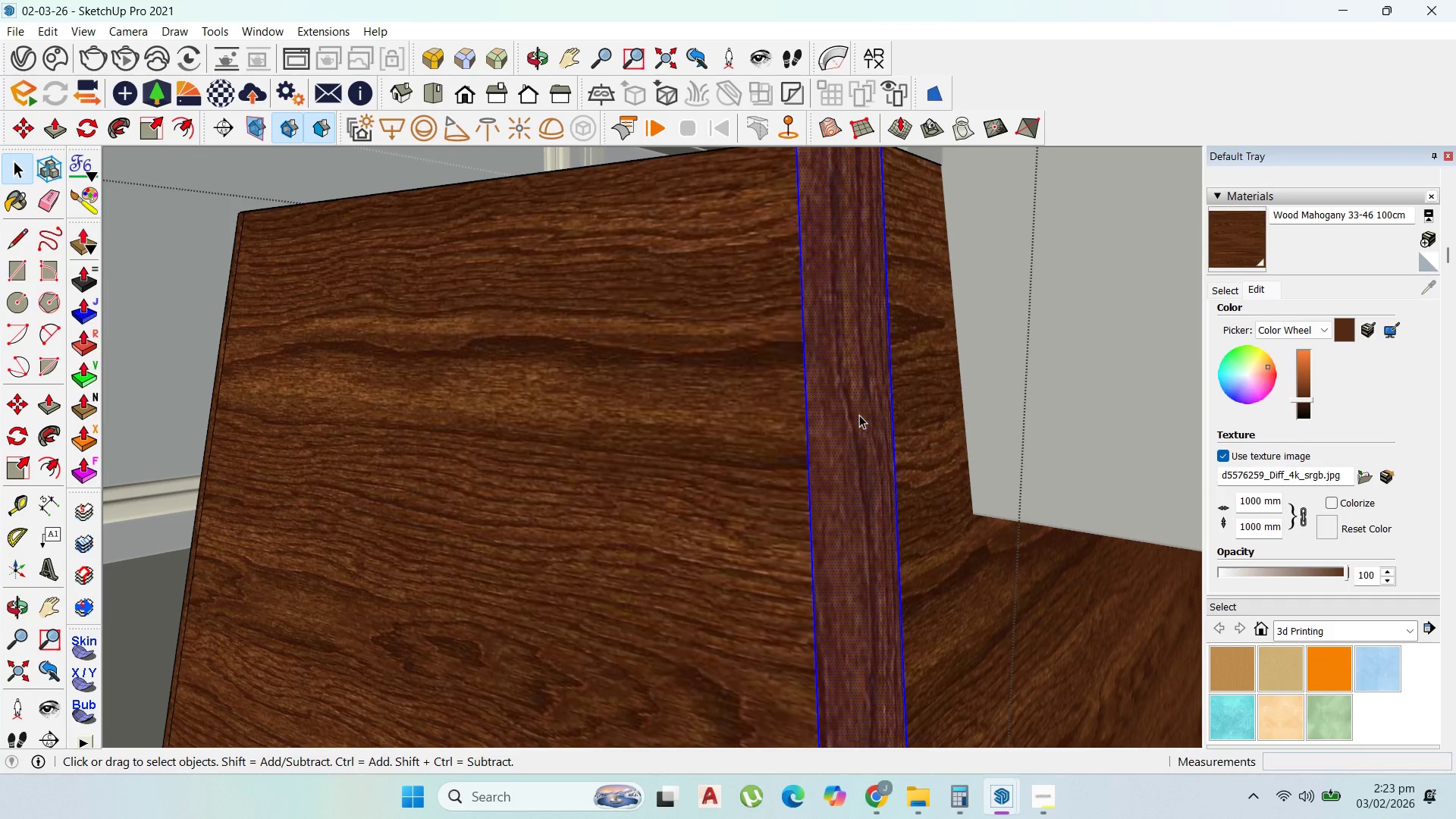 
left_click([859, 415])
 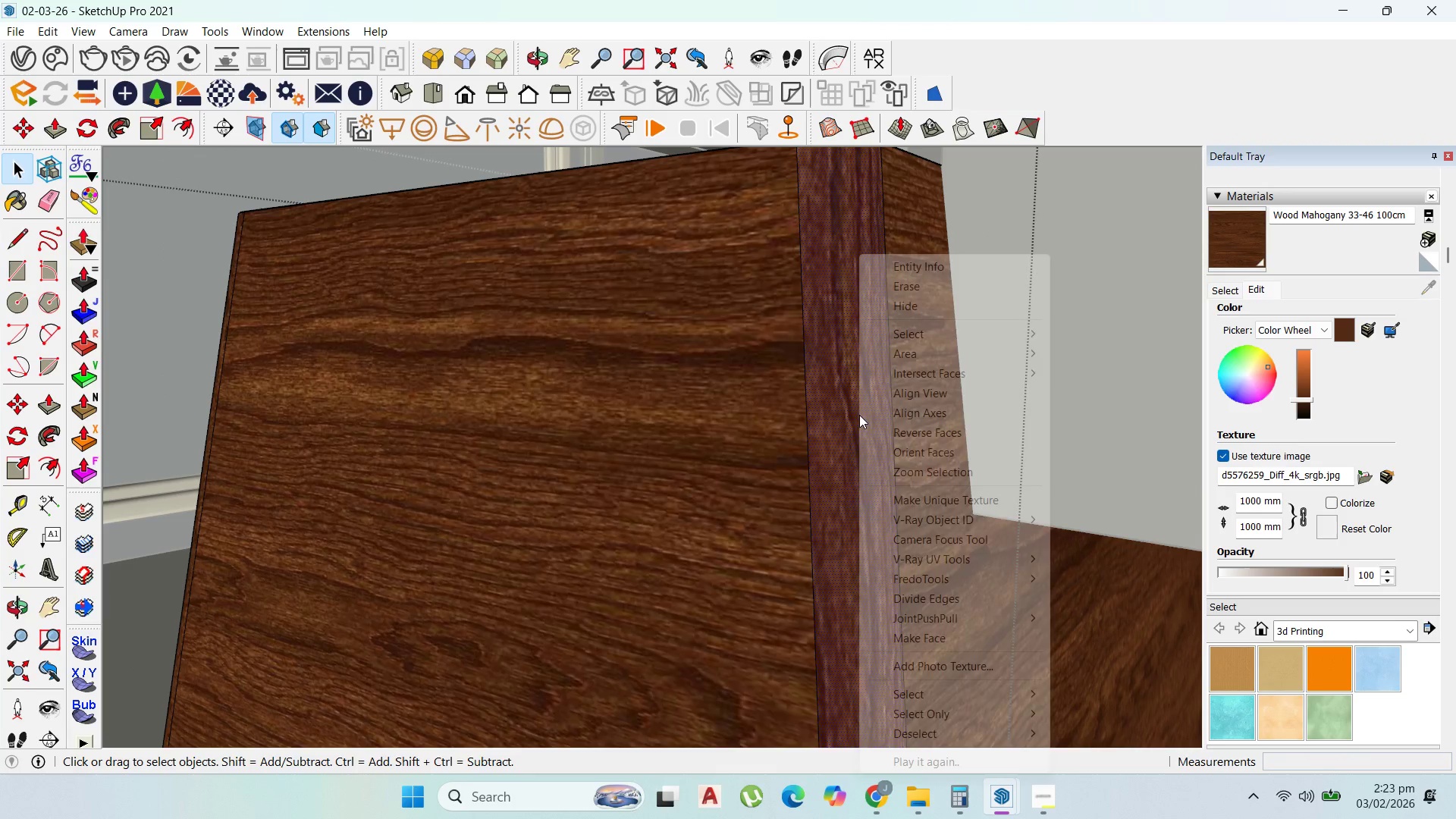 
right_click([859, 415])
 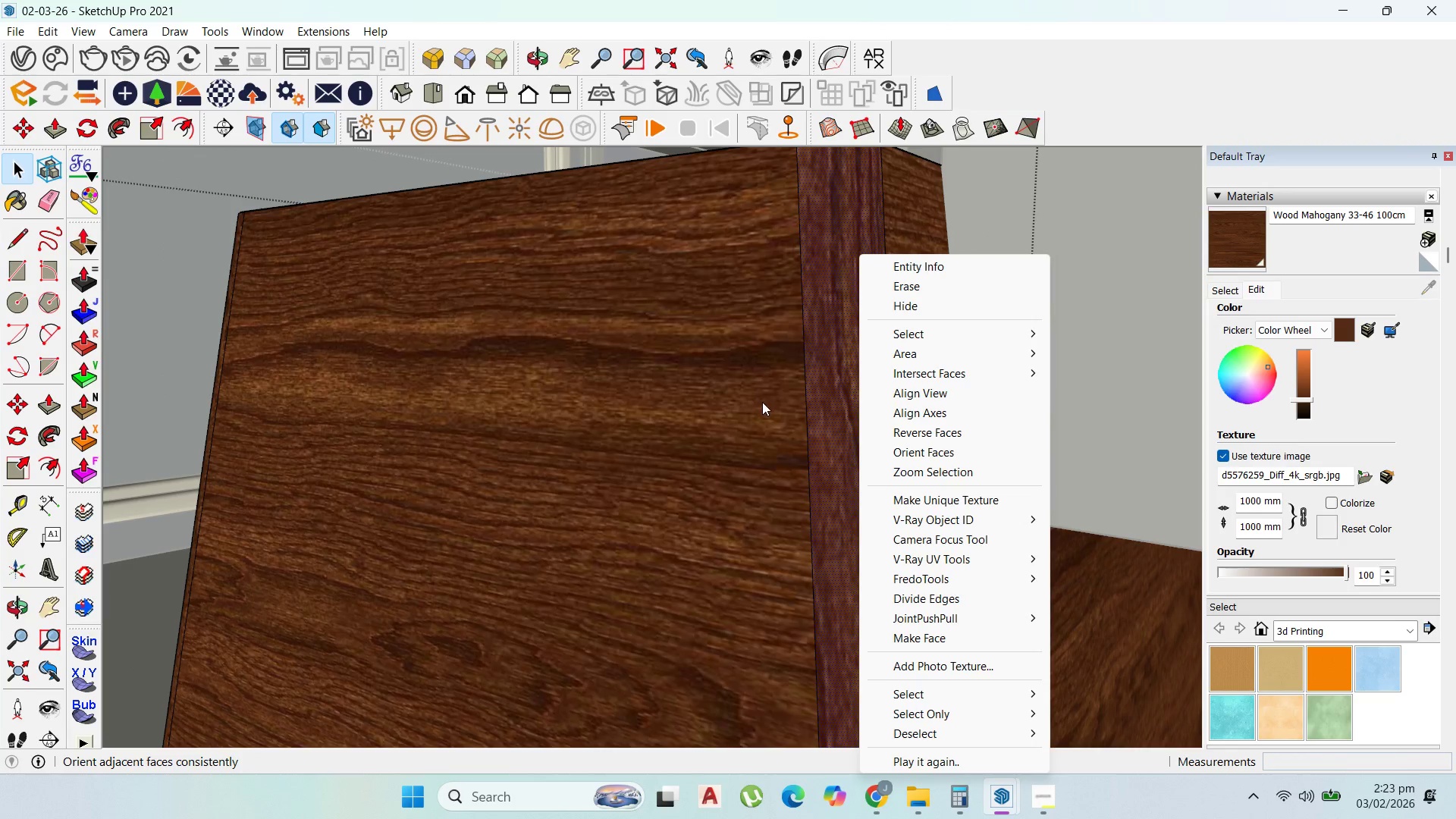 
left_click([762, 400])
 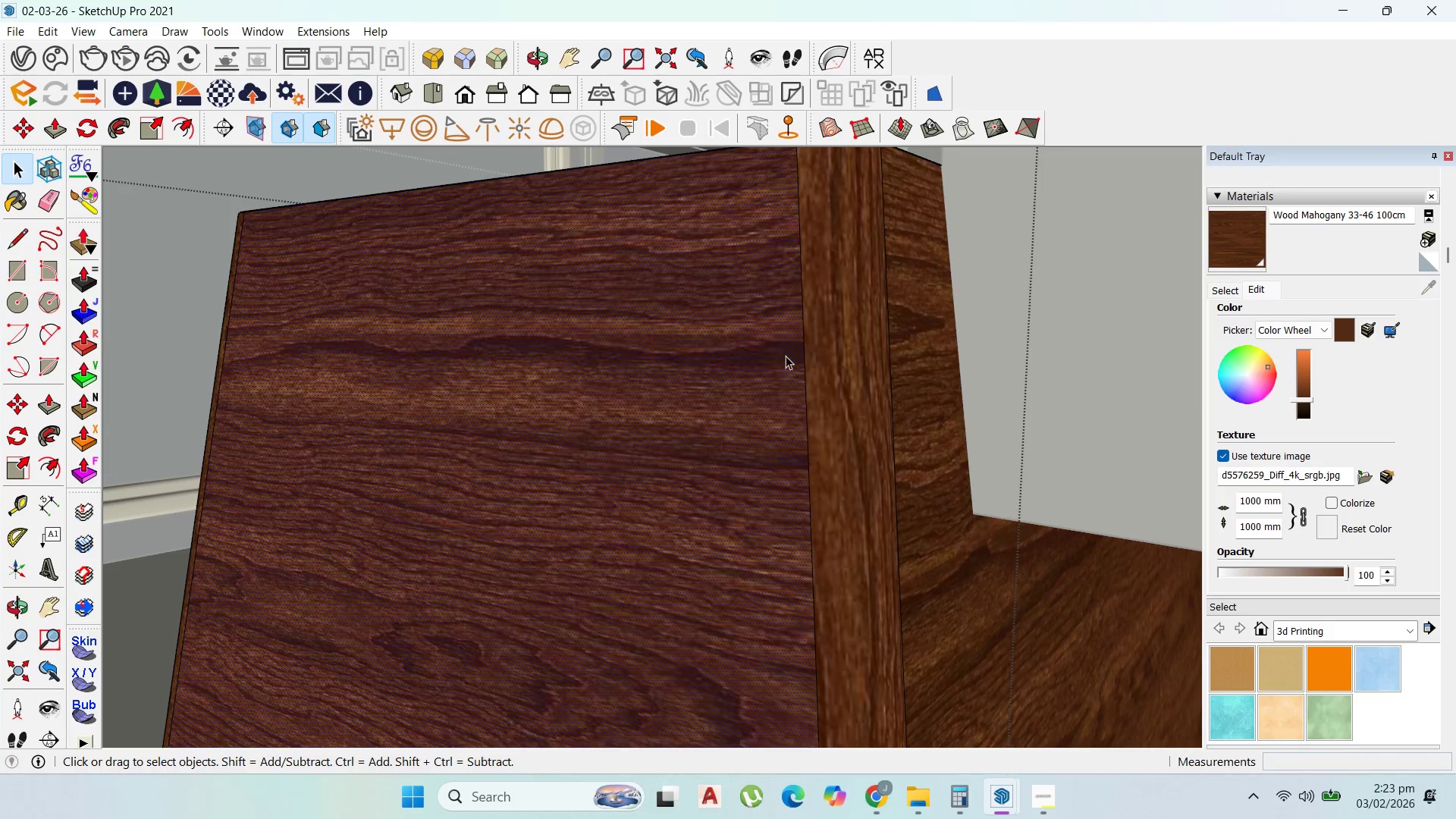 
left_click([846, 340])
 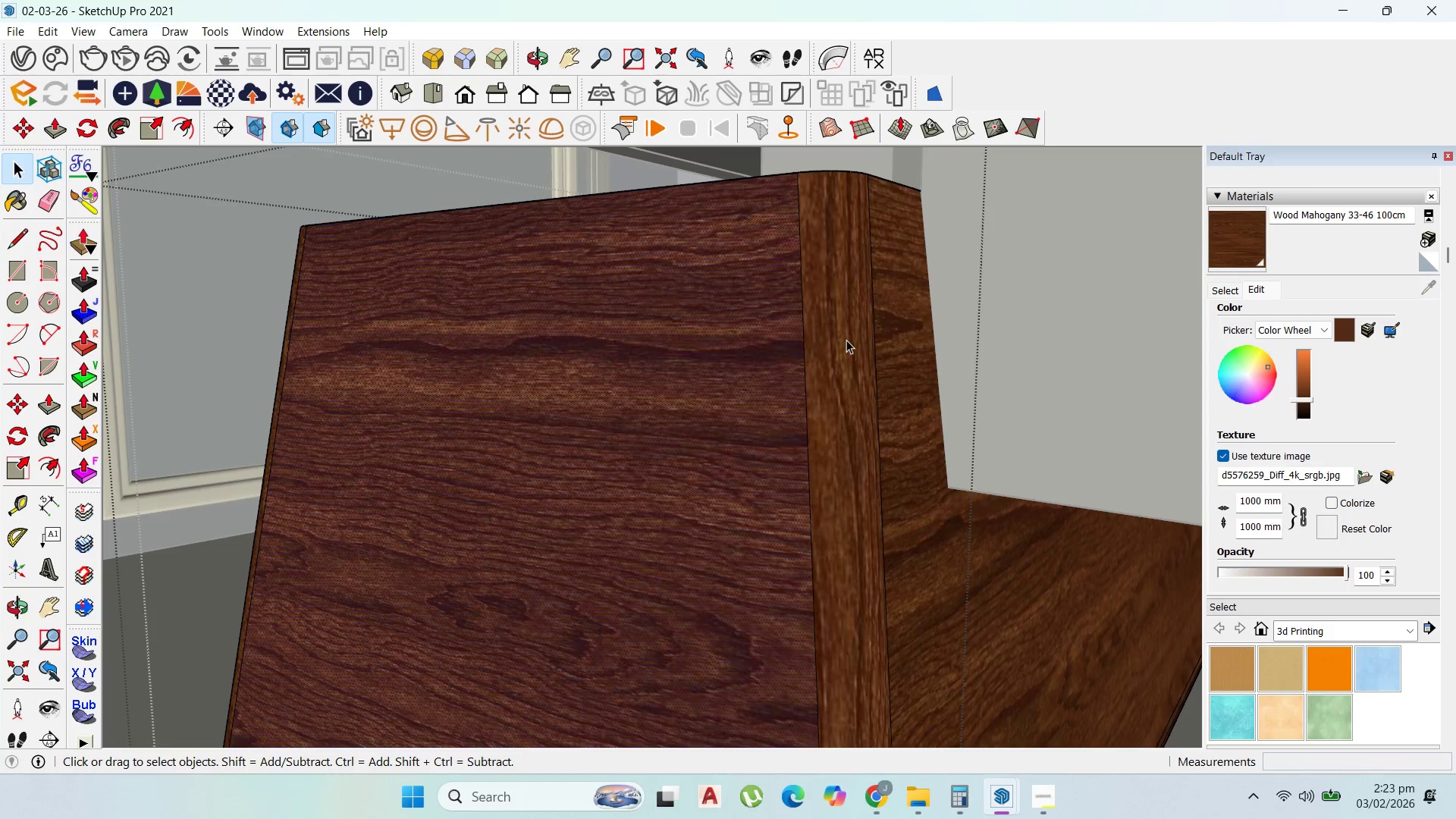 
scroll: coordinate [809, 331], scroll_direction: down, amount: 2.0
 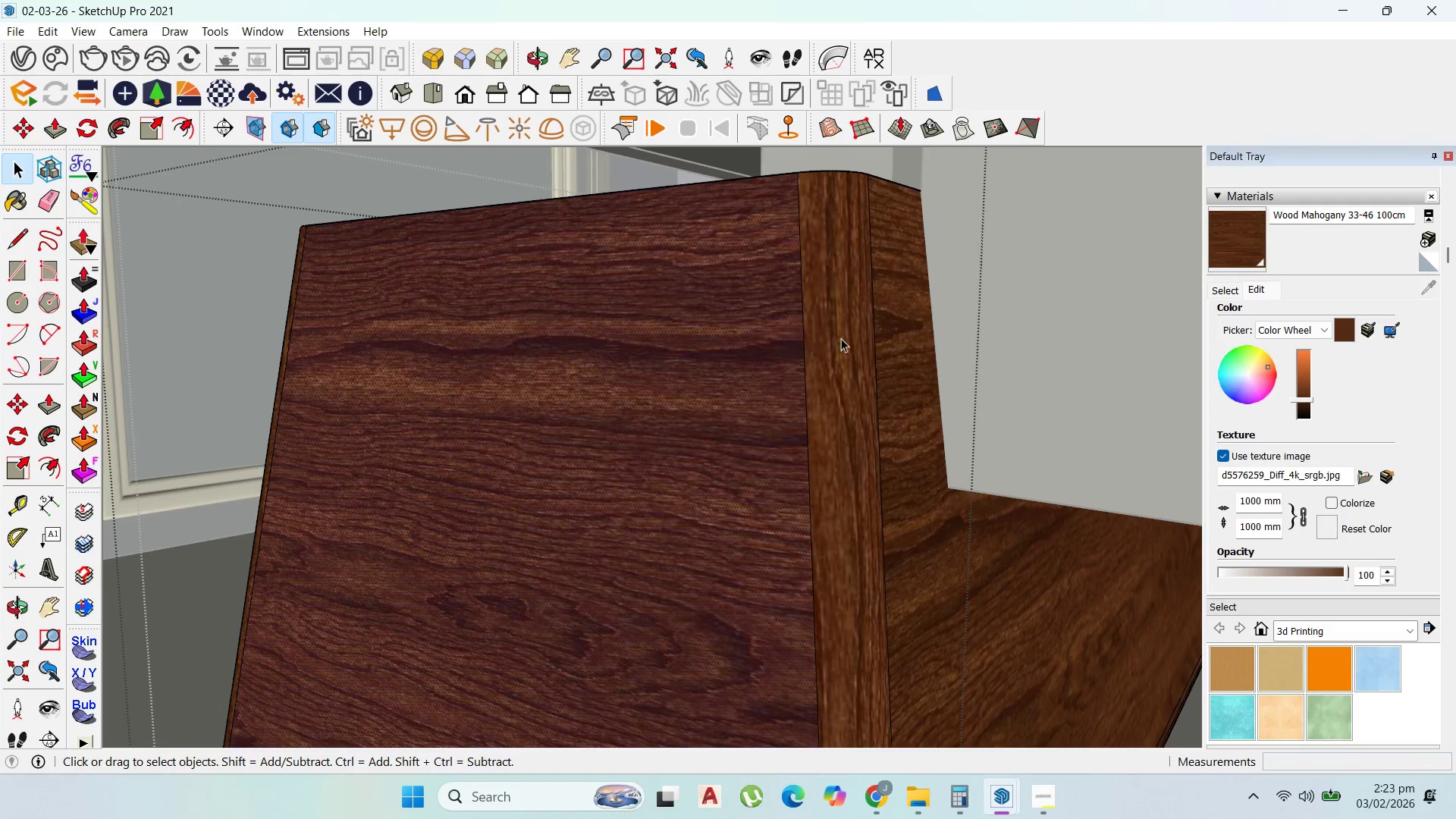 
double_click([846, 340])
 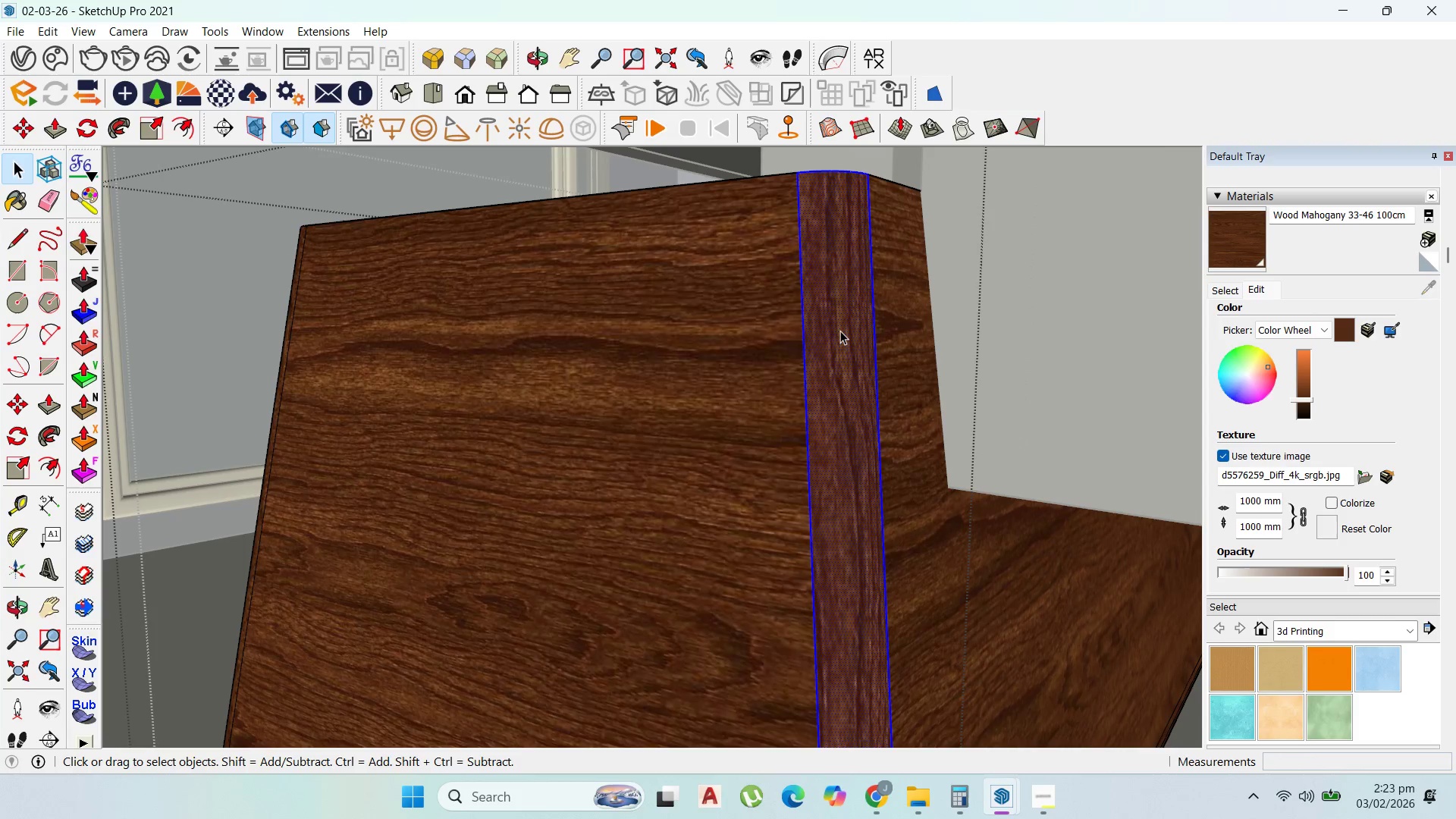 
left_click([840, 331])
 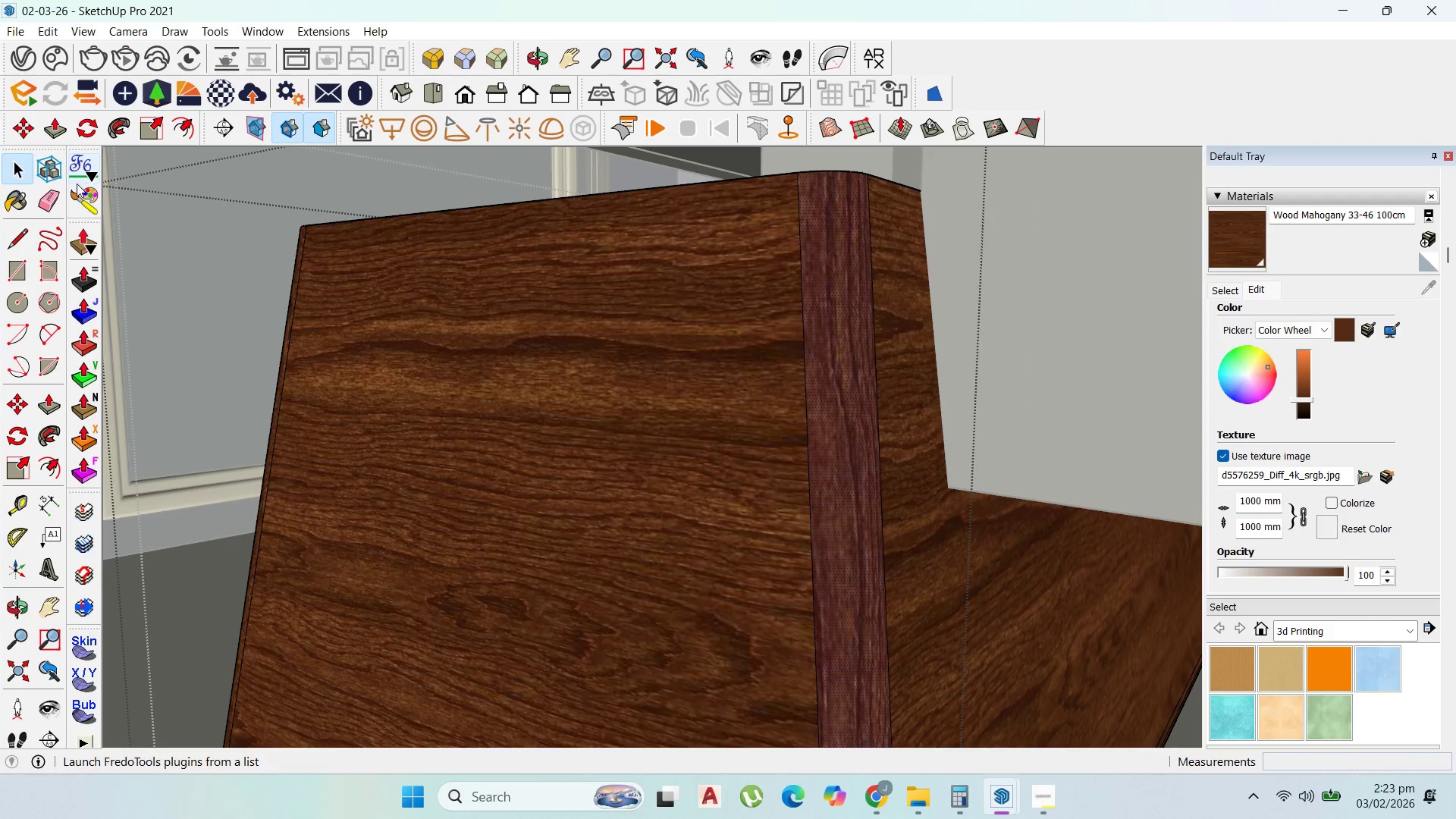 
double_click([80, 196])
 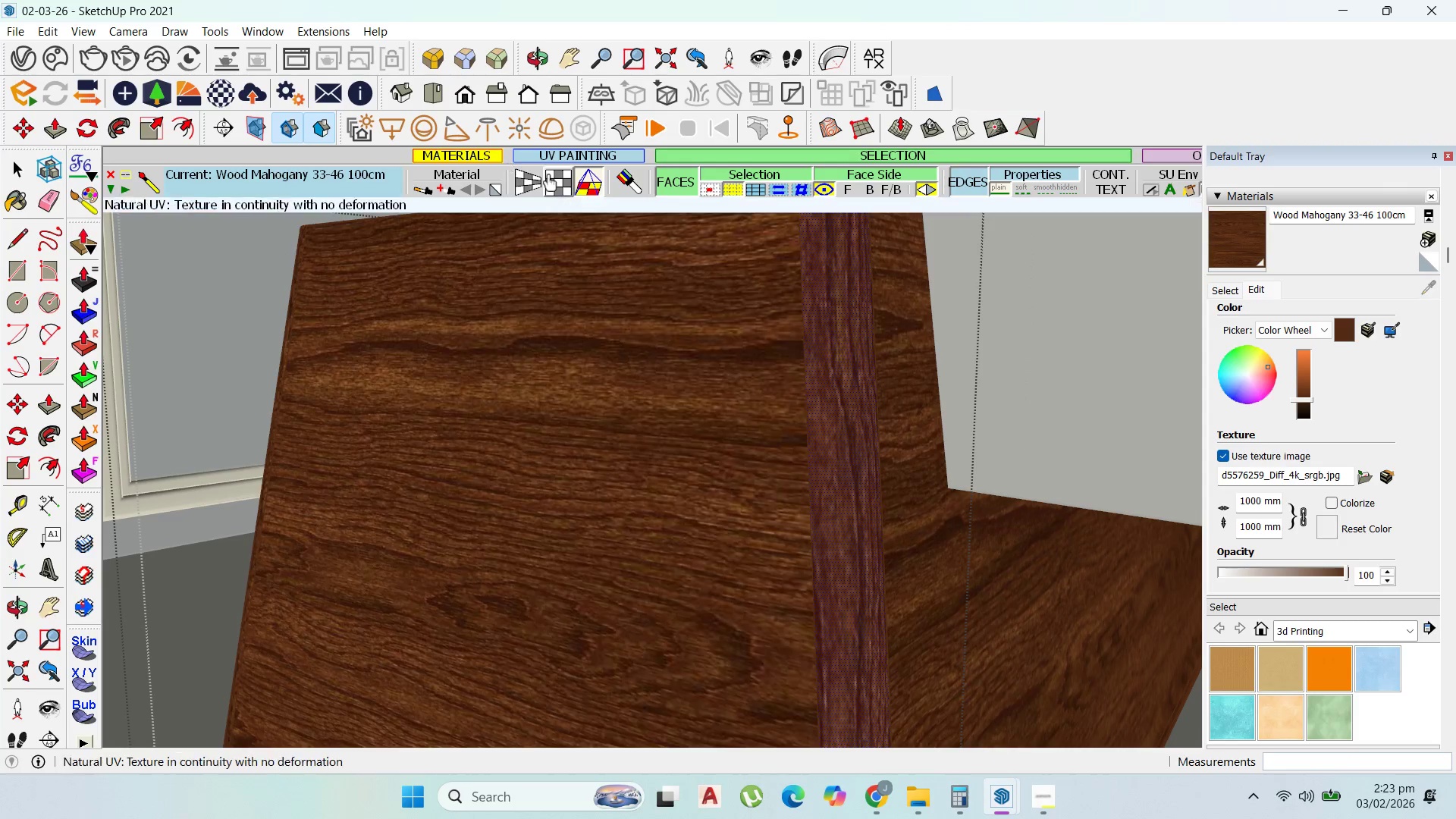 
left_click([530, 182])
 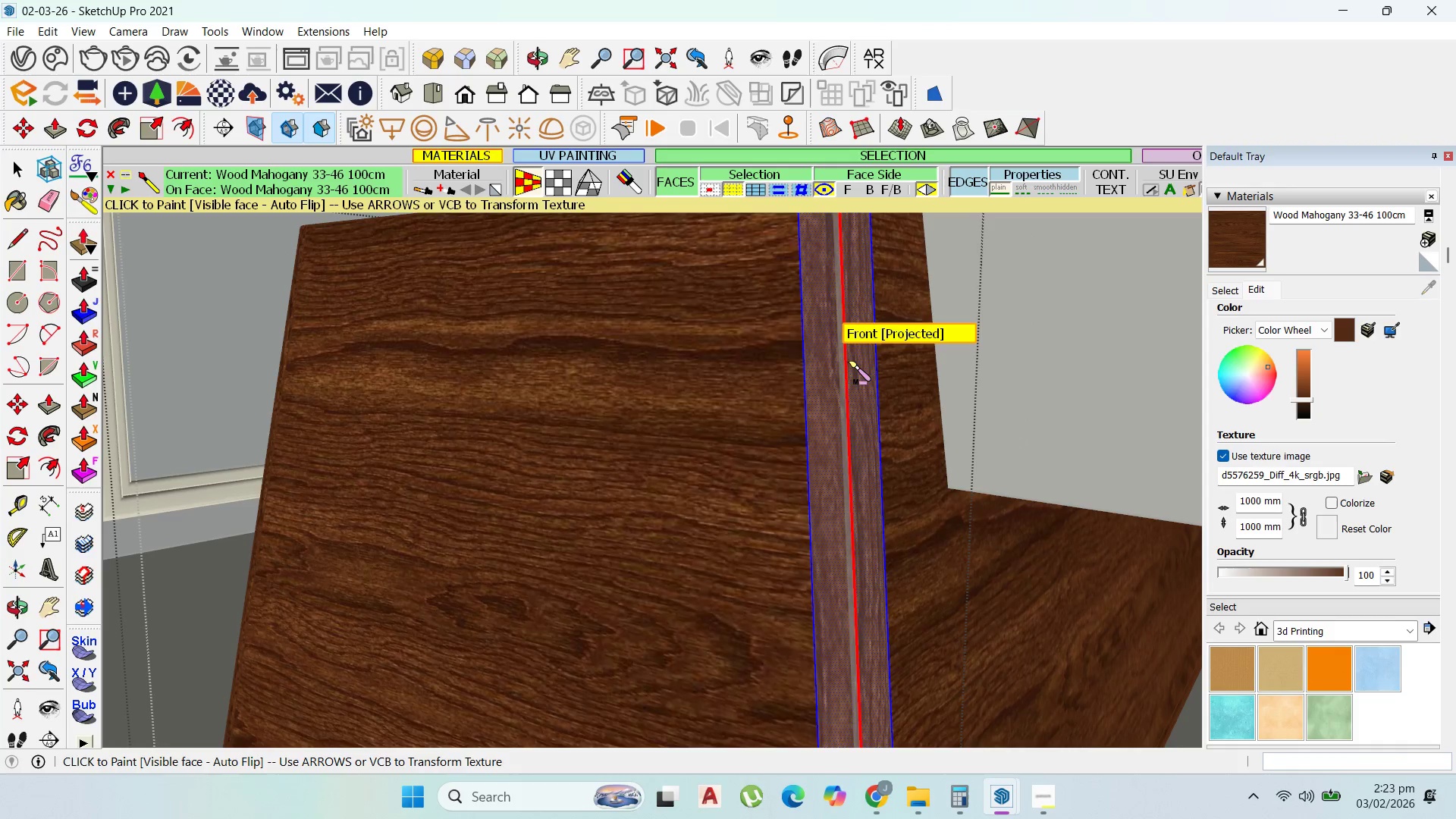 
left_click([847, 361])
 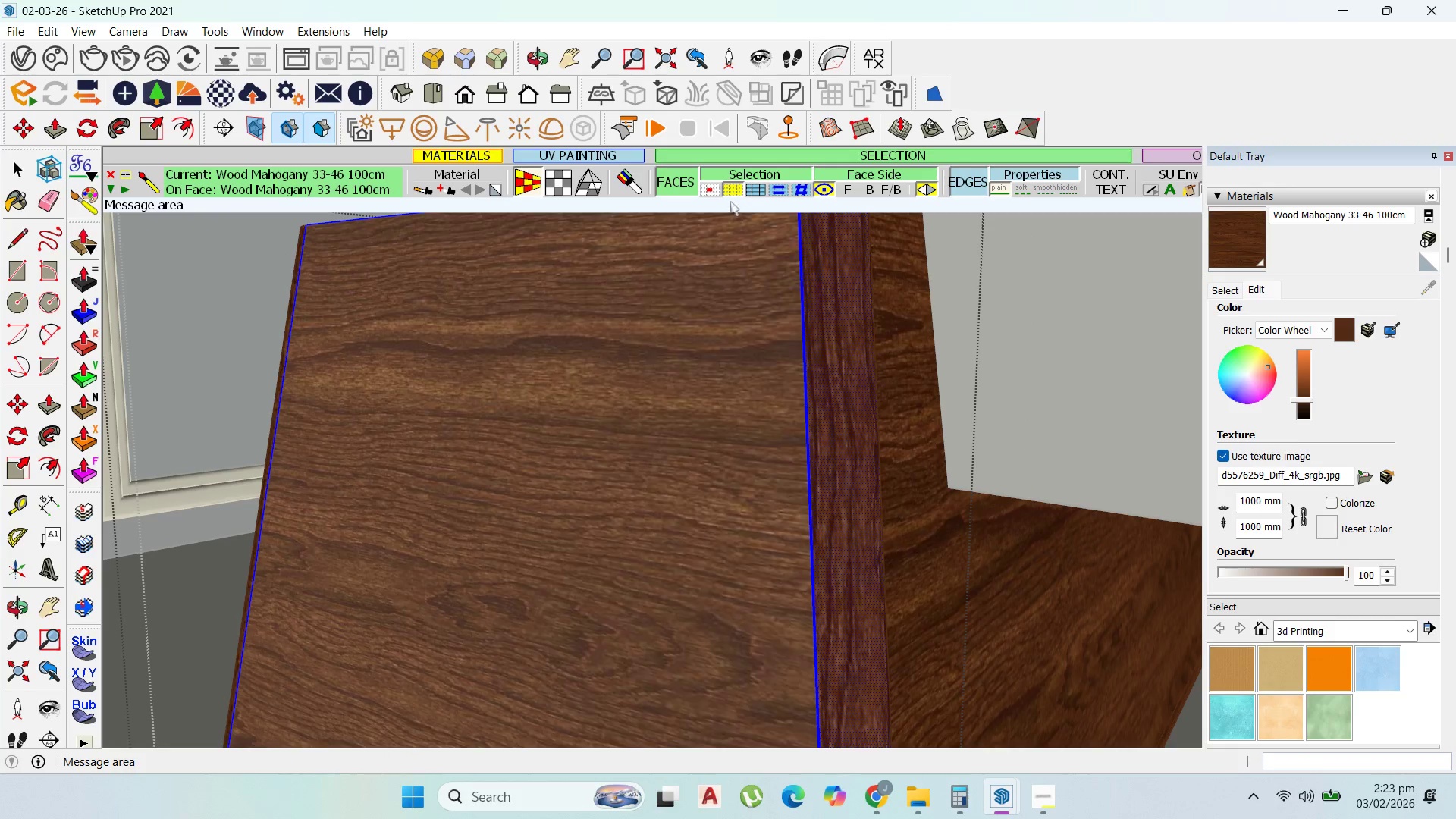 
mouse_move([743, 185])
 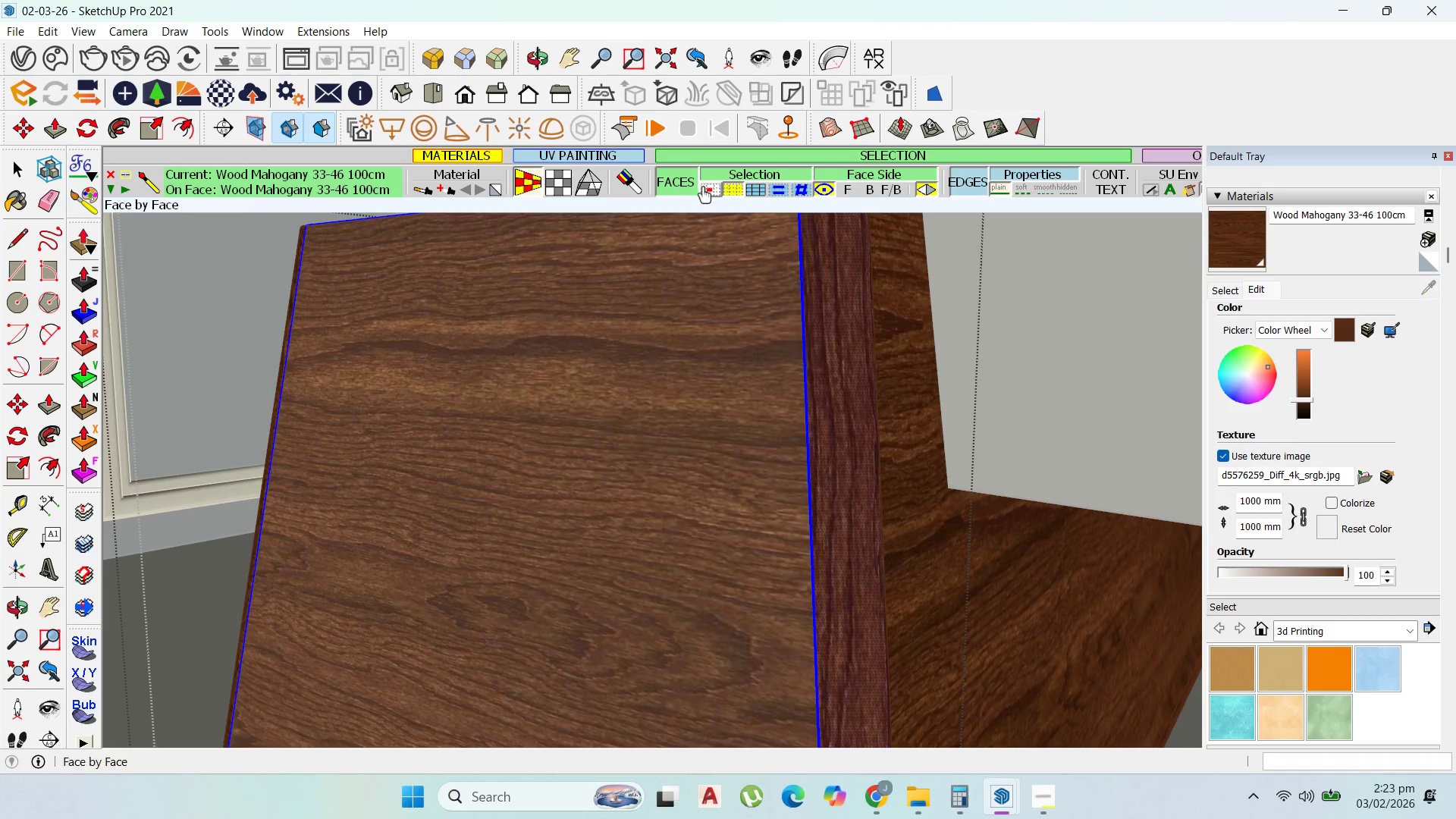 
mouse_move([682, 193])
 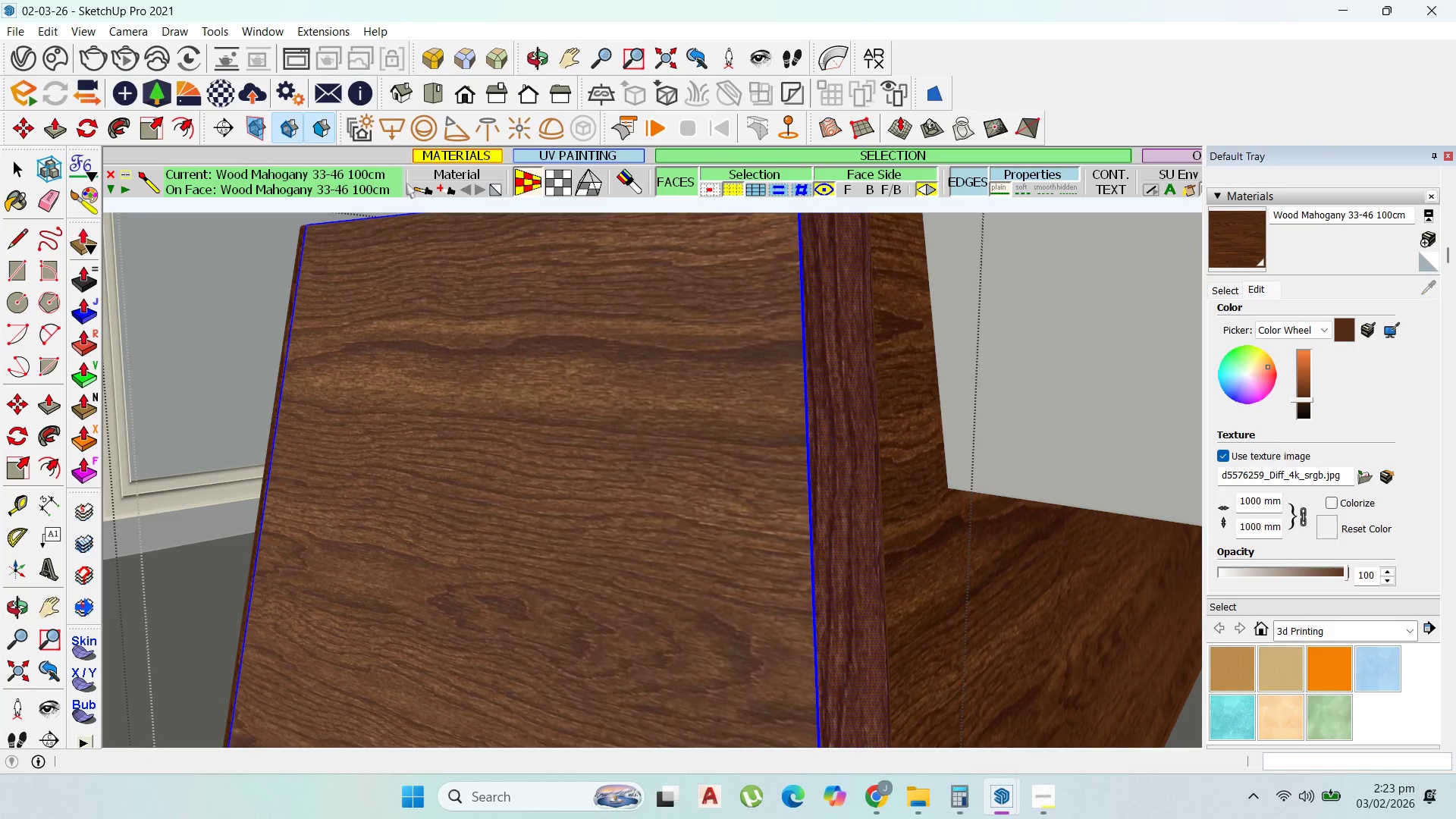 
wait(11.84)
 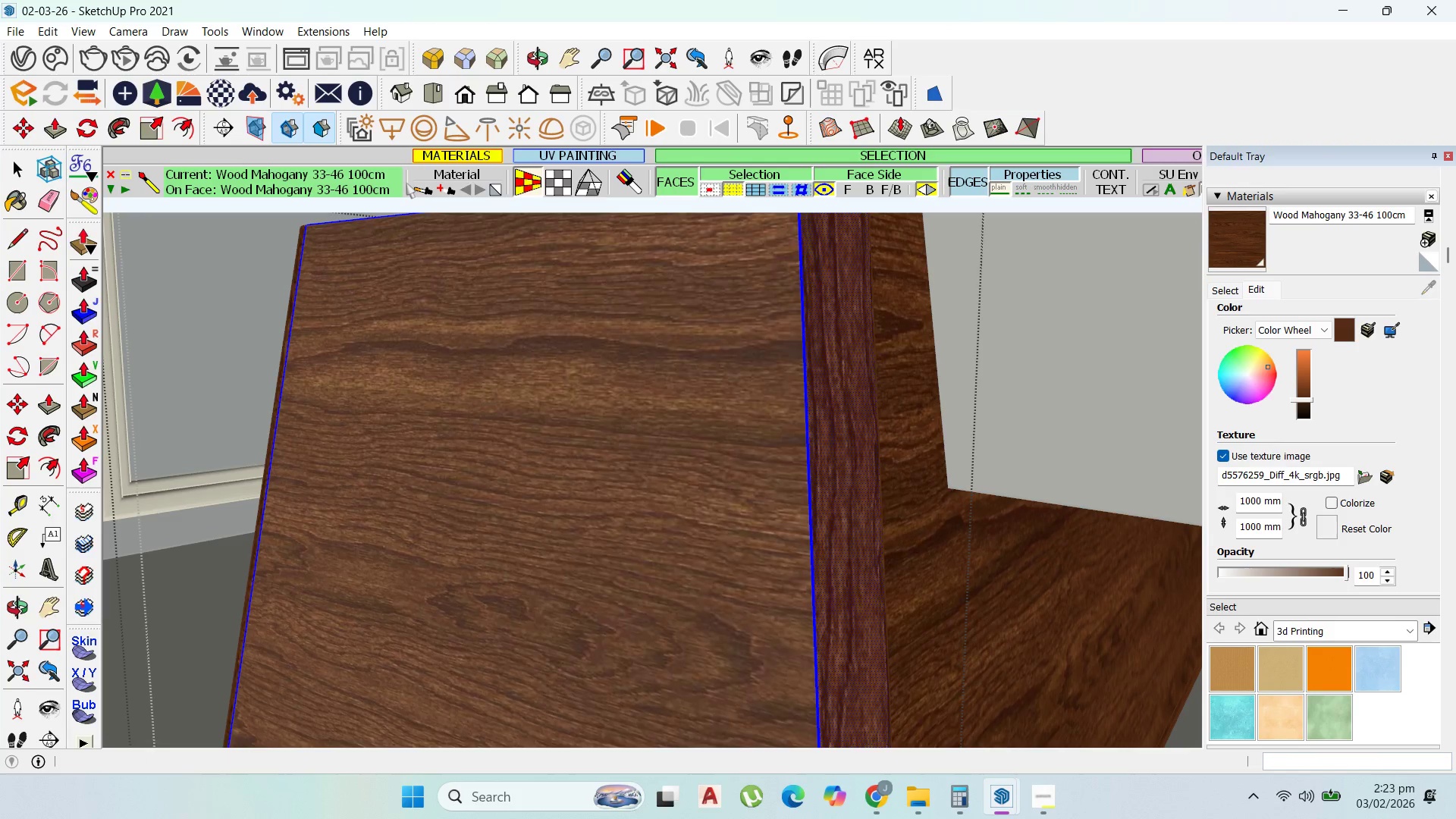 
left_click([423, 184])
 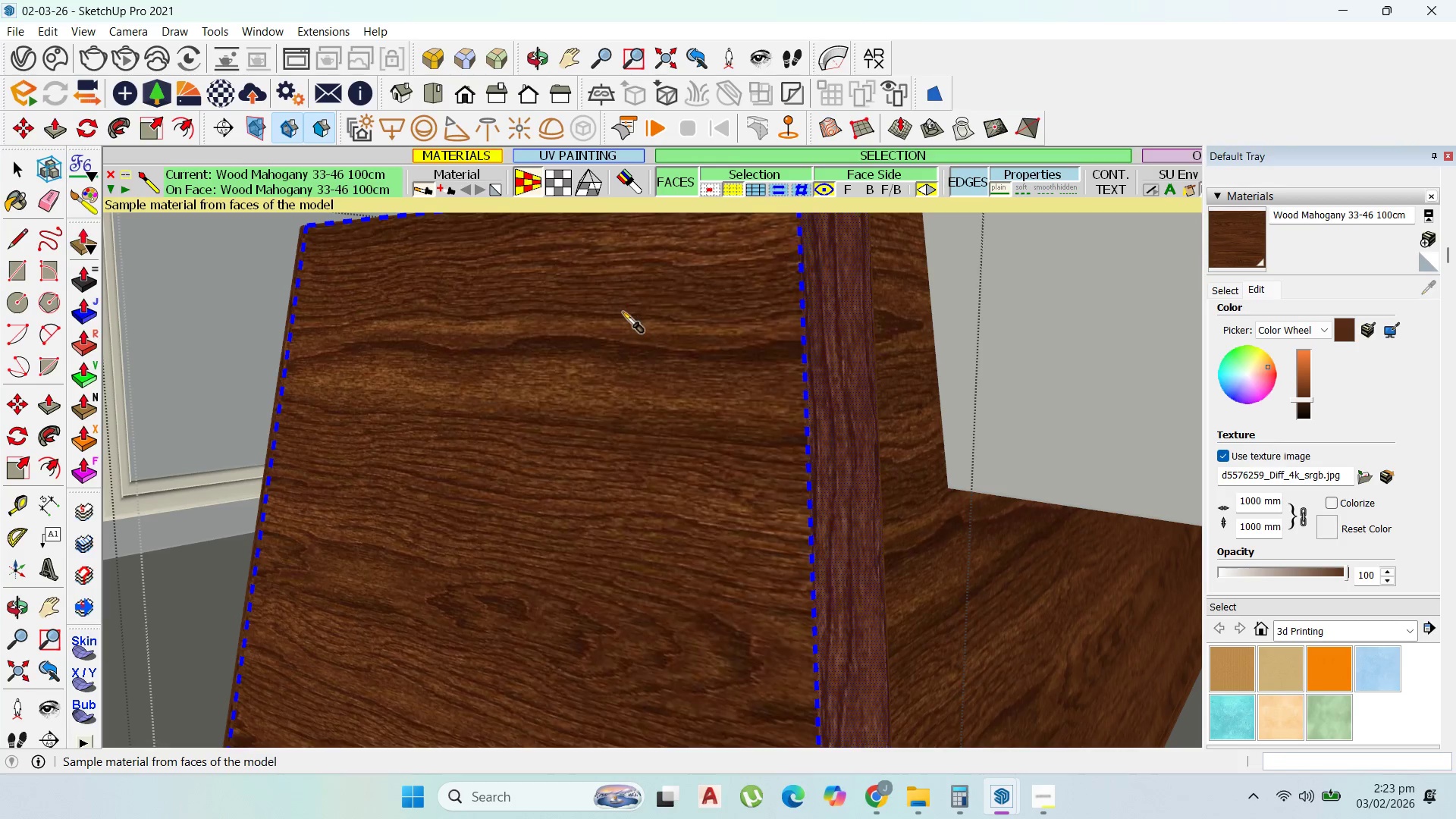 
left_click([621, 310])
 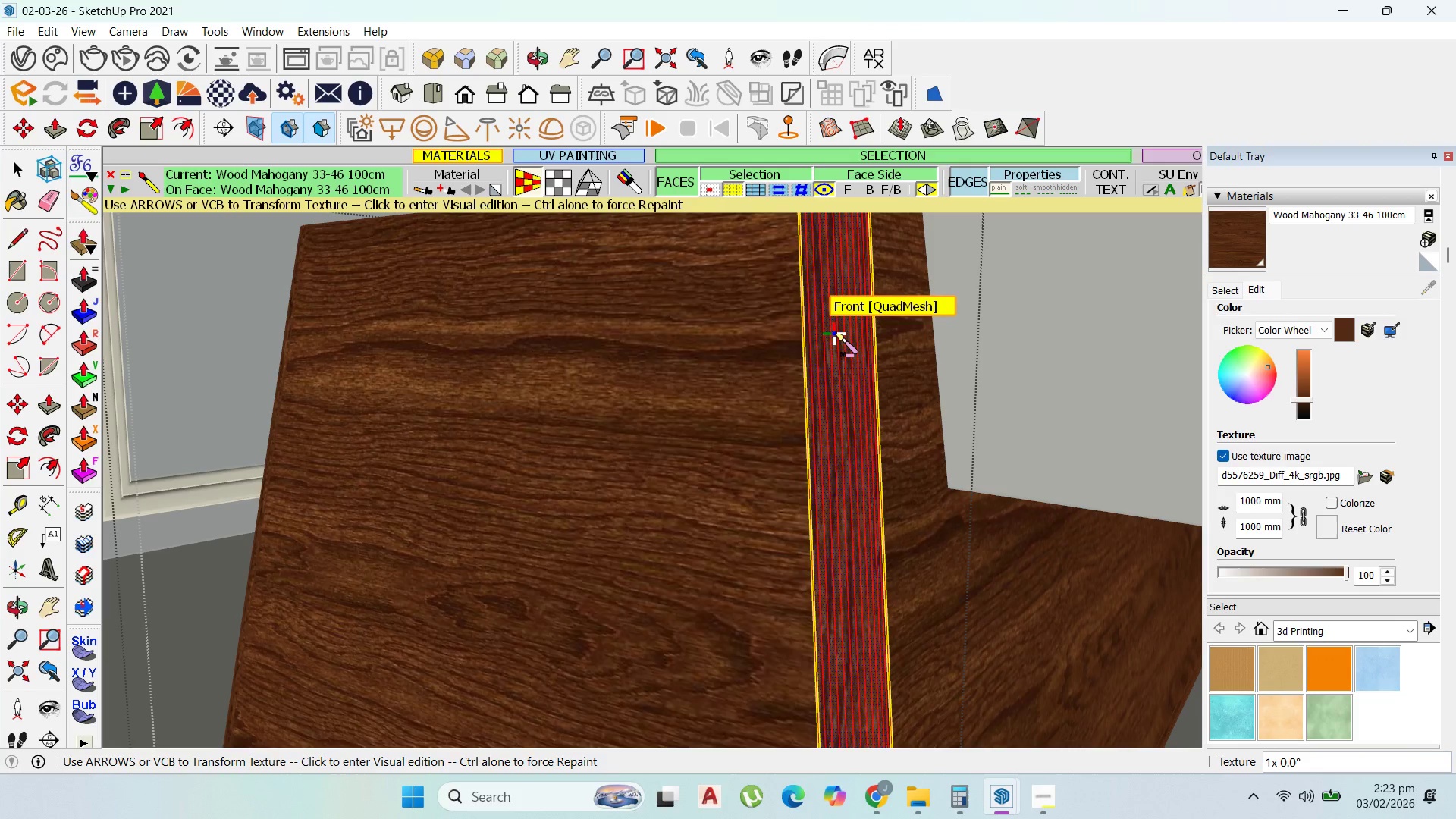 
left_click([834, 334])
 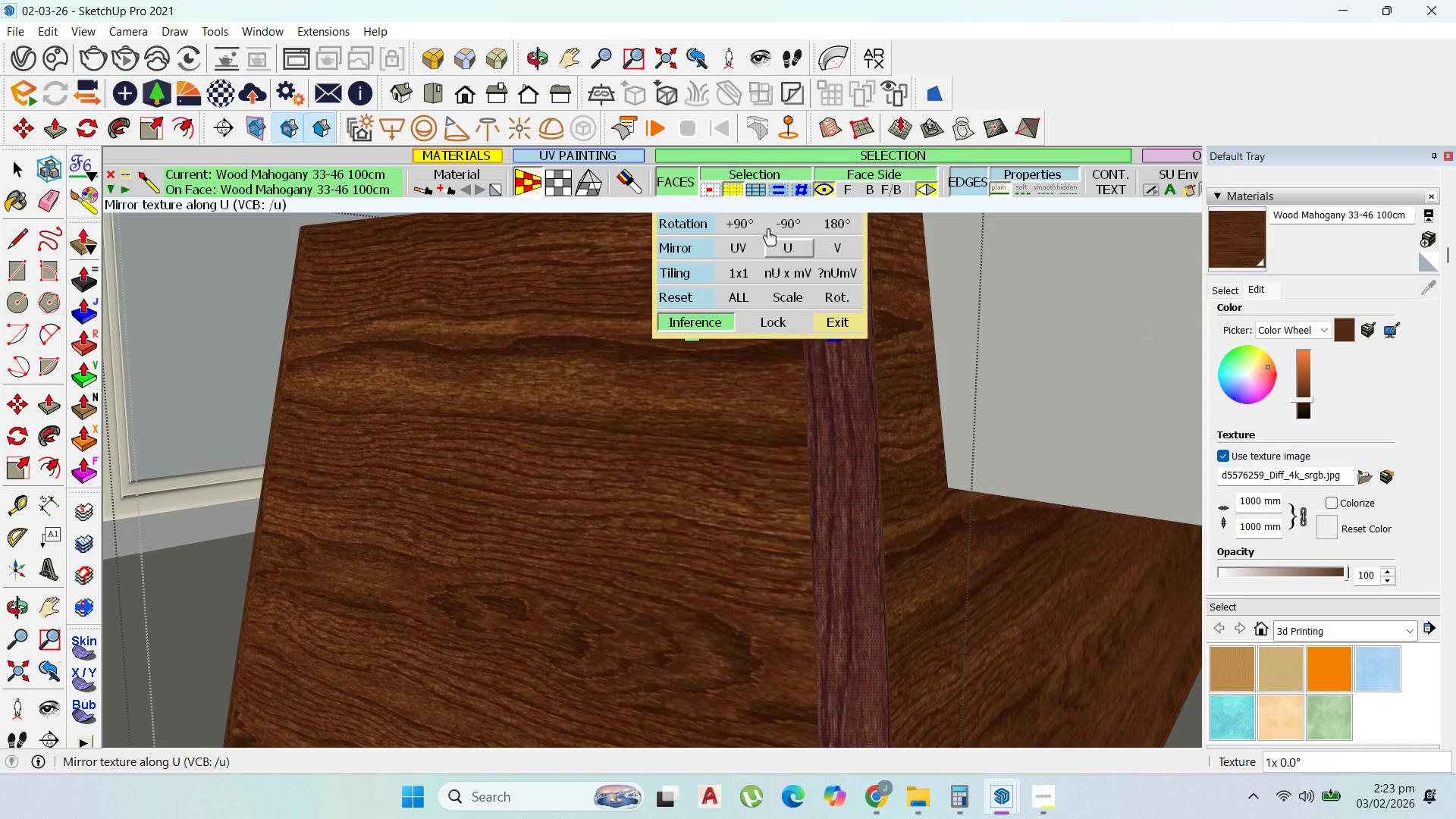 
left_click([777, 224])
 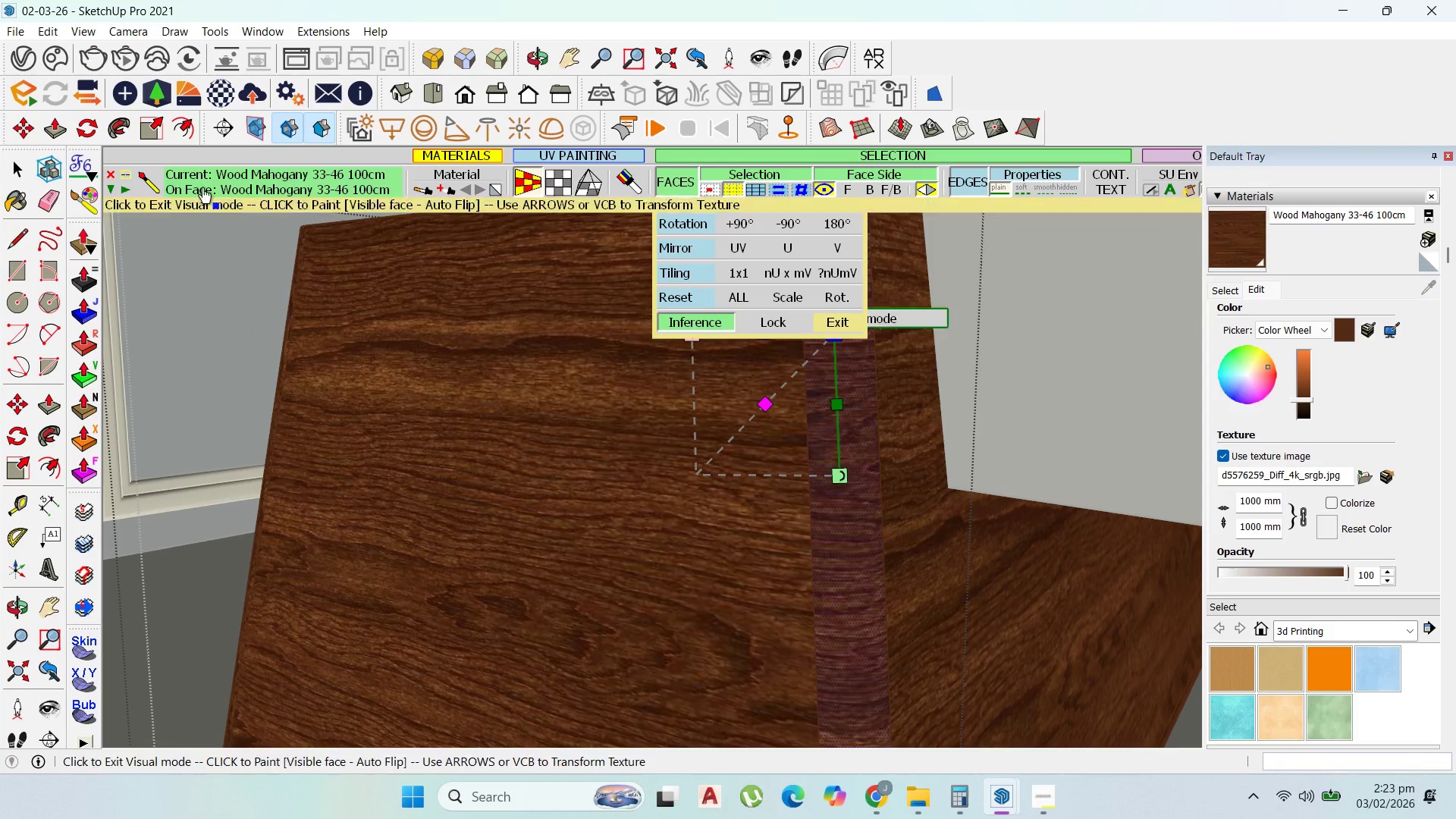 
left_click([14, 168])
 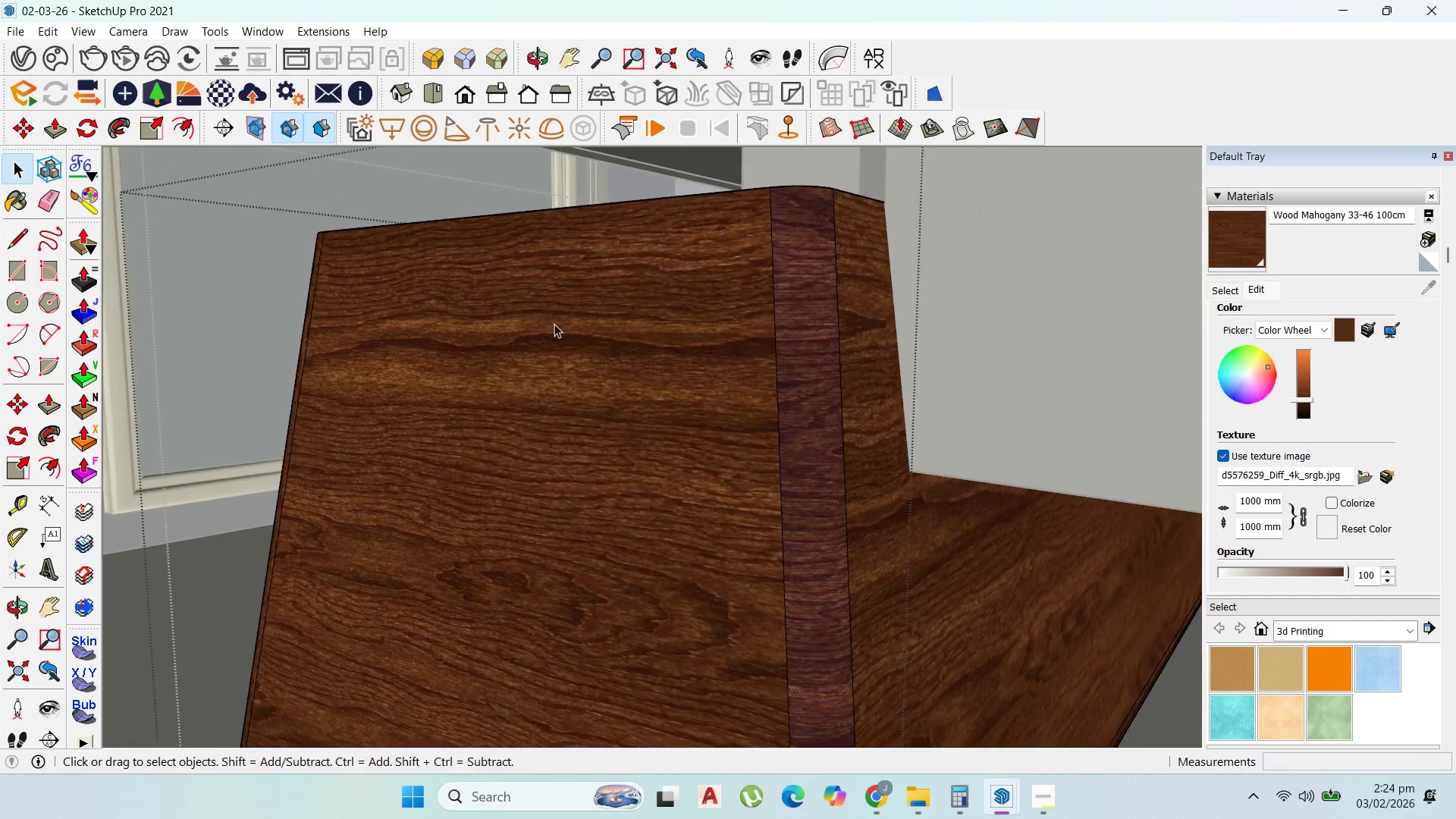 
key(Escape)
 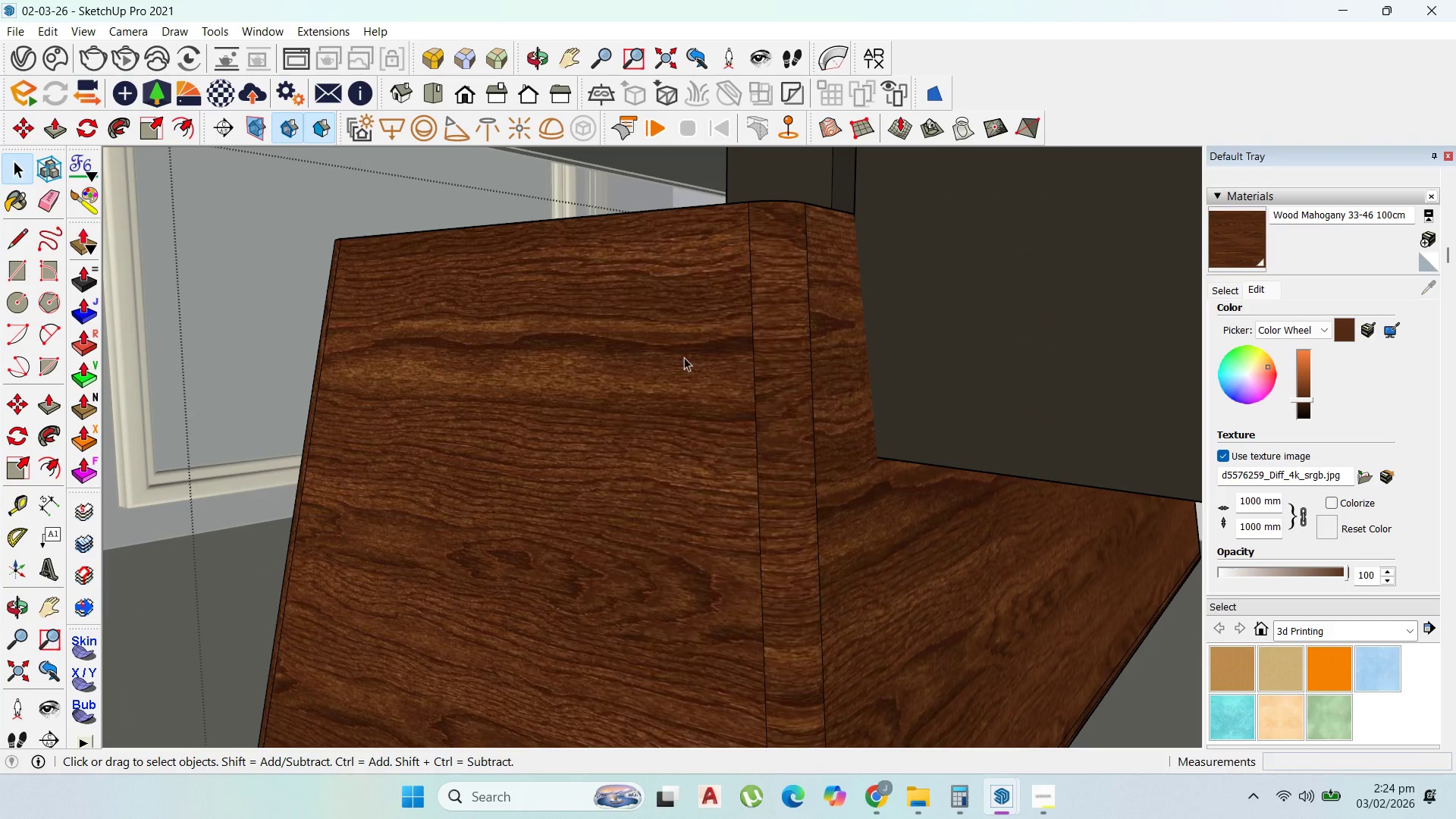 
scroll: coordinate [560, 328], scroll_direction: down, amount: 2.0
 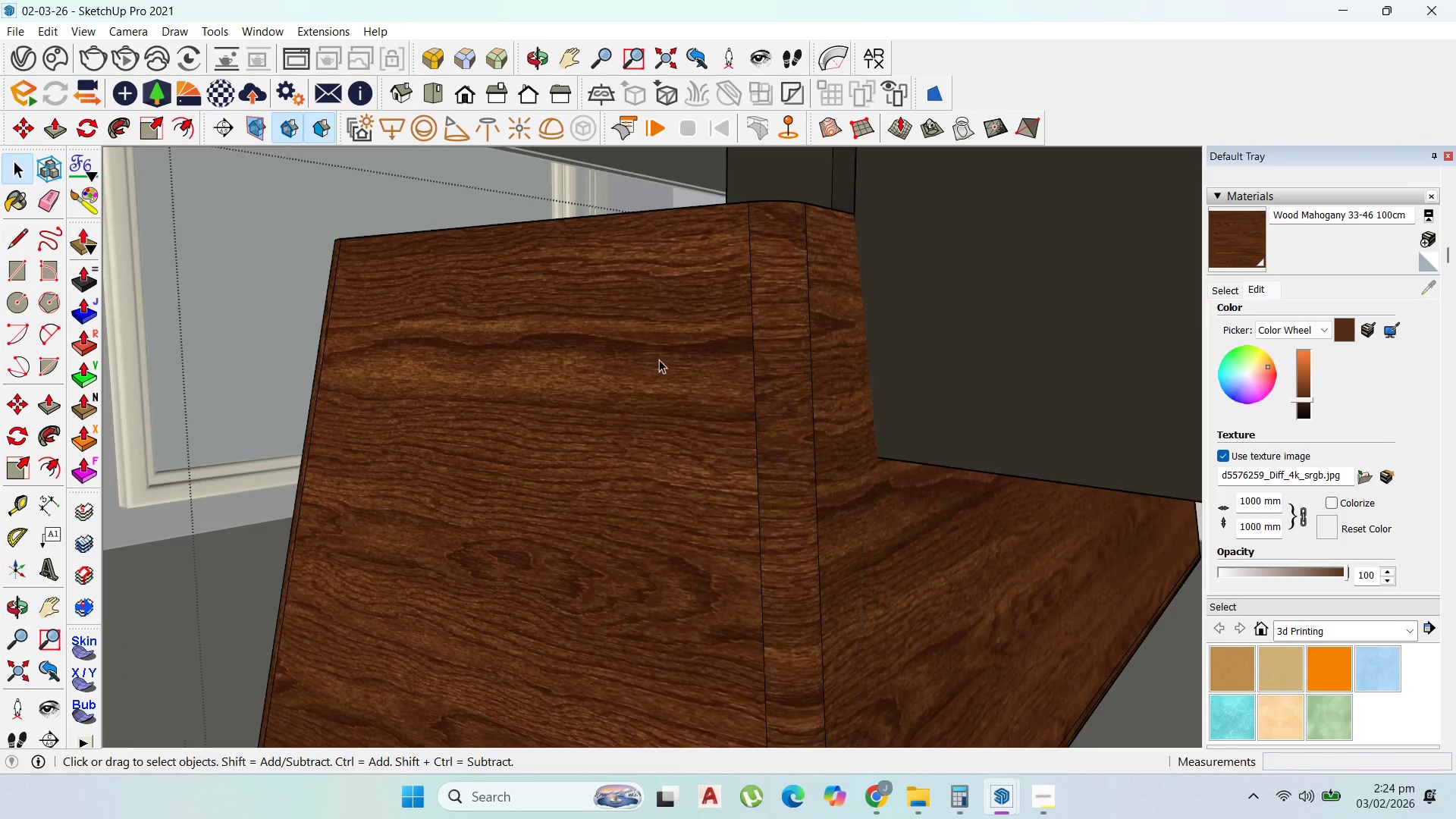 
key(Escape)
 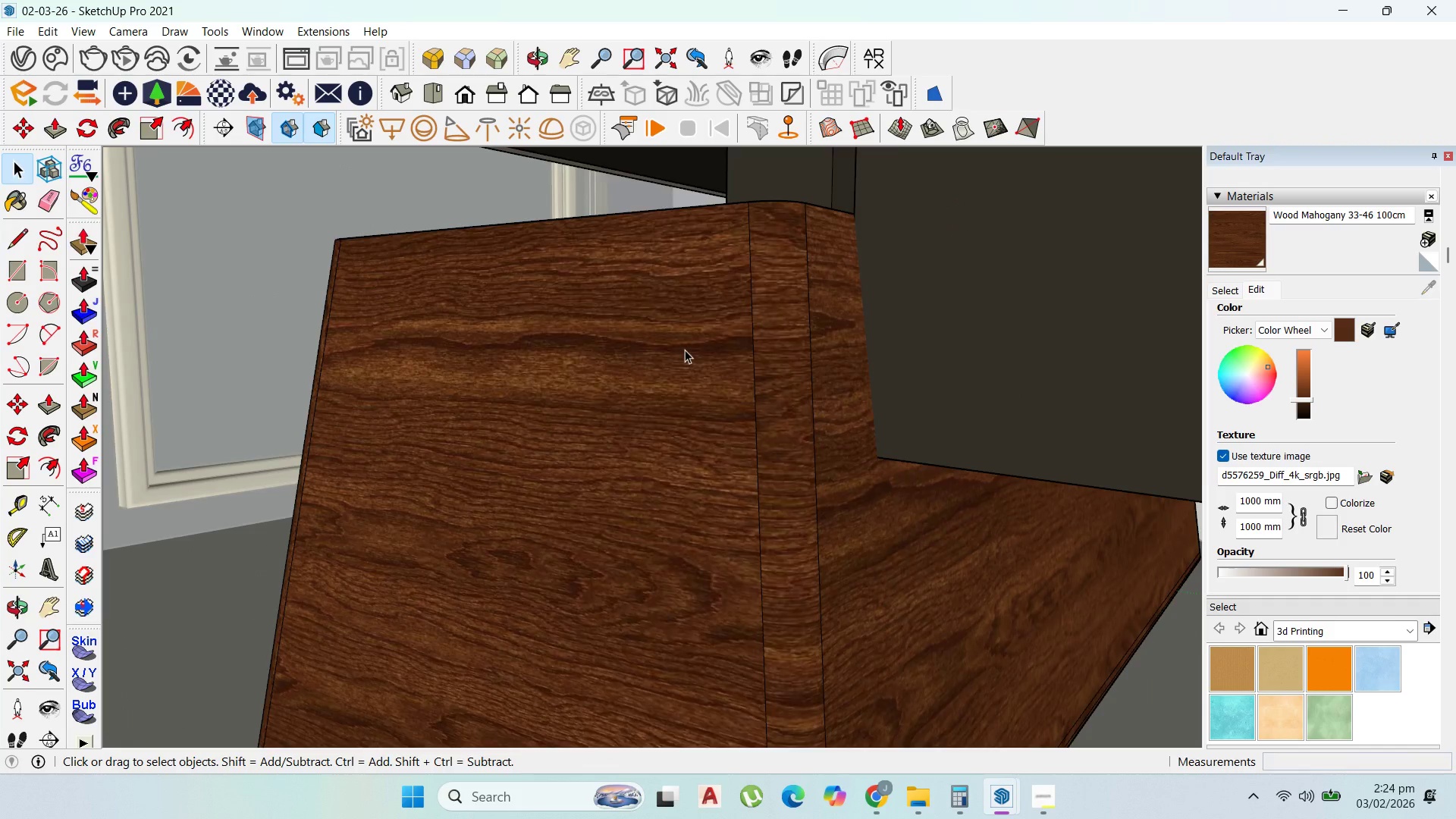 
key(Escape)
 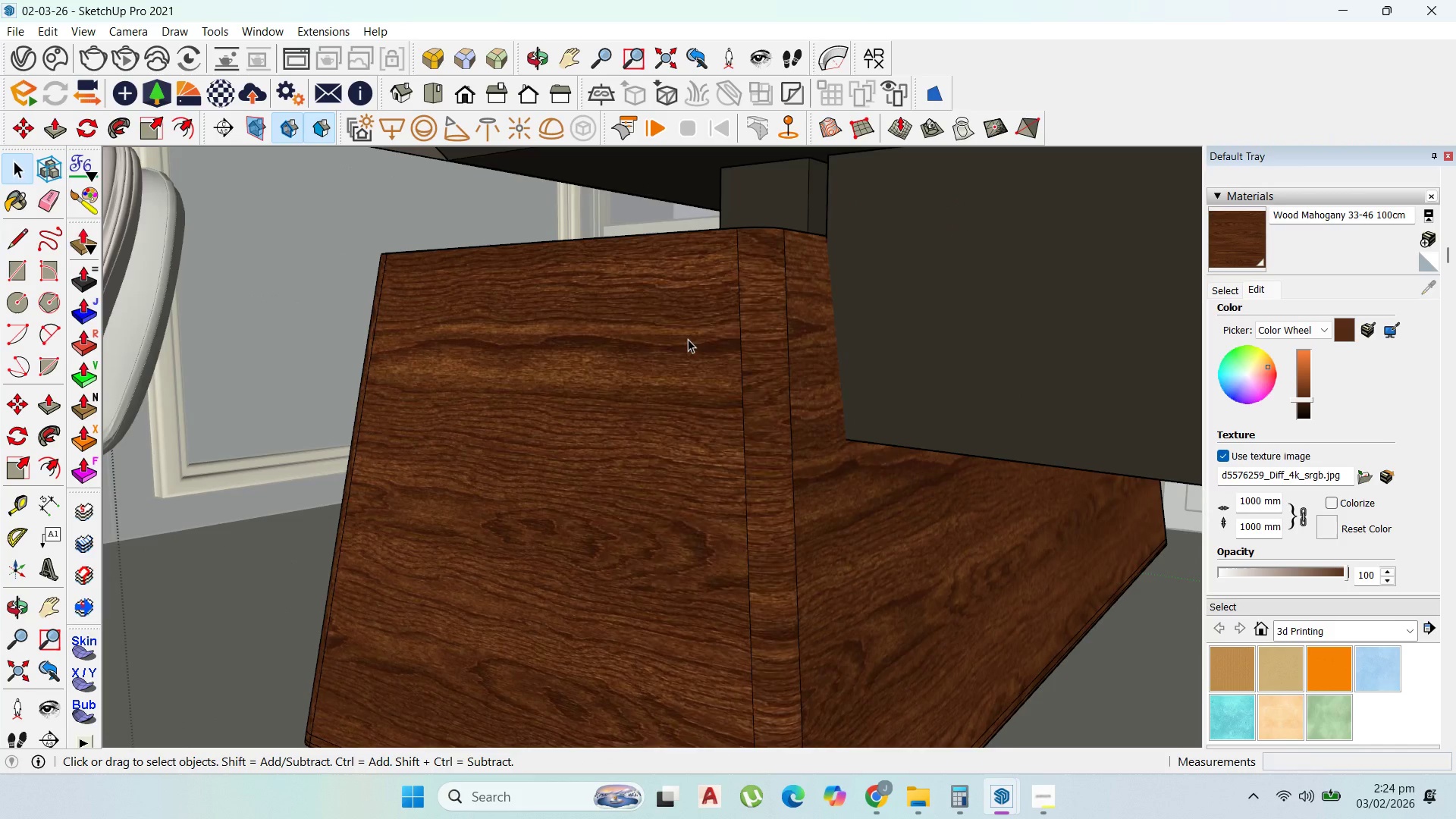 
scroll: coordinate [807, 563], scroll_direction: none, amount: 0.0
 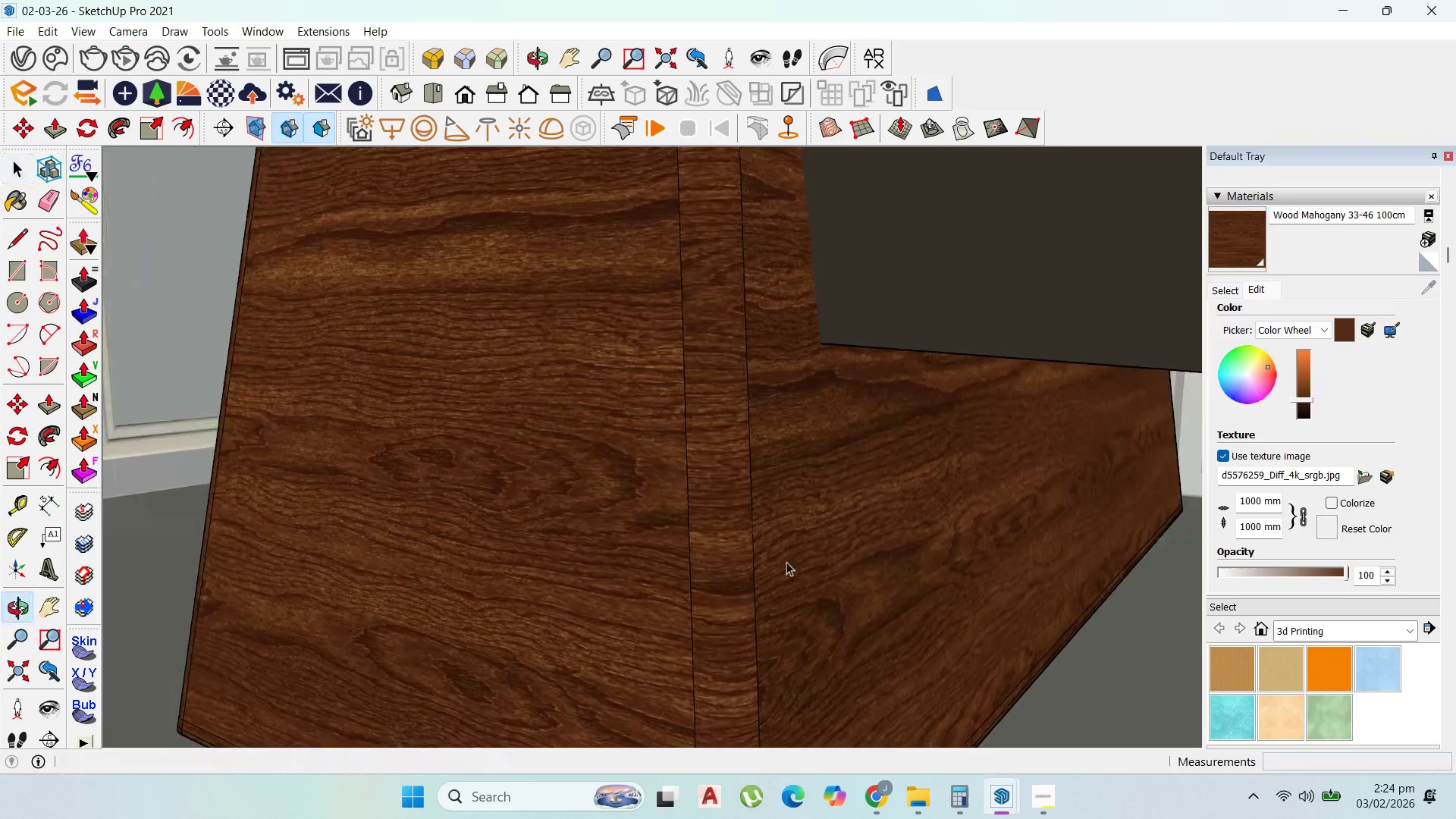 
scroll: coordinate [793, 546], scroll_direction: down, amount: 6.0
 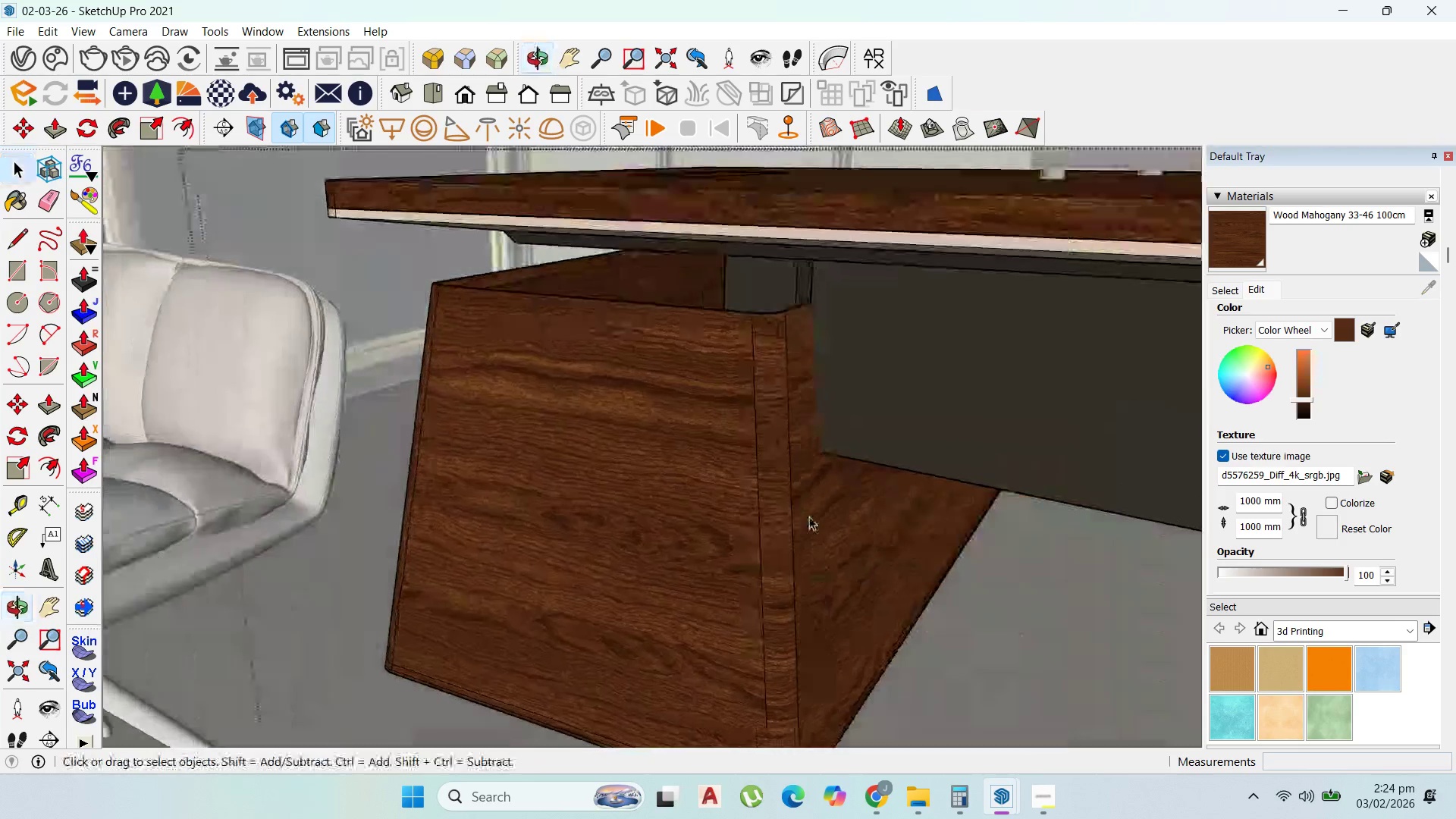 
left_click([559, 383])
 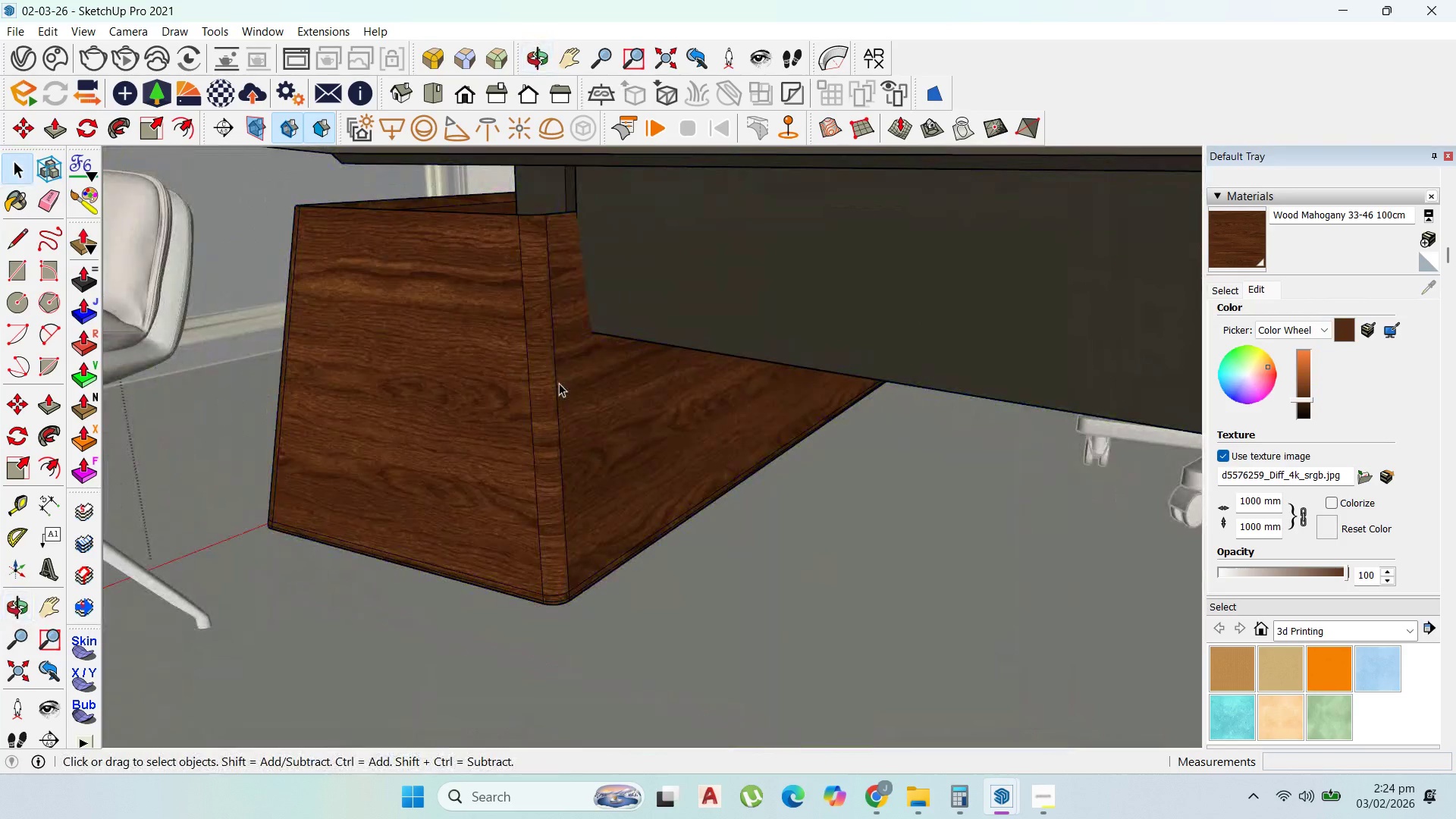 
scroll: coordinate [511, 369], scroll_direction: up, amount: 1.0
 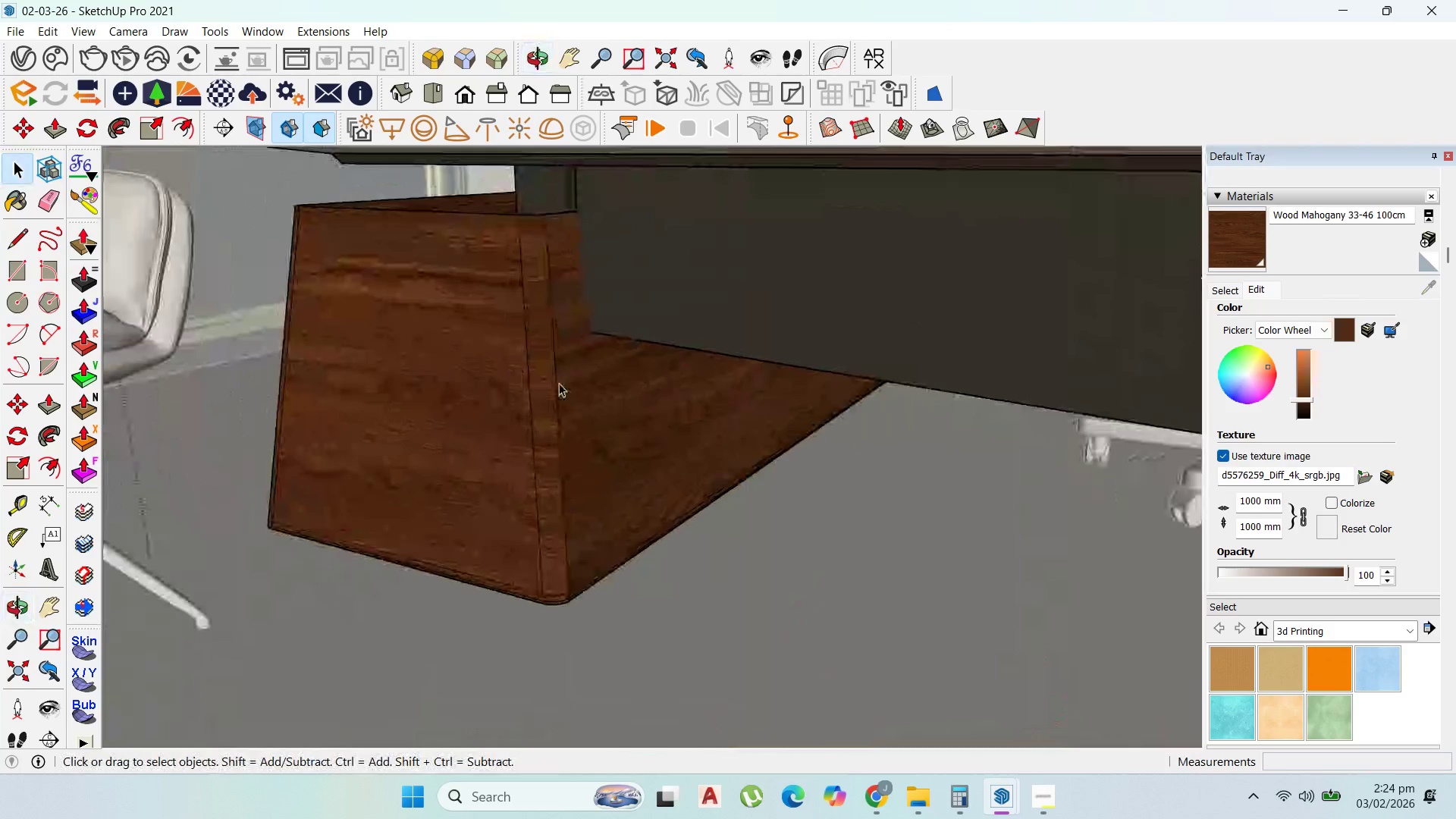 
double_click([559, 383])
 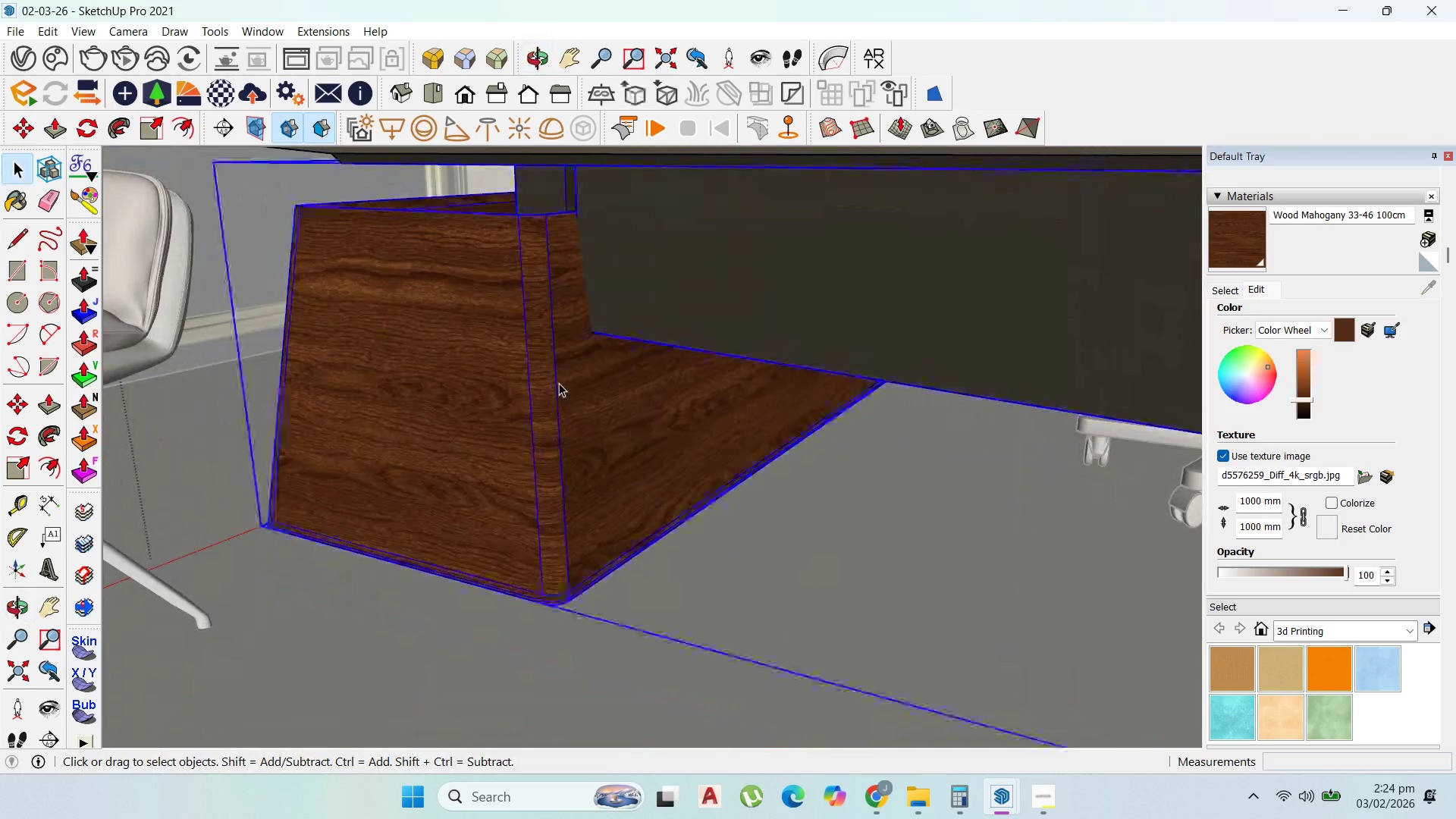 
triple_click([559, 383])
 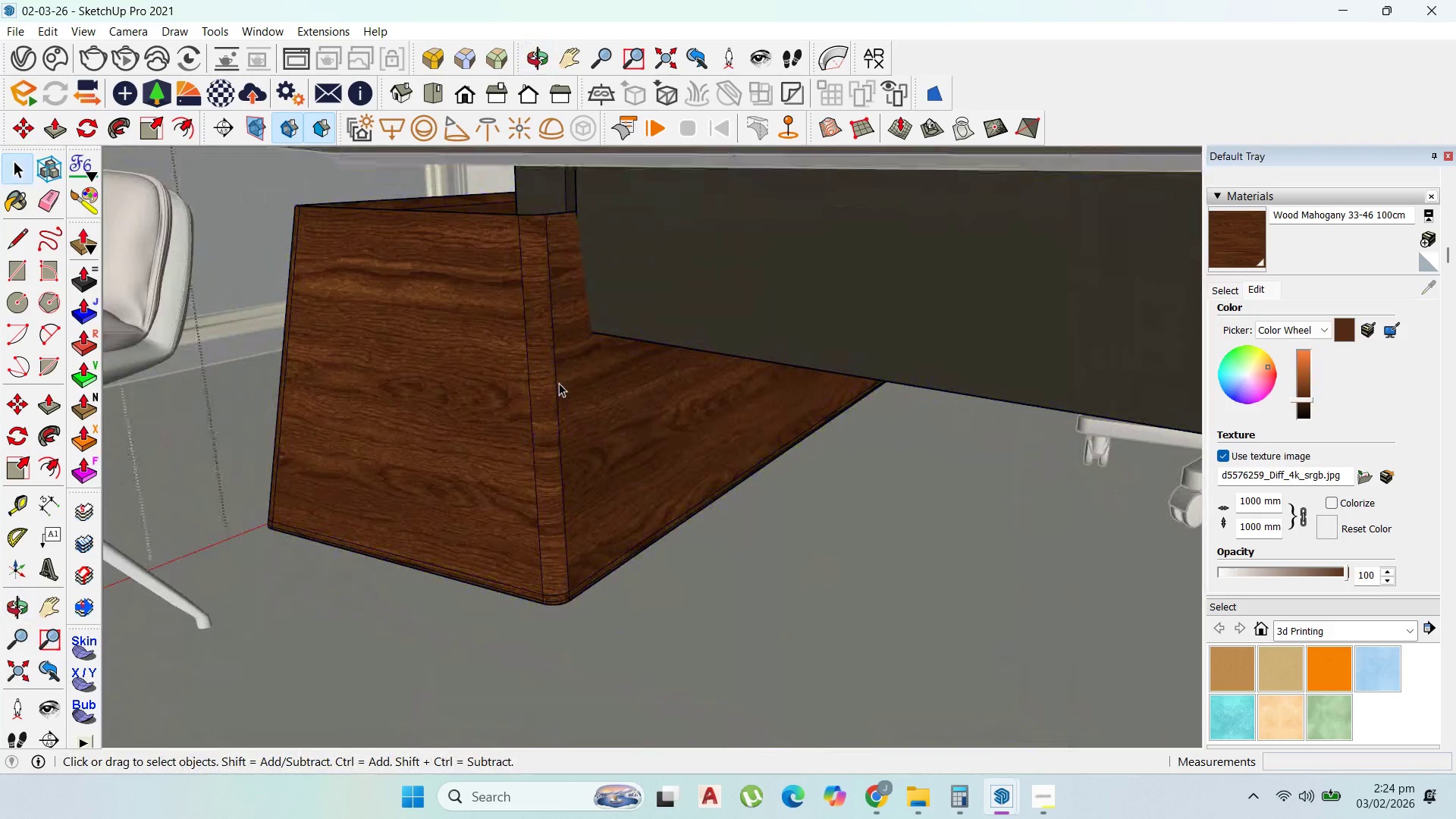 
triple_click([559, 383])
 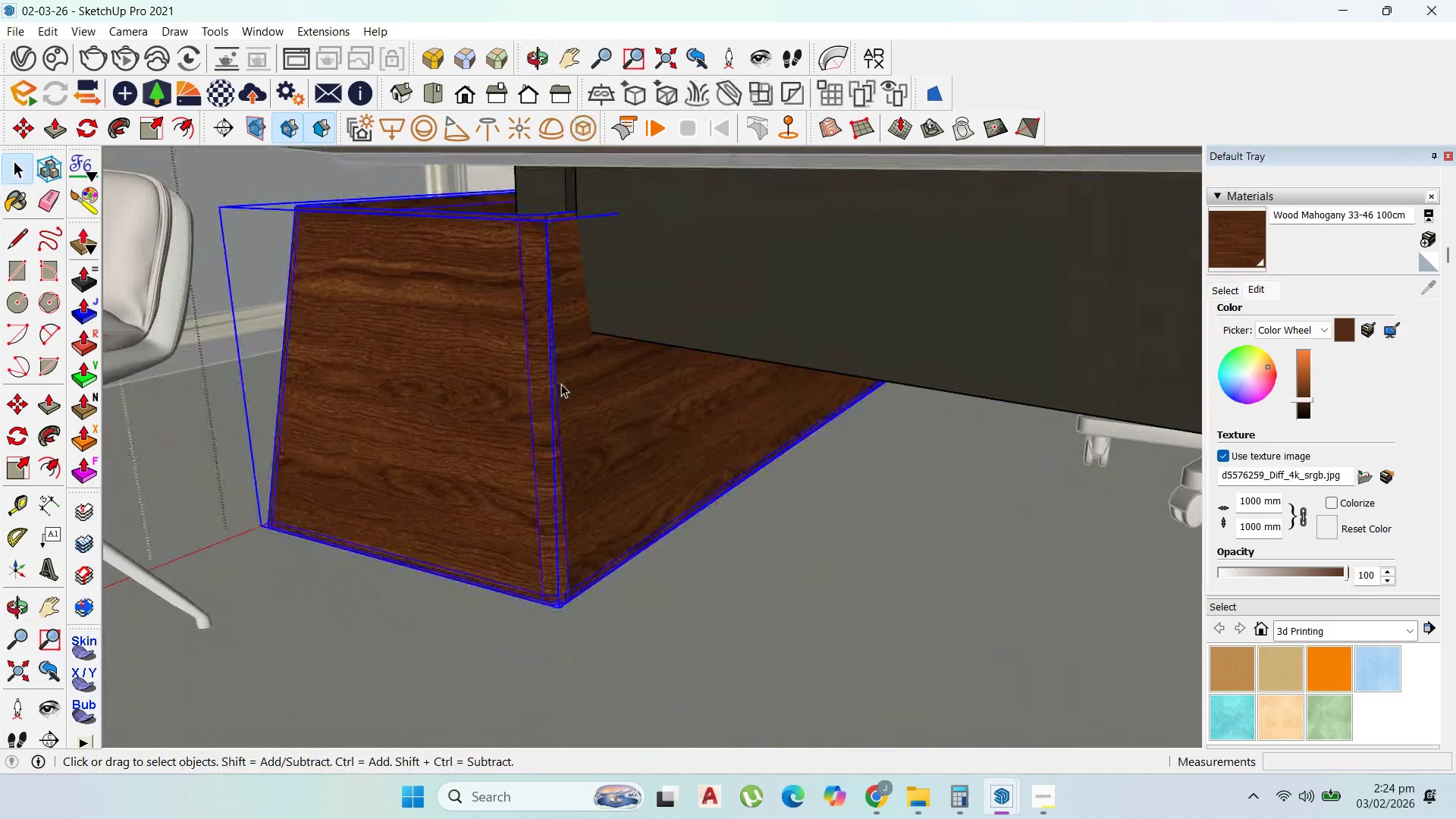 
triple_click([561, 384])
 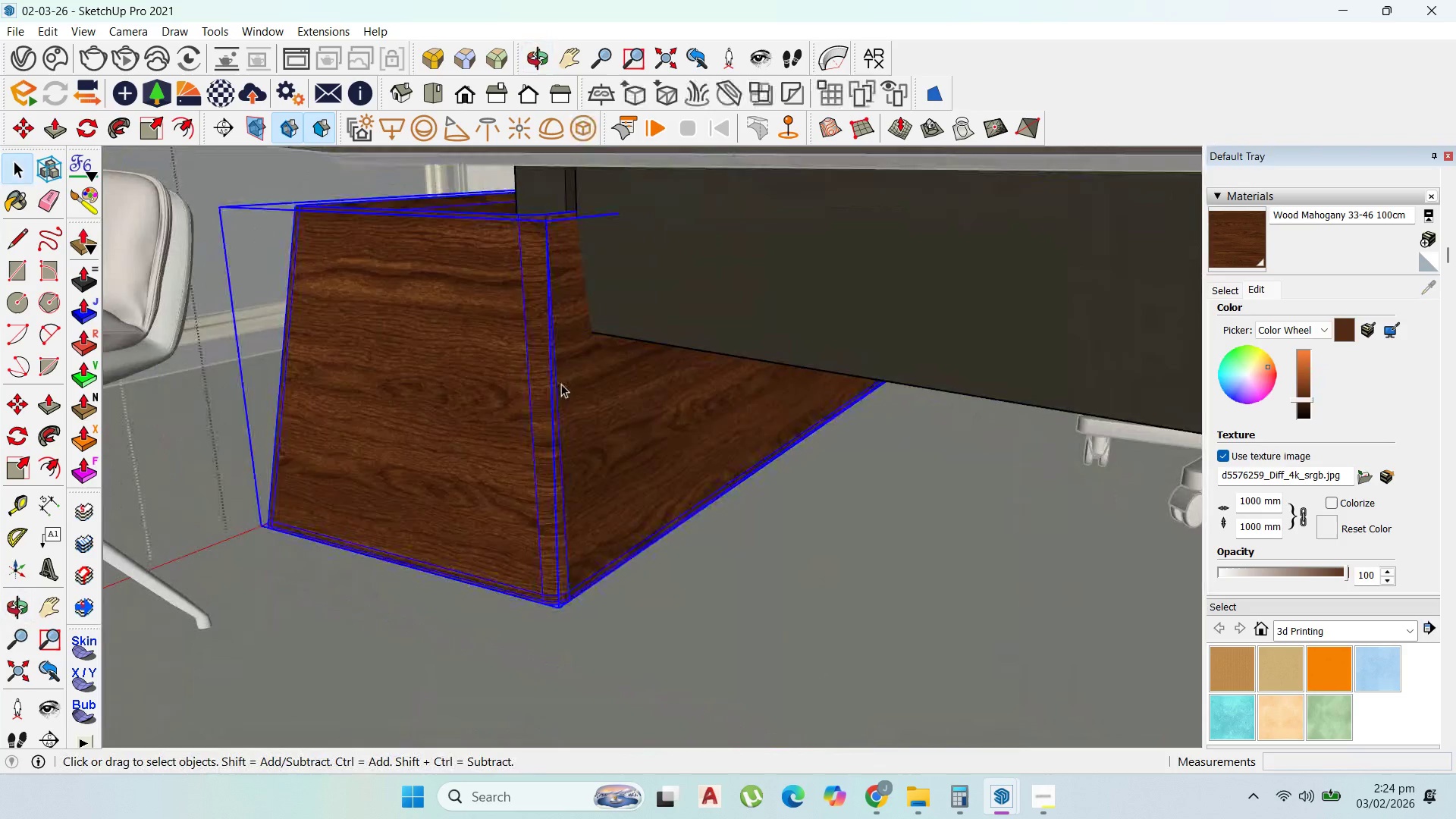 
triple_click([561, 384])
 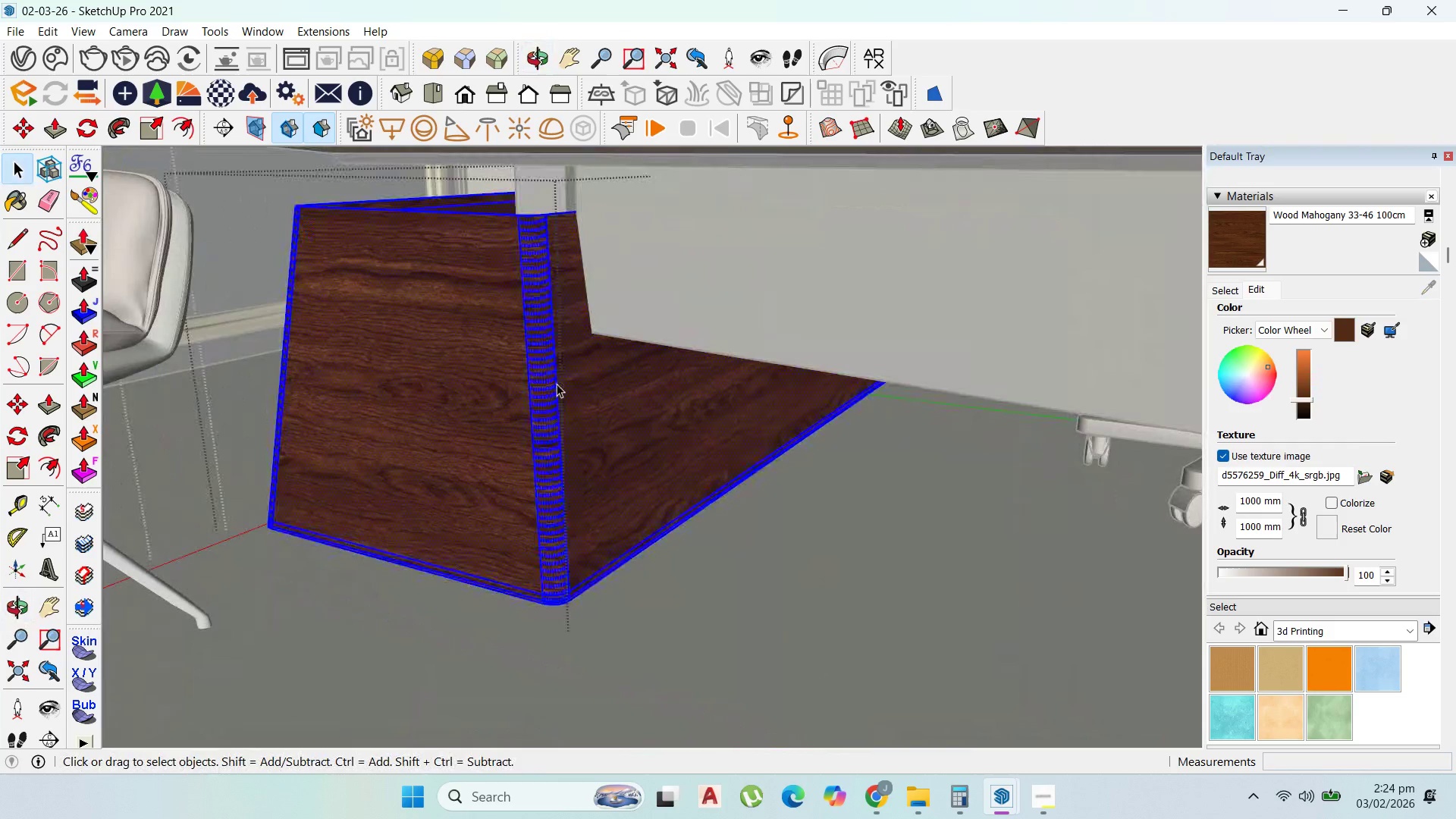 
triple_click([561, 384])
 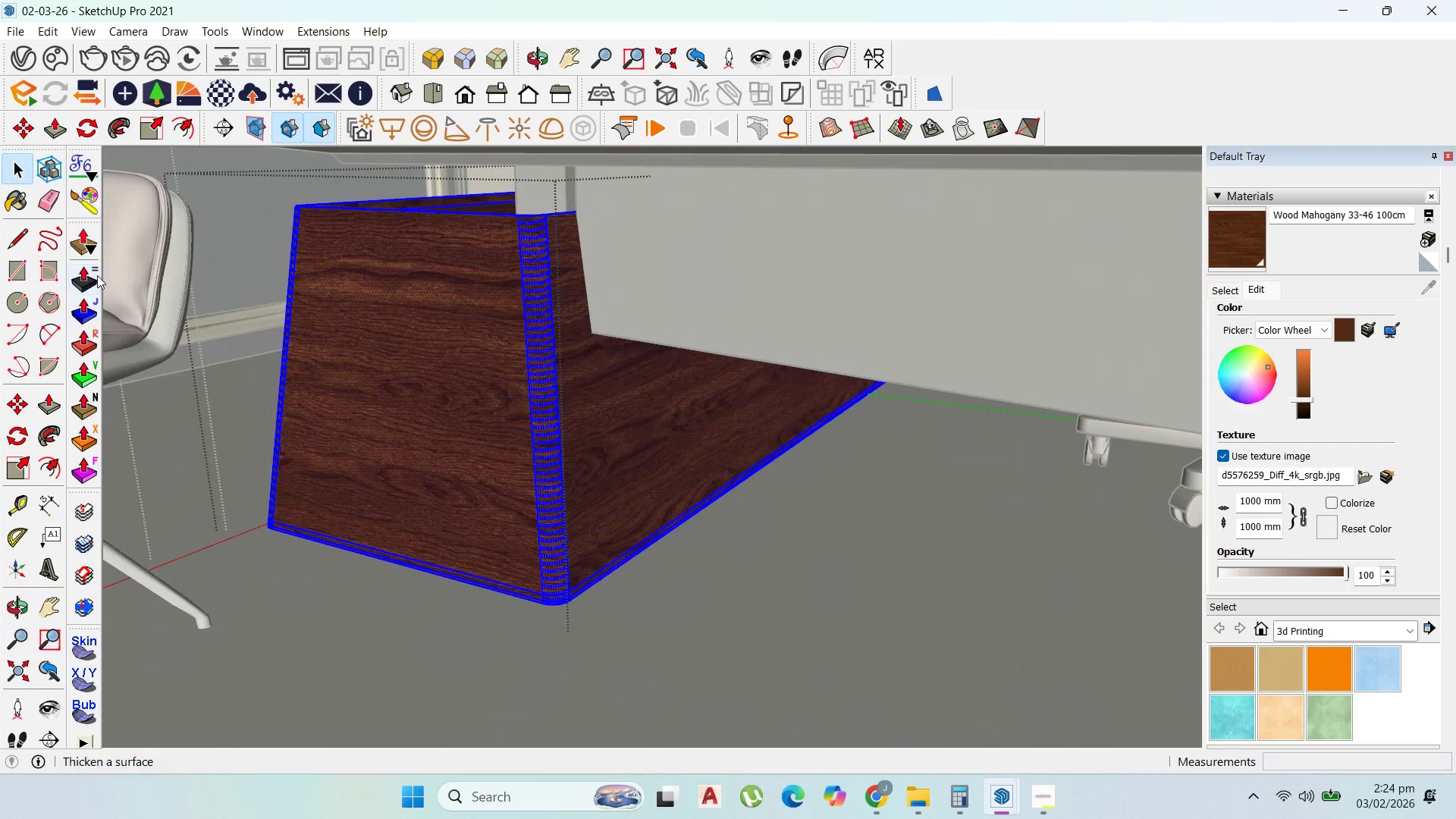 
left_click([86, 199])
 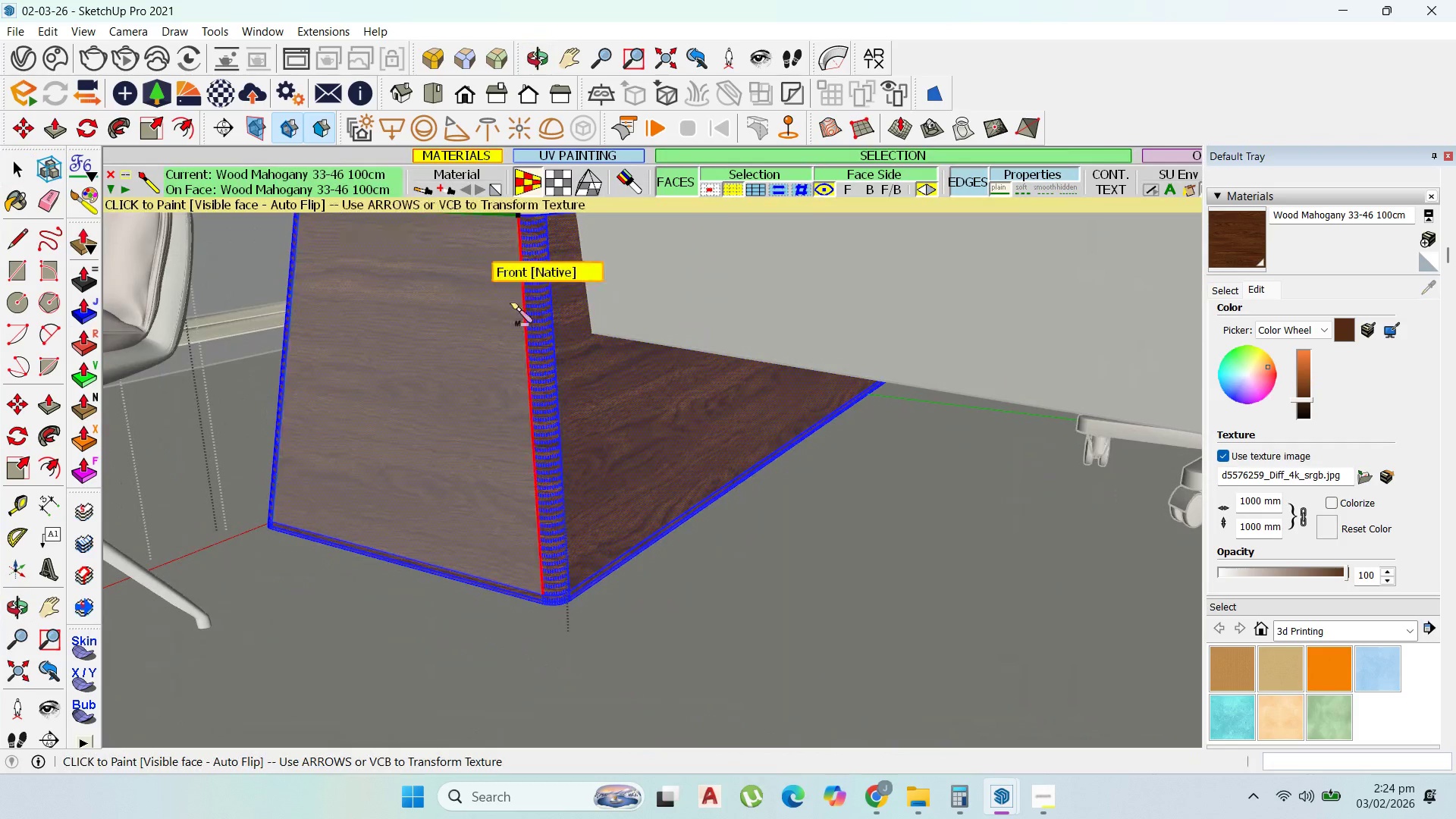 
scroll: coordinate [533, 330], scroll_direction: up, amount: 6.0
 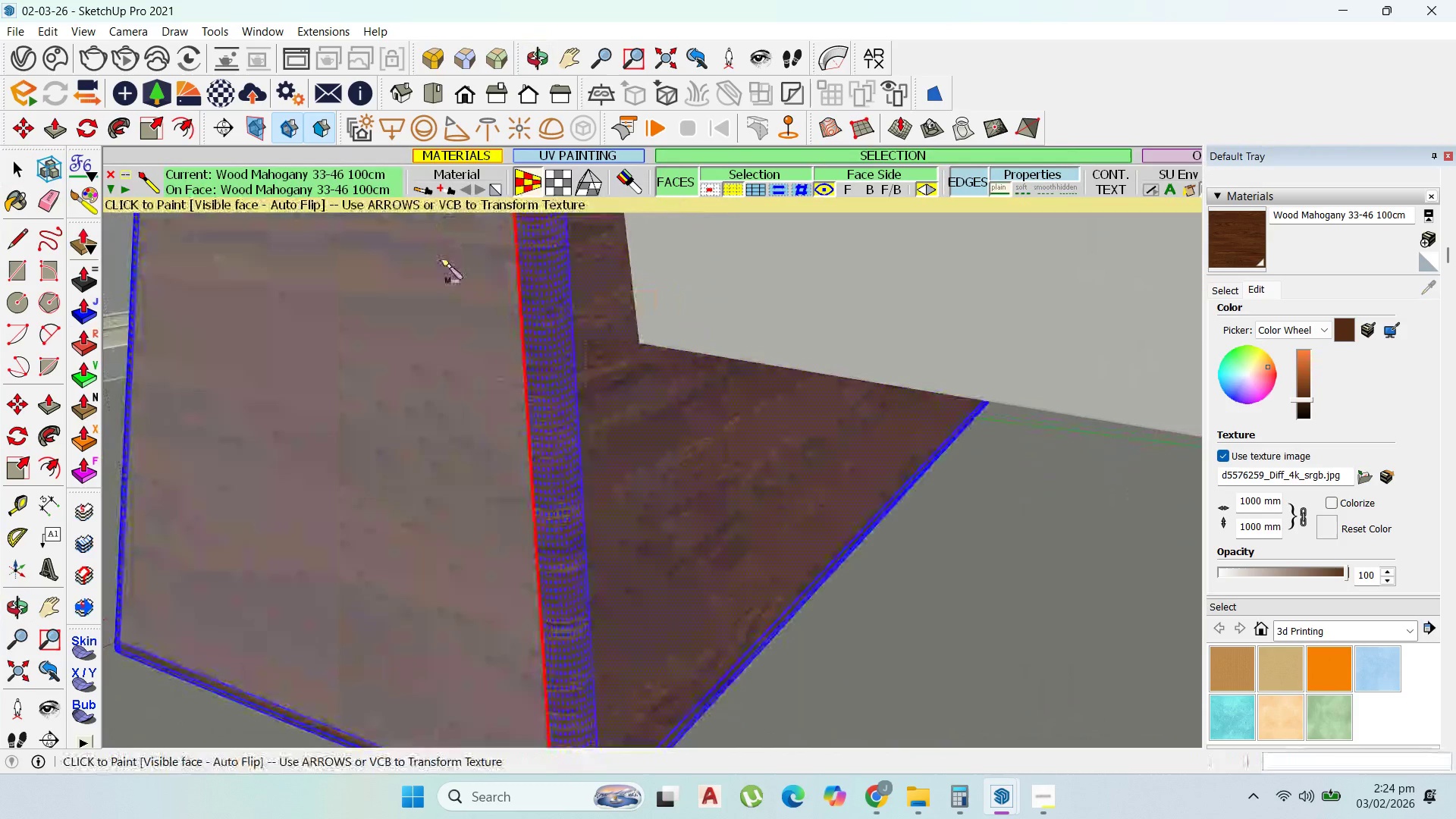 
left_click([441, 266])
 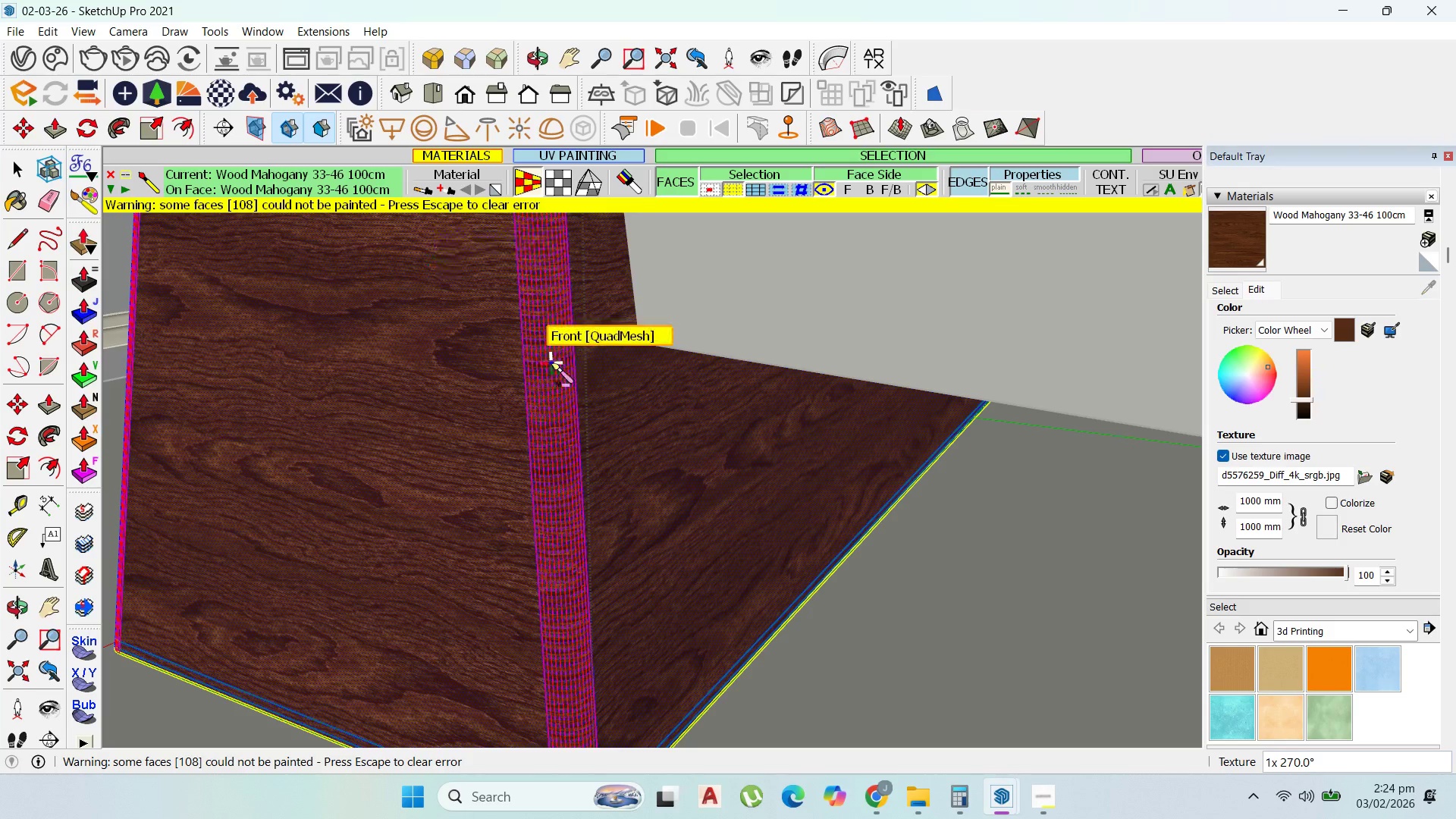 
scroll: coordinate [678, 385], scroll_direction: down, amount: 1.0
 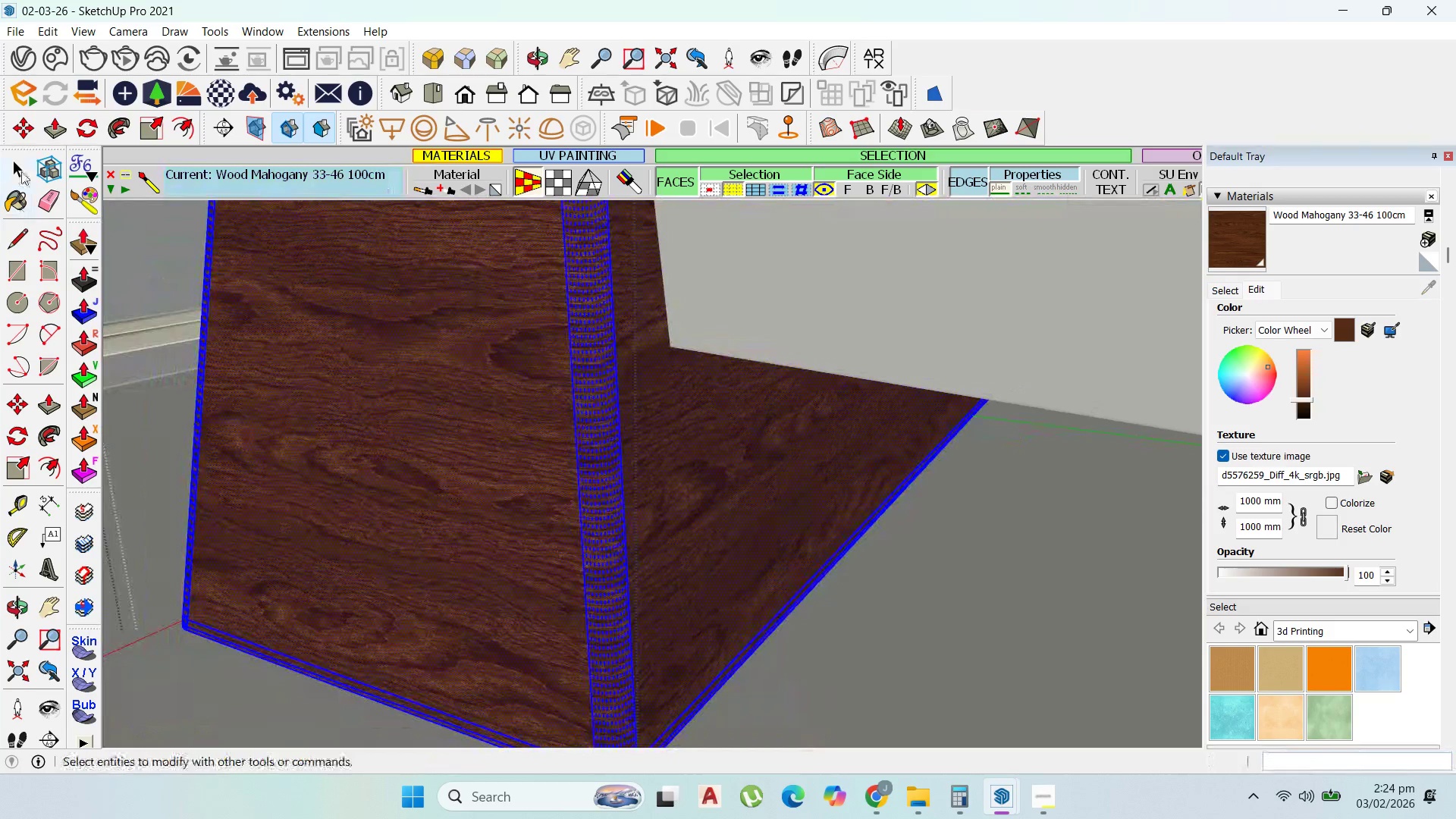 
left_click([20, 165])
 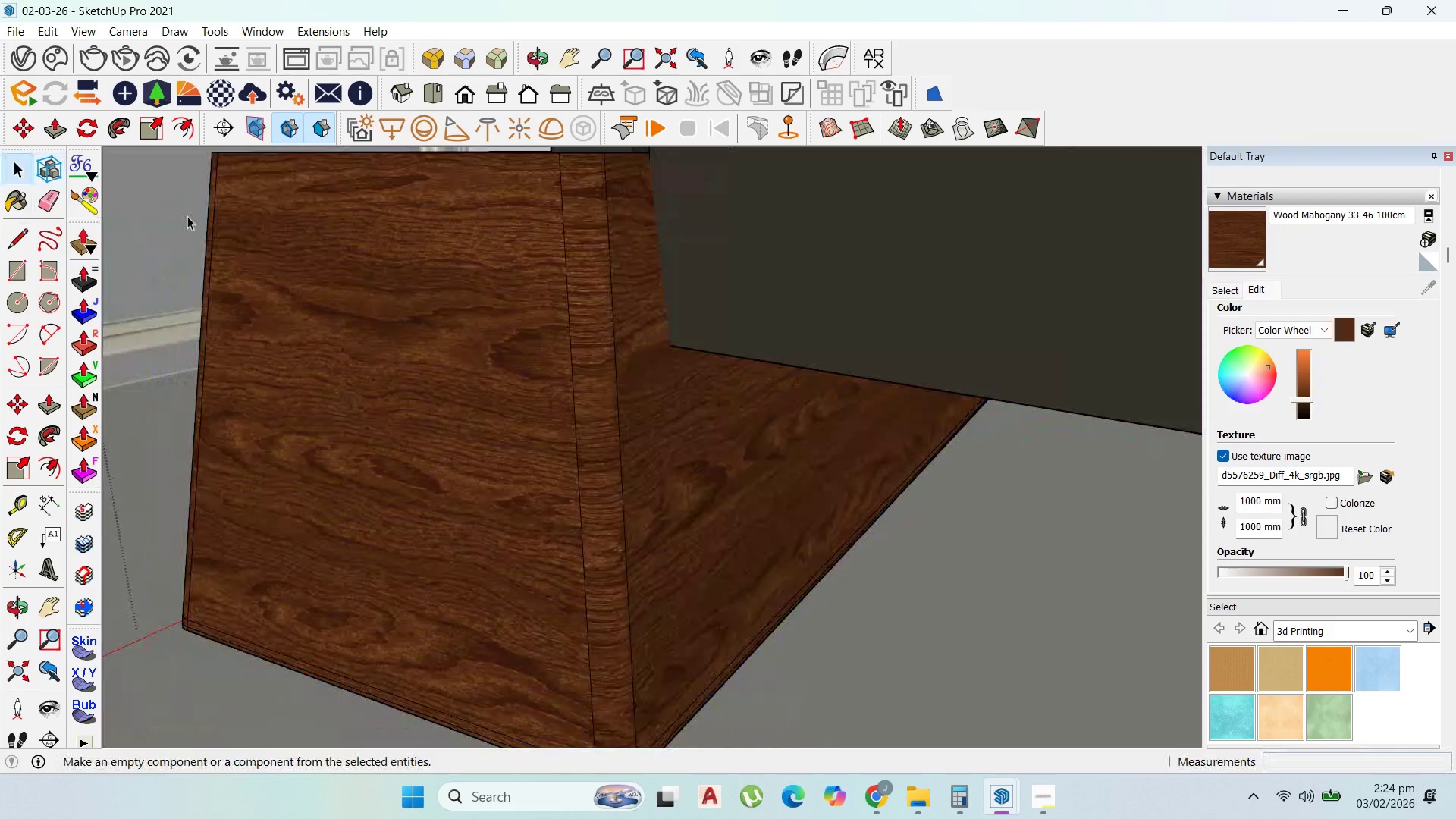 
key(Escape)
 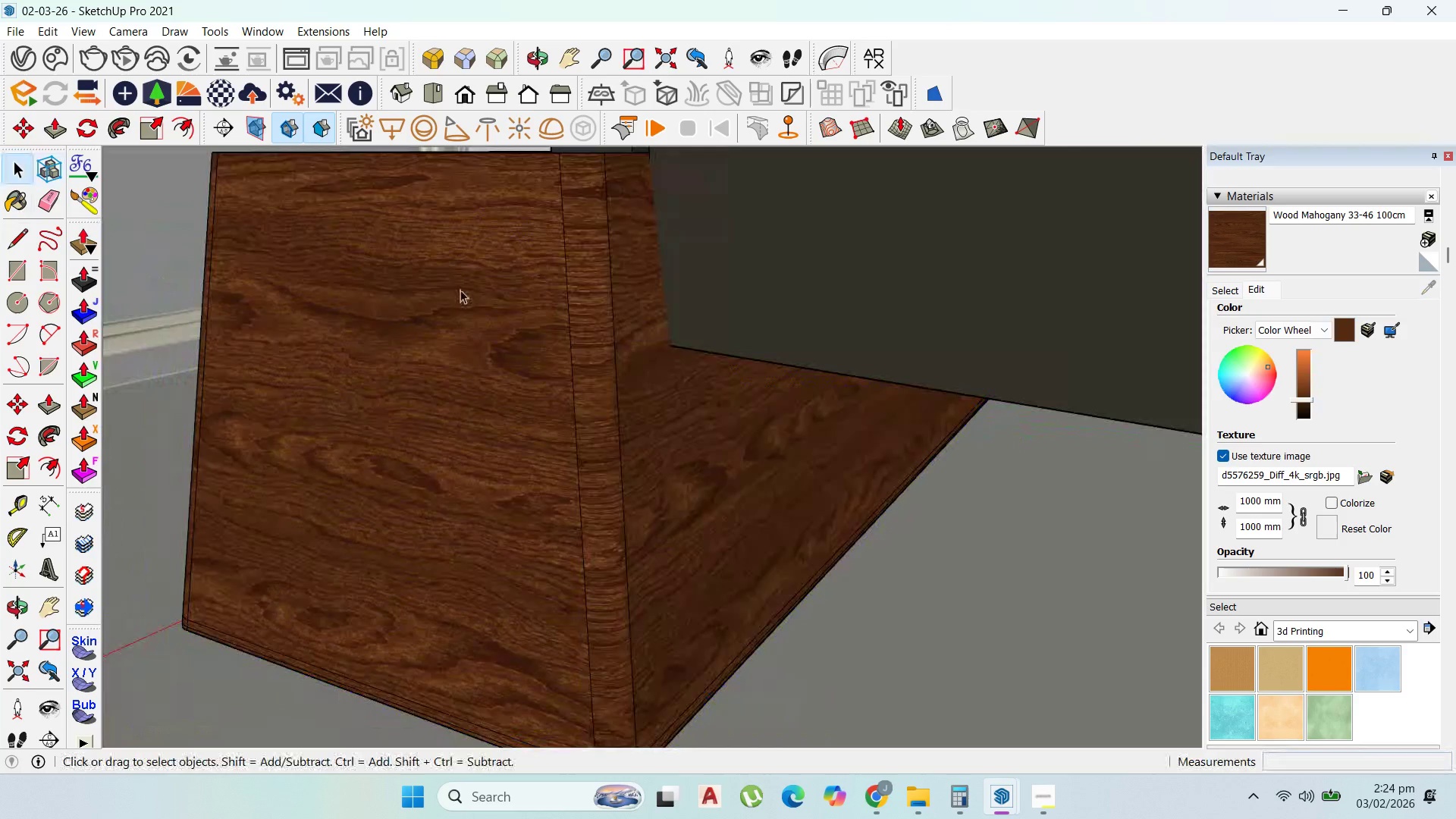 
key(Escape)
 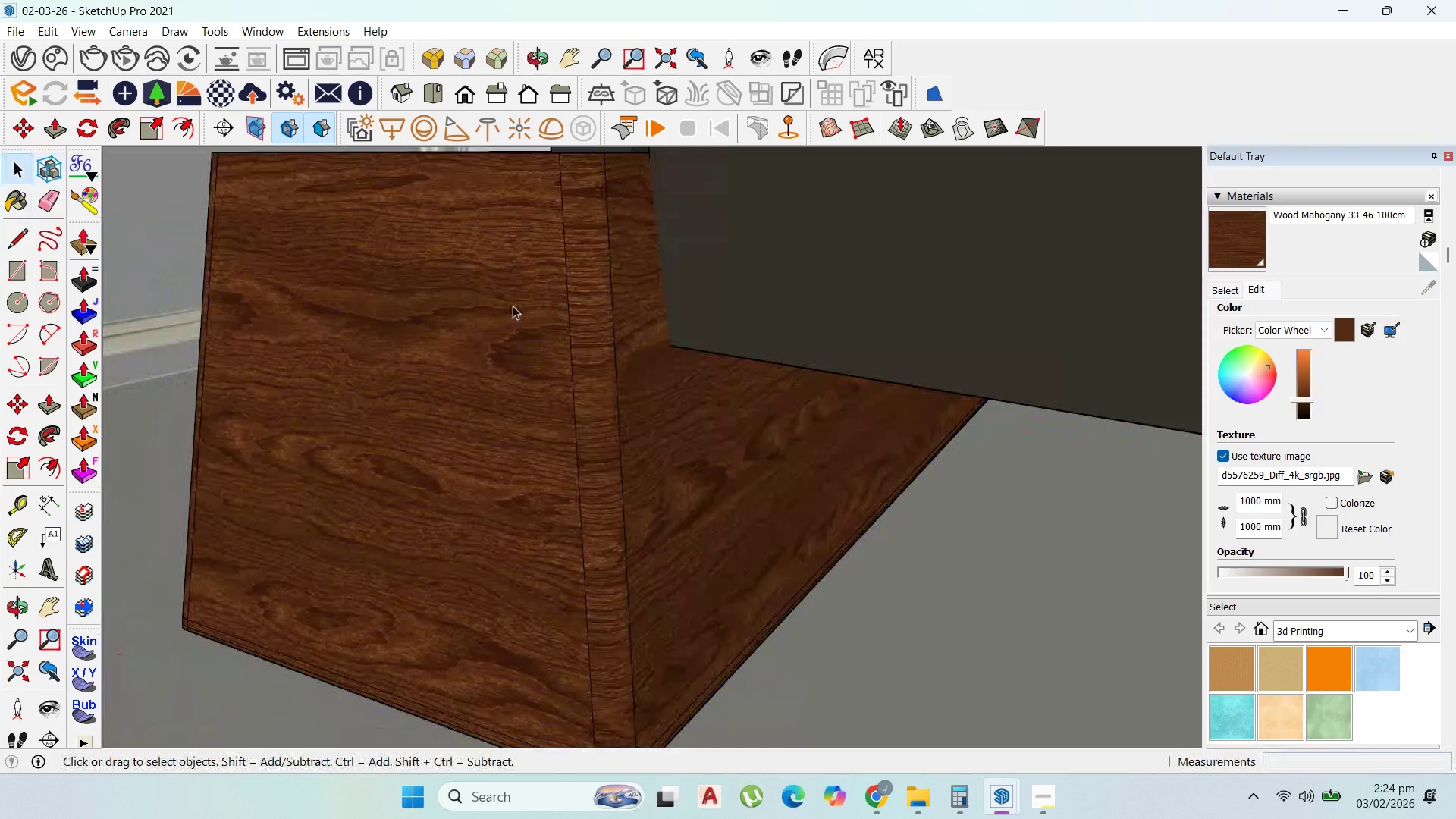 
key(Escape)
 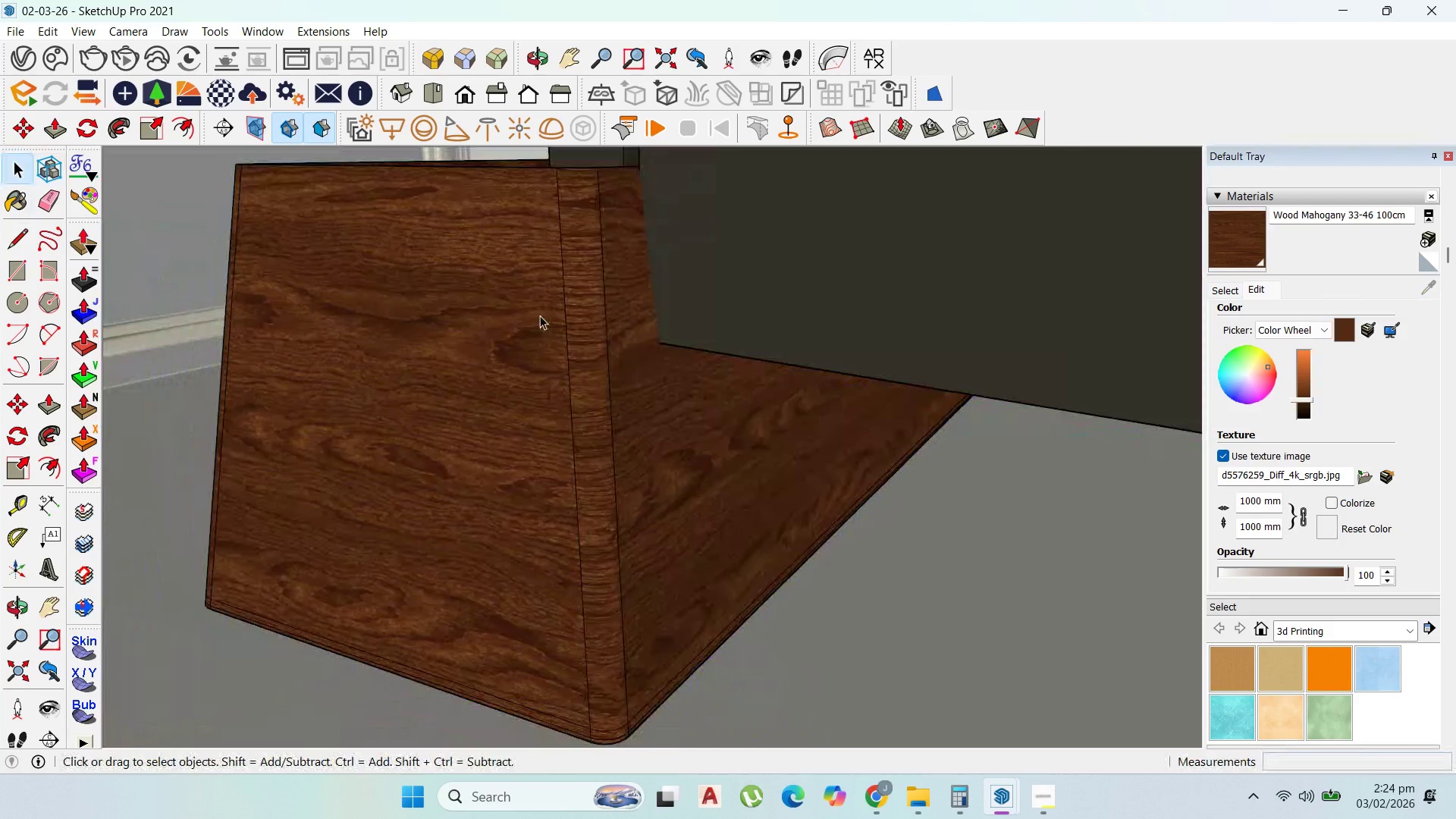 
double_click([597, 356])
 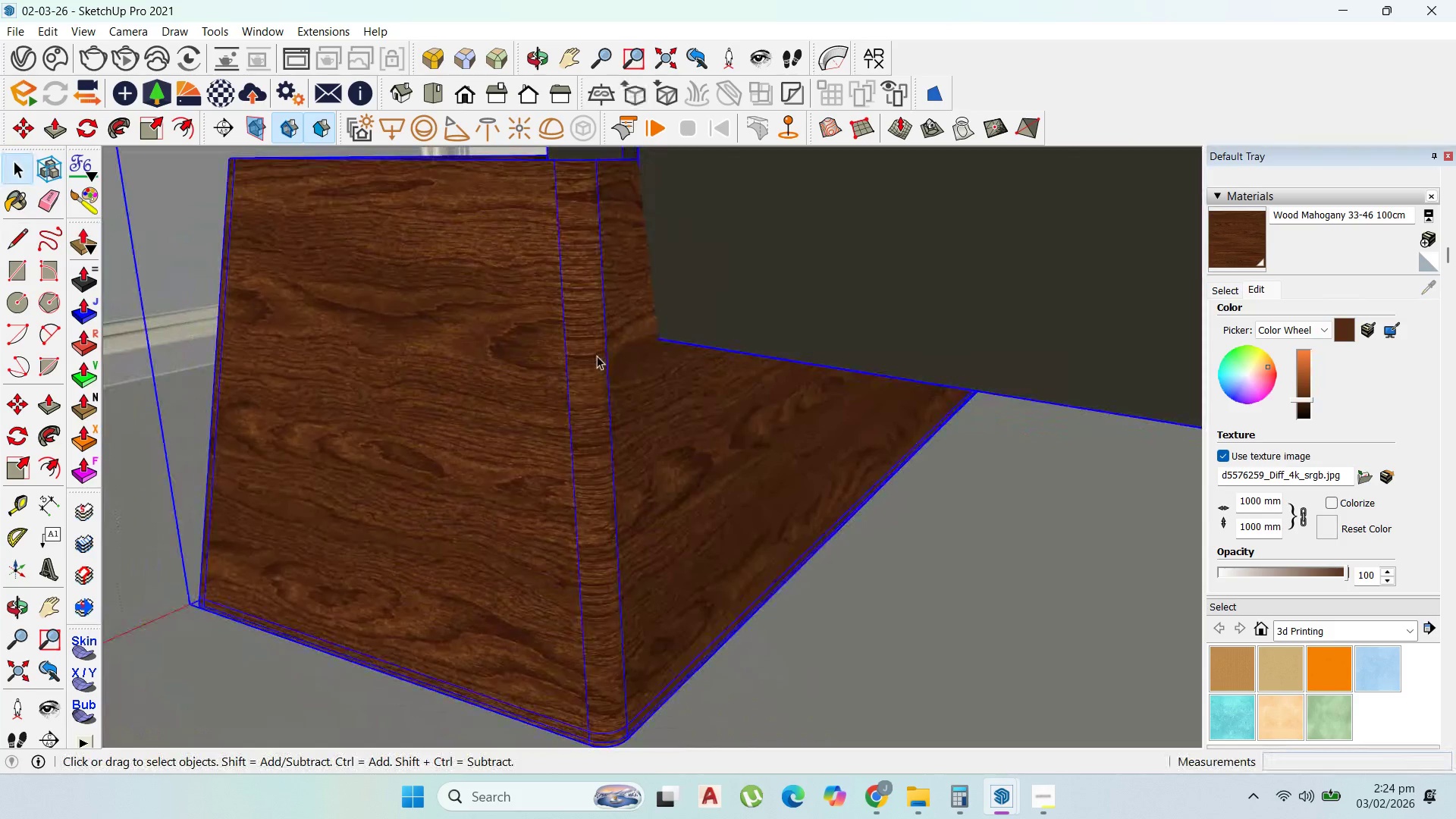 
scroll: coordinate [597, 356], scroll_direction: down, amount: 1.0
 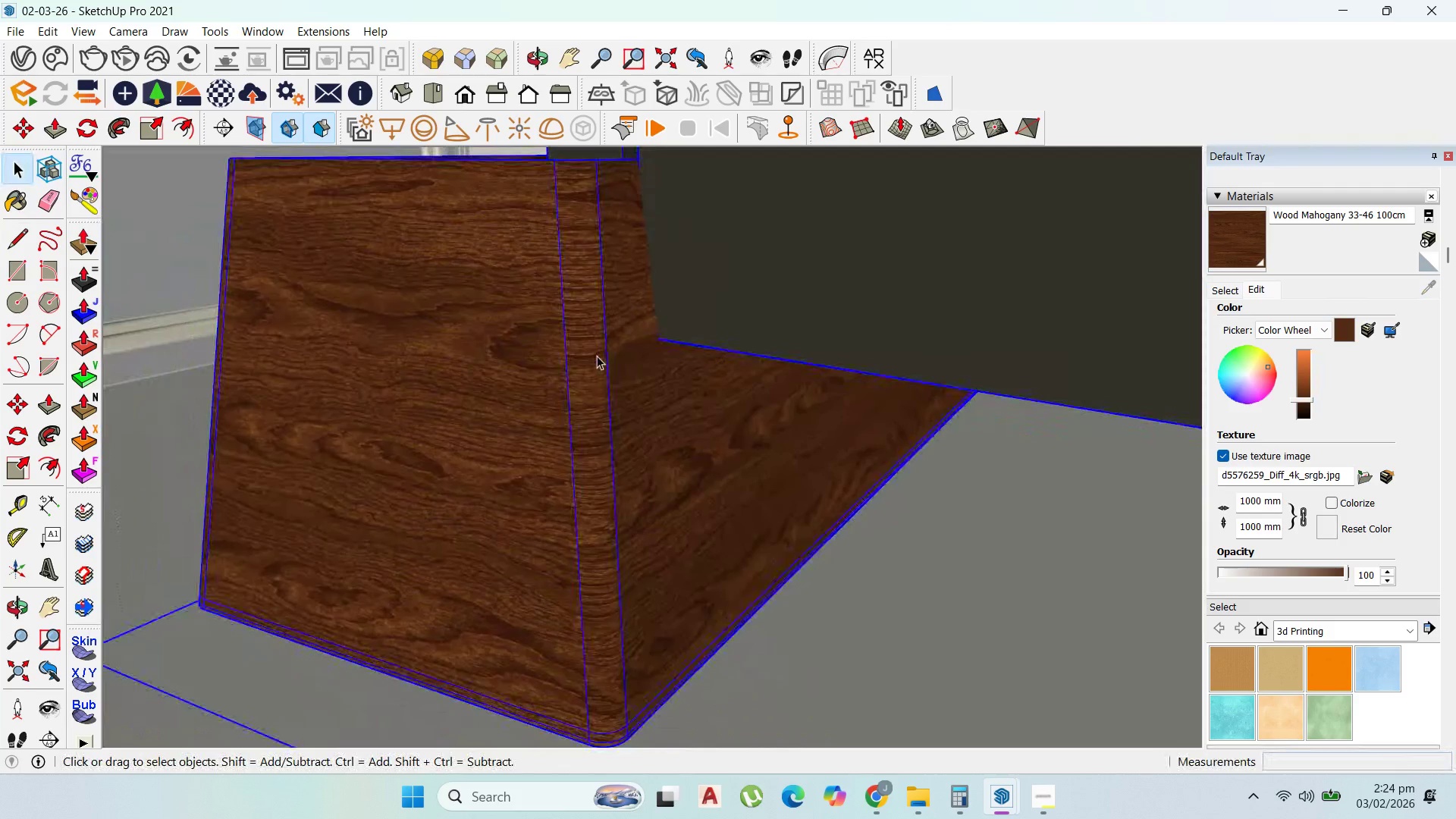 
triple_click([597, 356])
 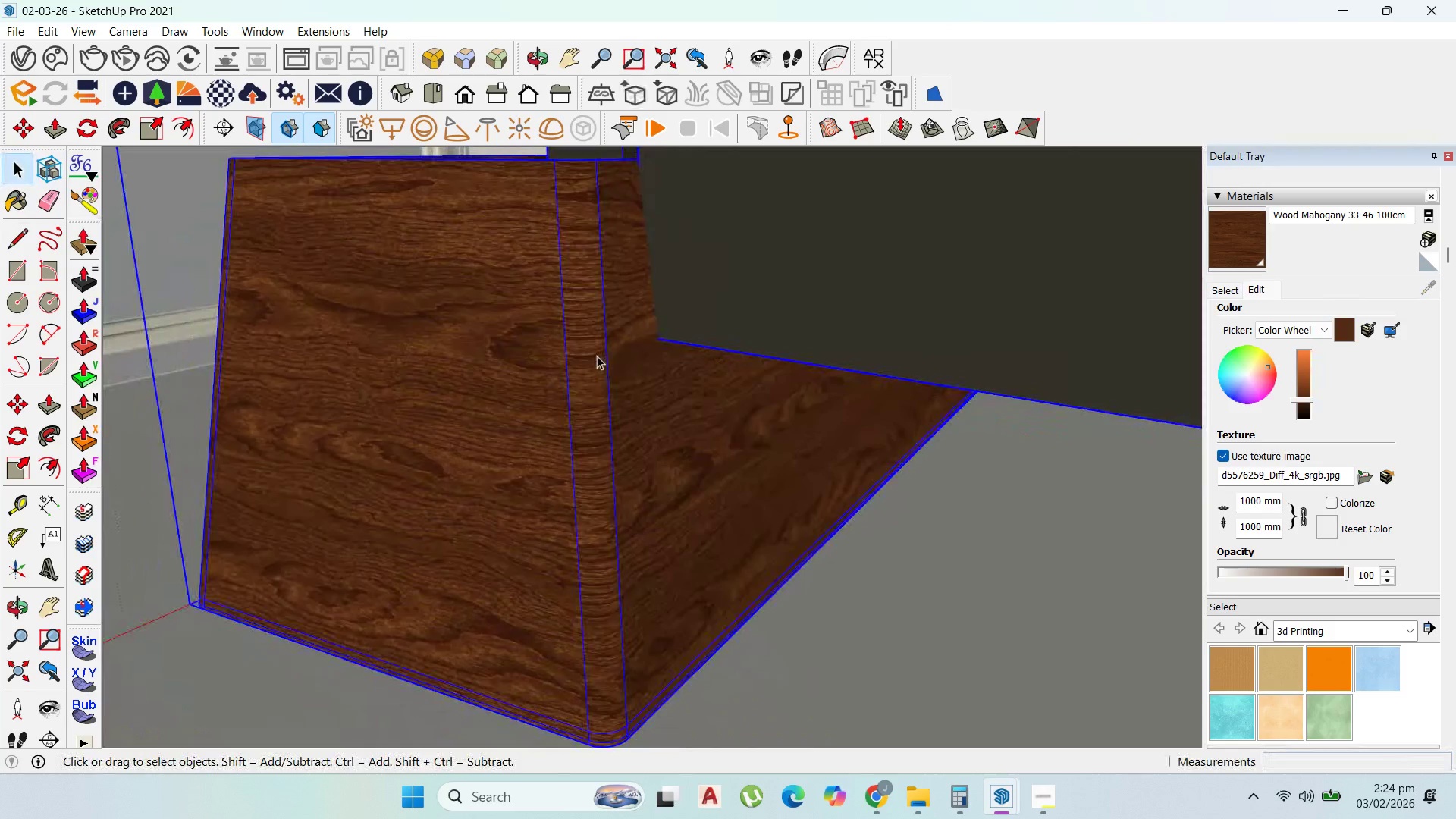 
triple_click([597, 356])
 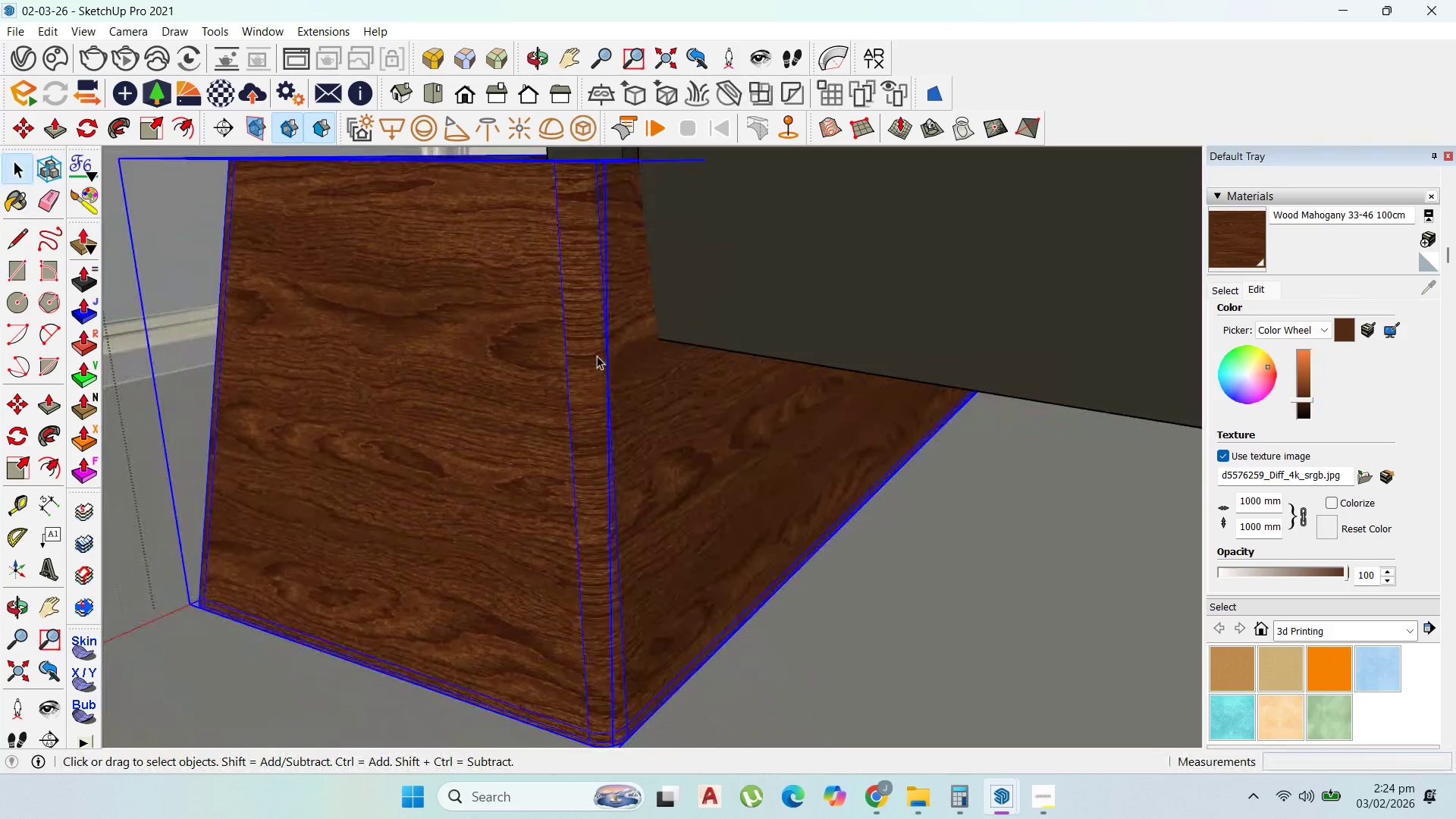 
triple_click([597, 356])
 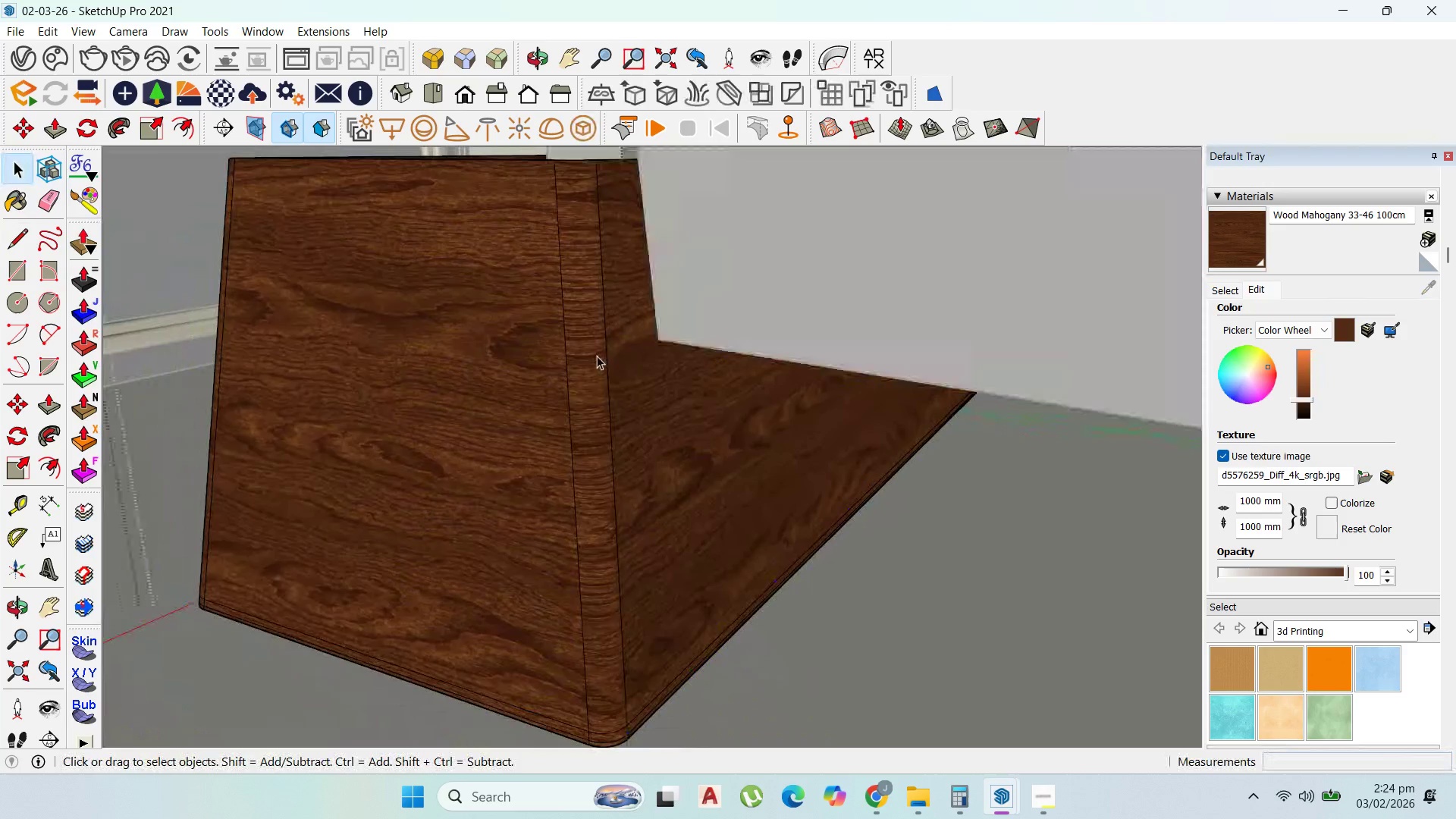 
triple_click([597, 356])
 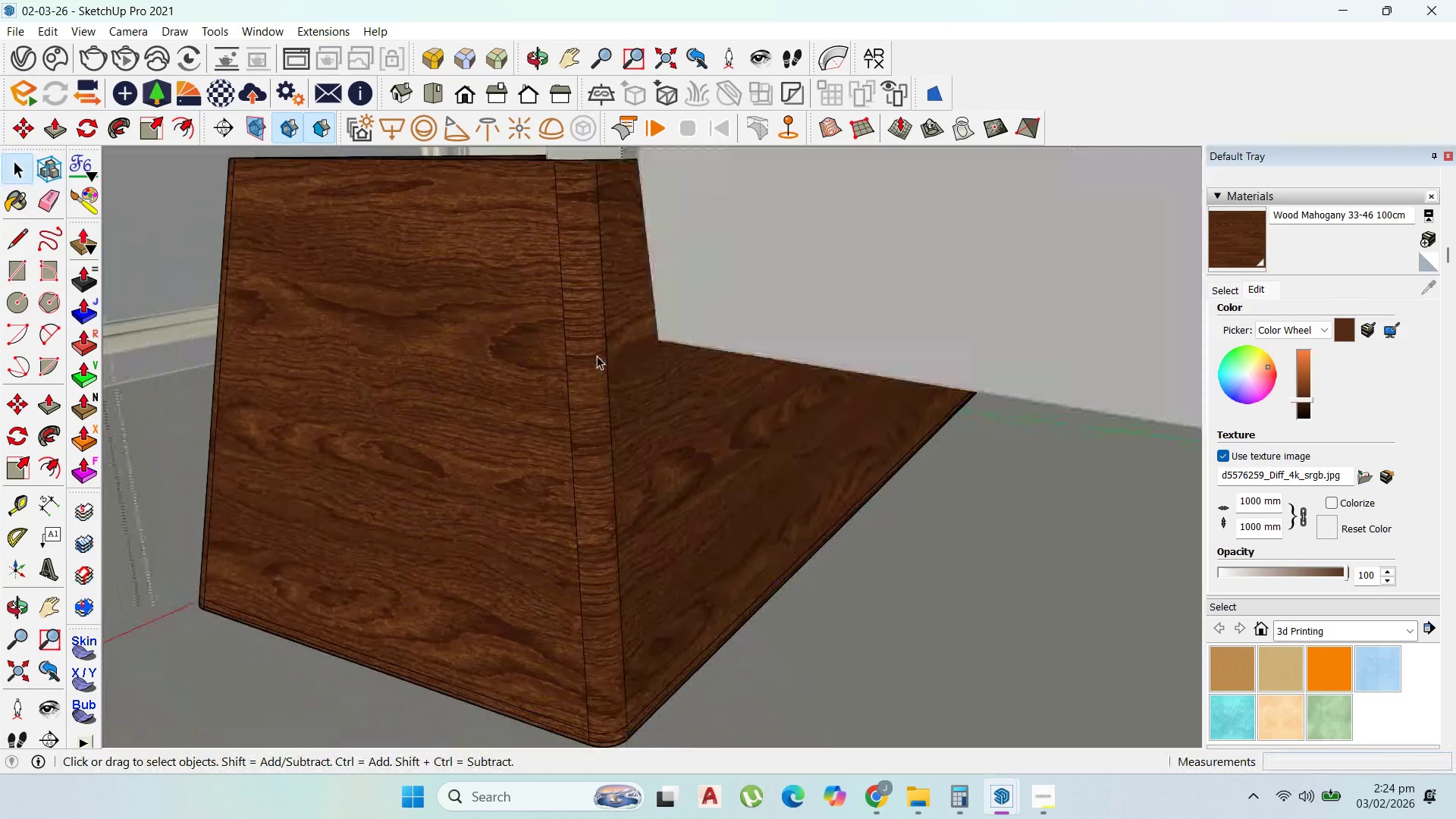 
triple_click([597, 356])
 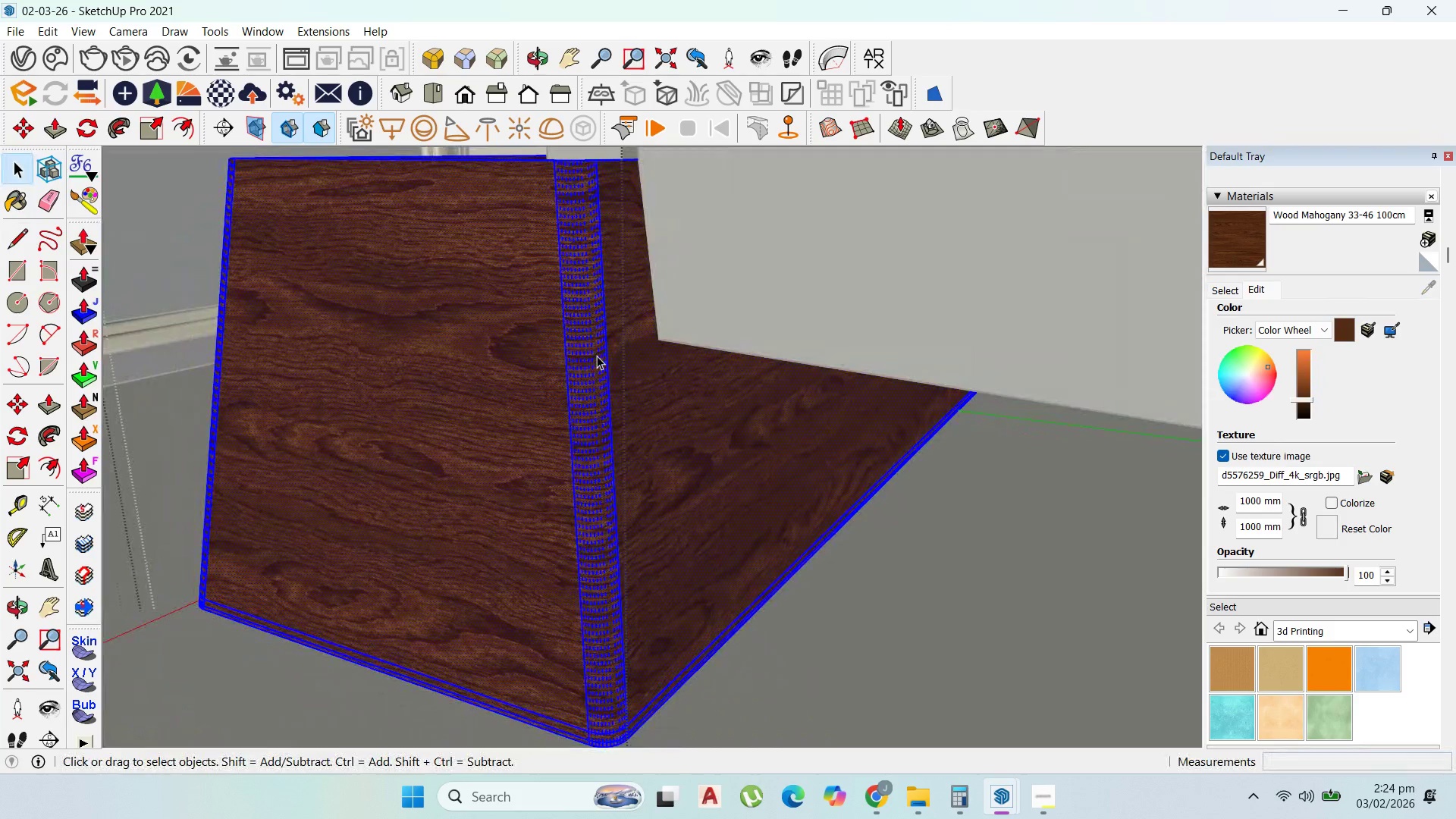 
triple_click([597, 356])
 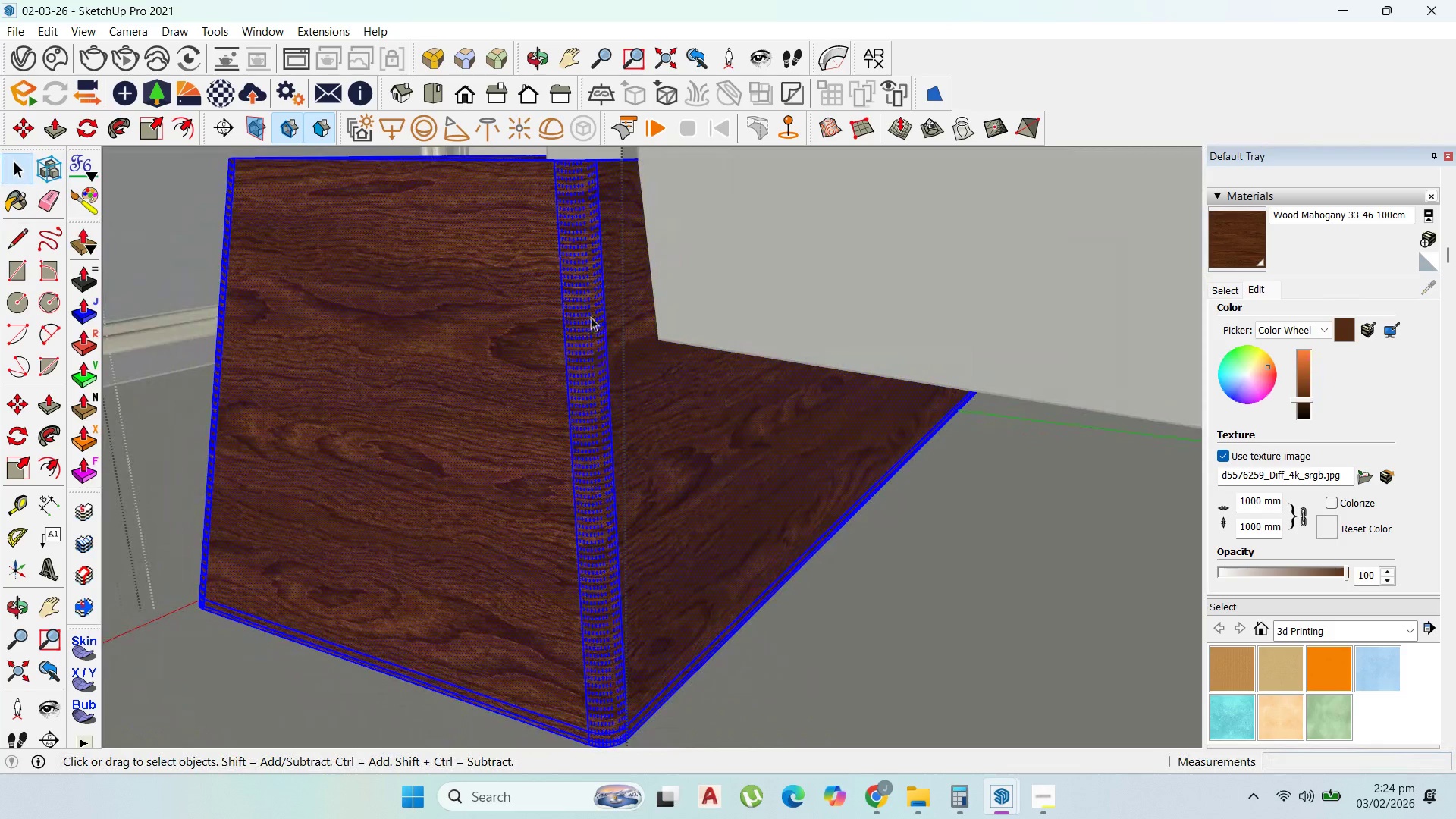 
left_click([607, 342])
 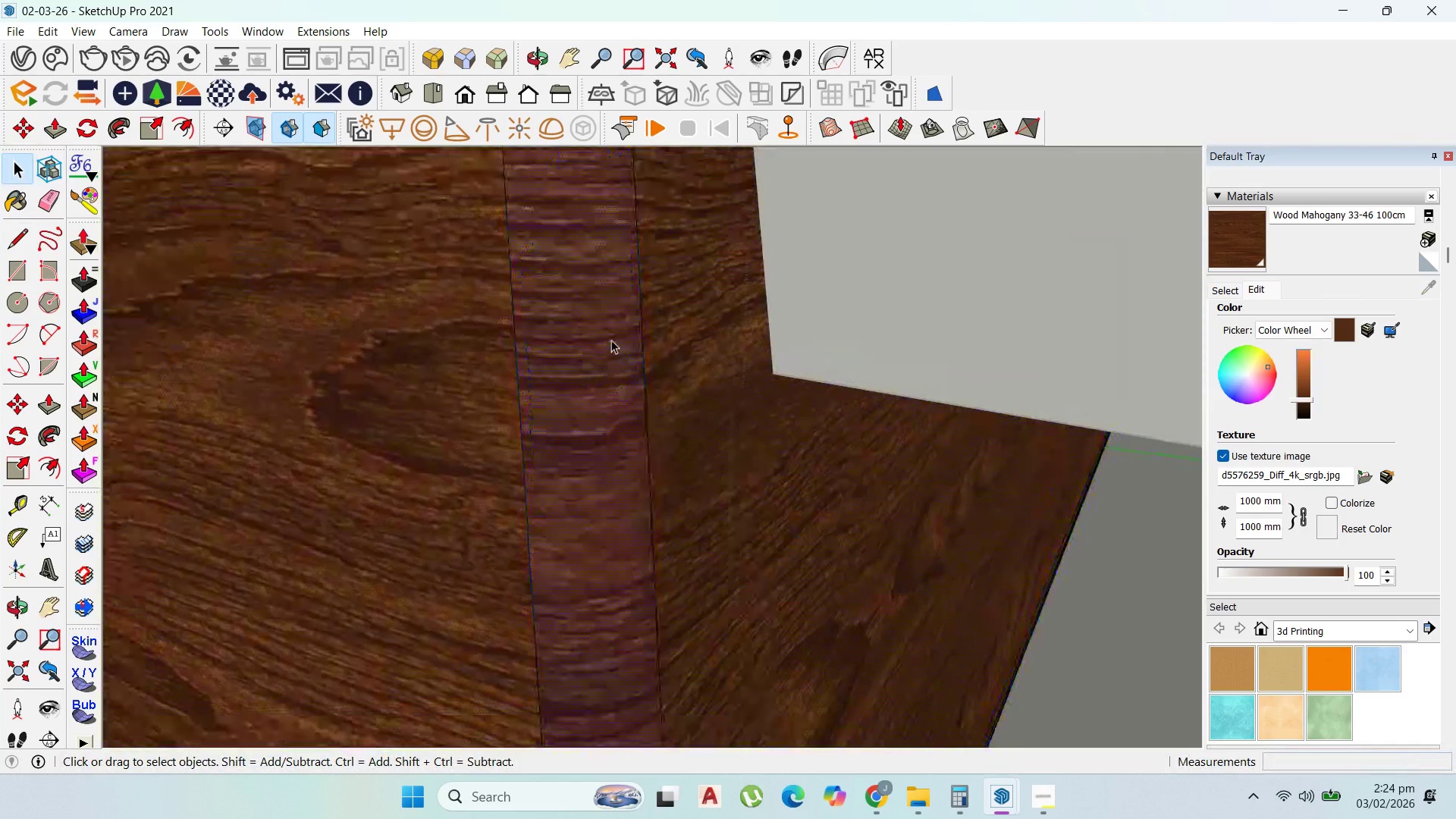 
scroll: coordinate [589, 331], scroll_direction: up, amount: 12.0
 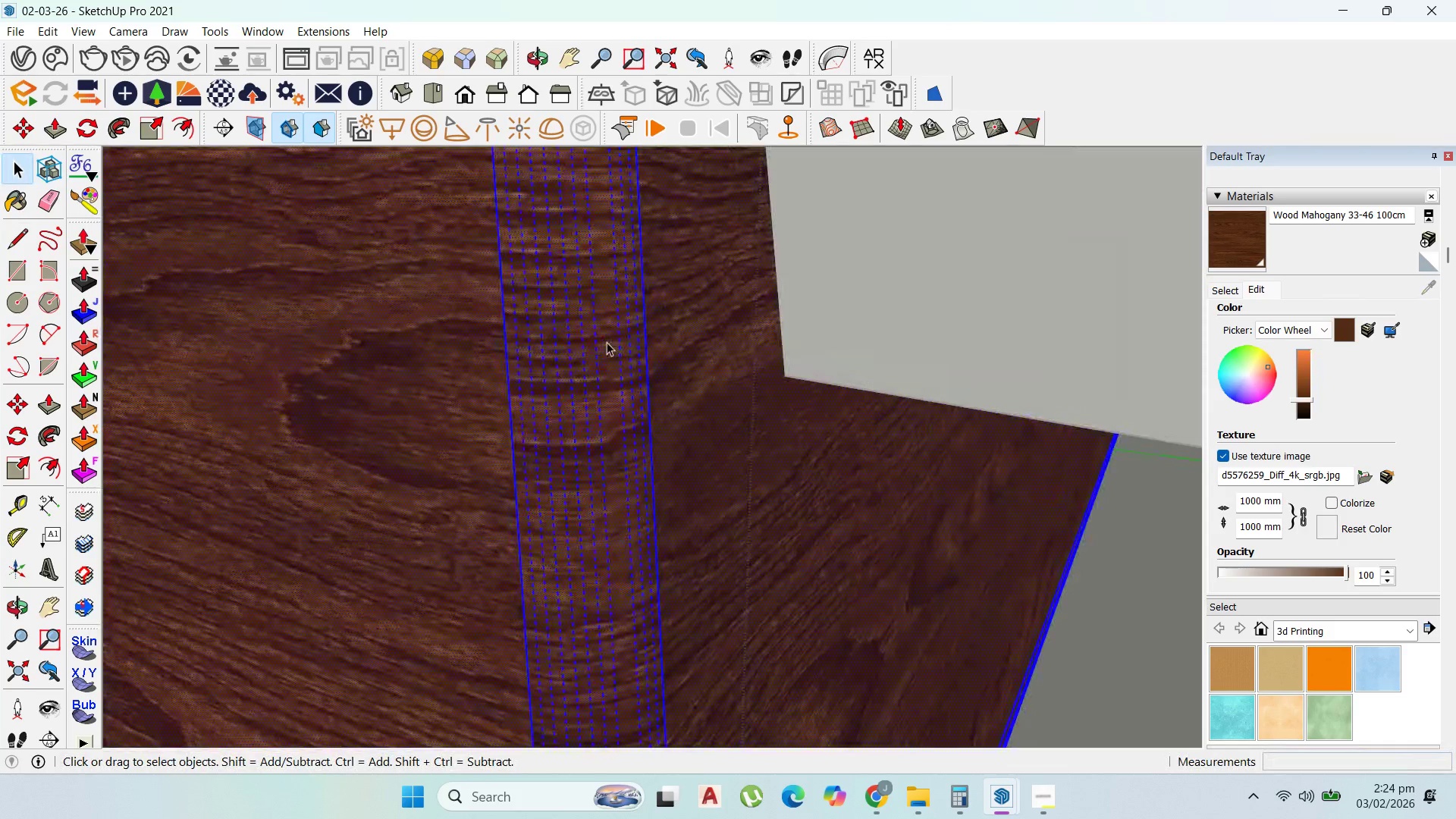 
scroll: coordinate [610, 335], scroll_direction: down, amount: 9.0
 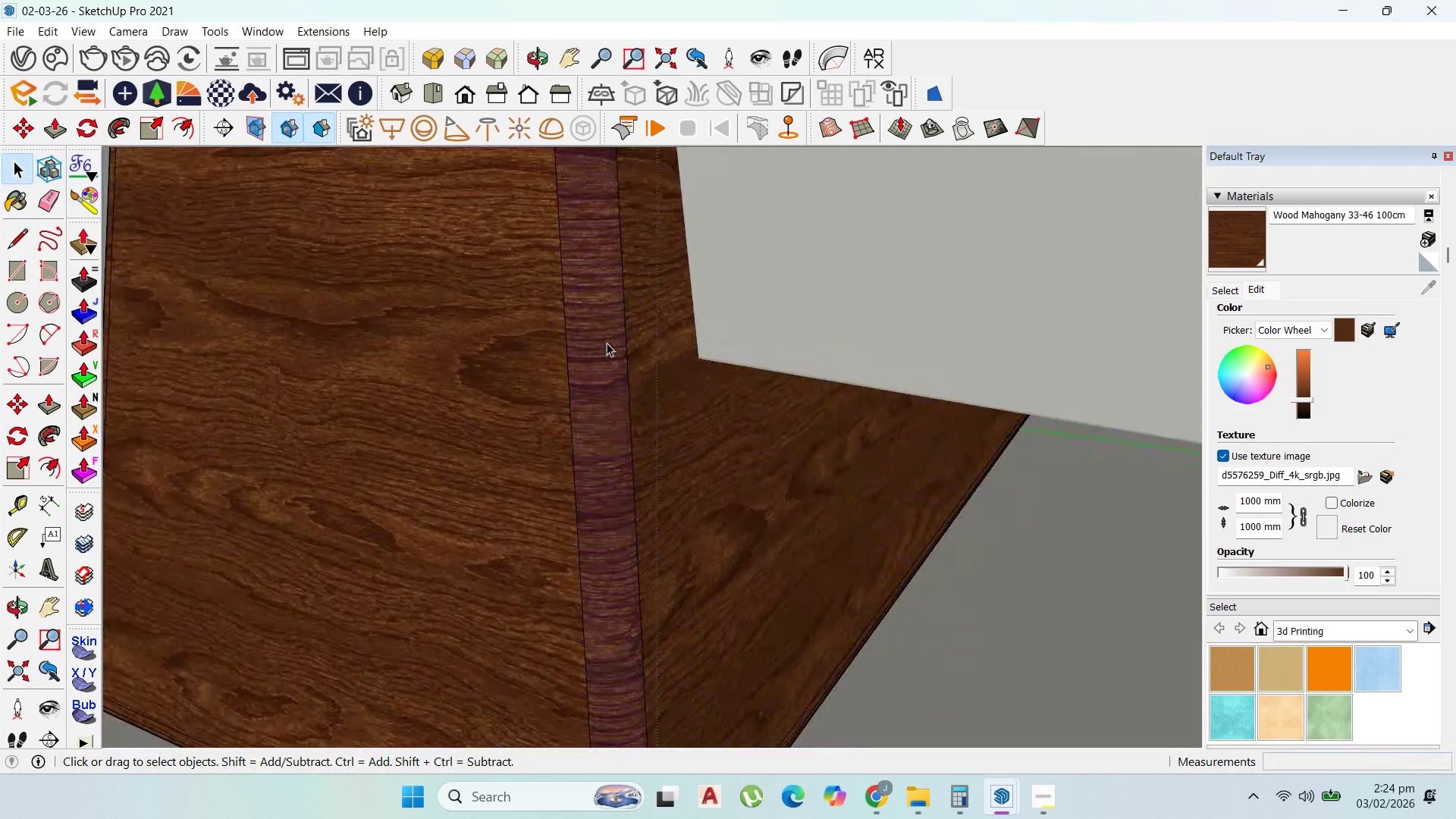 
right_click([607, 343])
 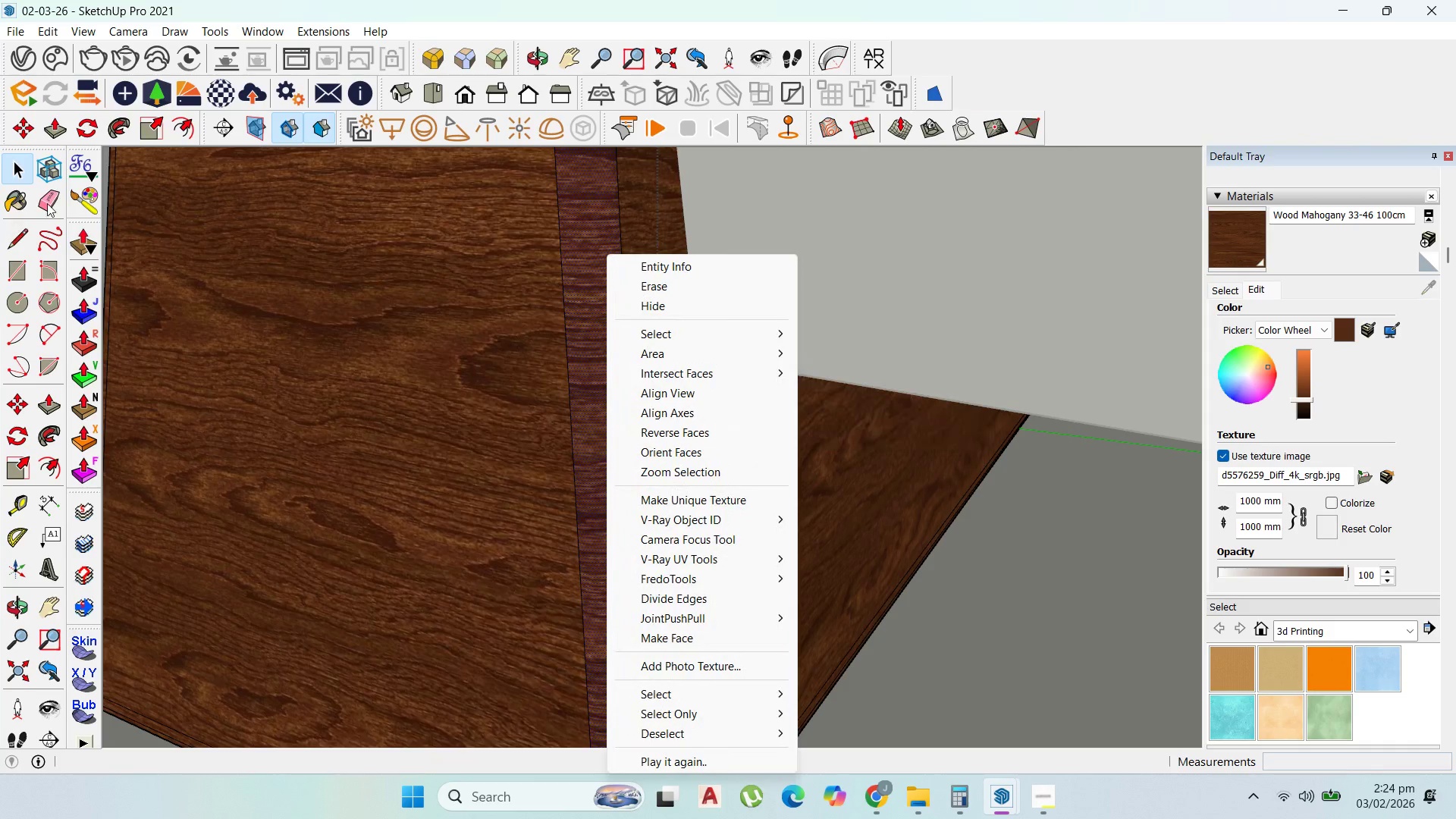 
double_click([76, 198])
 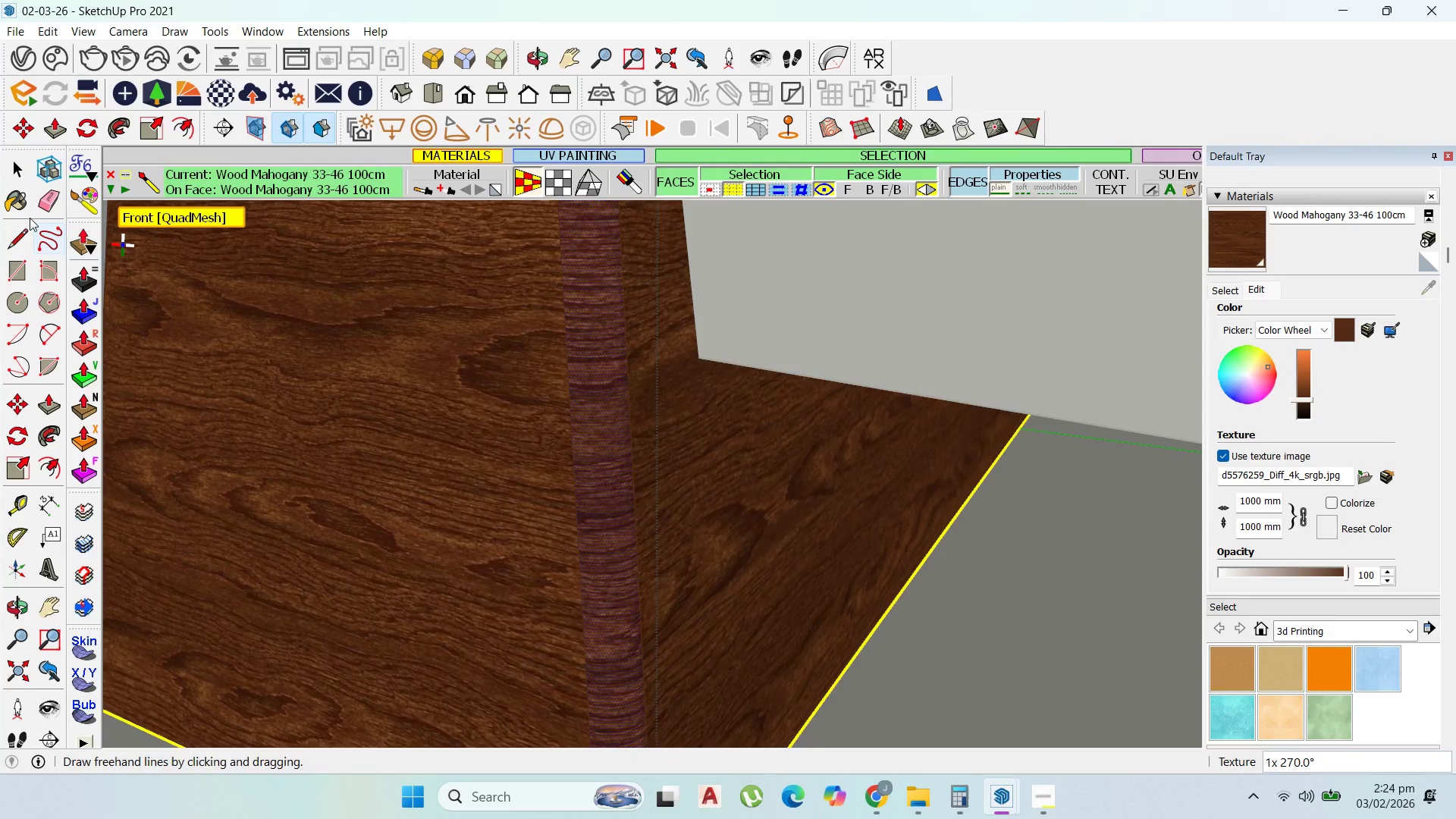 
left_click([5, 168])
 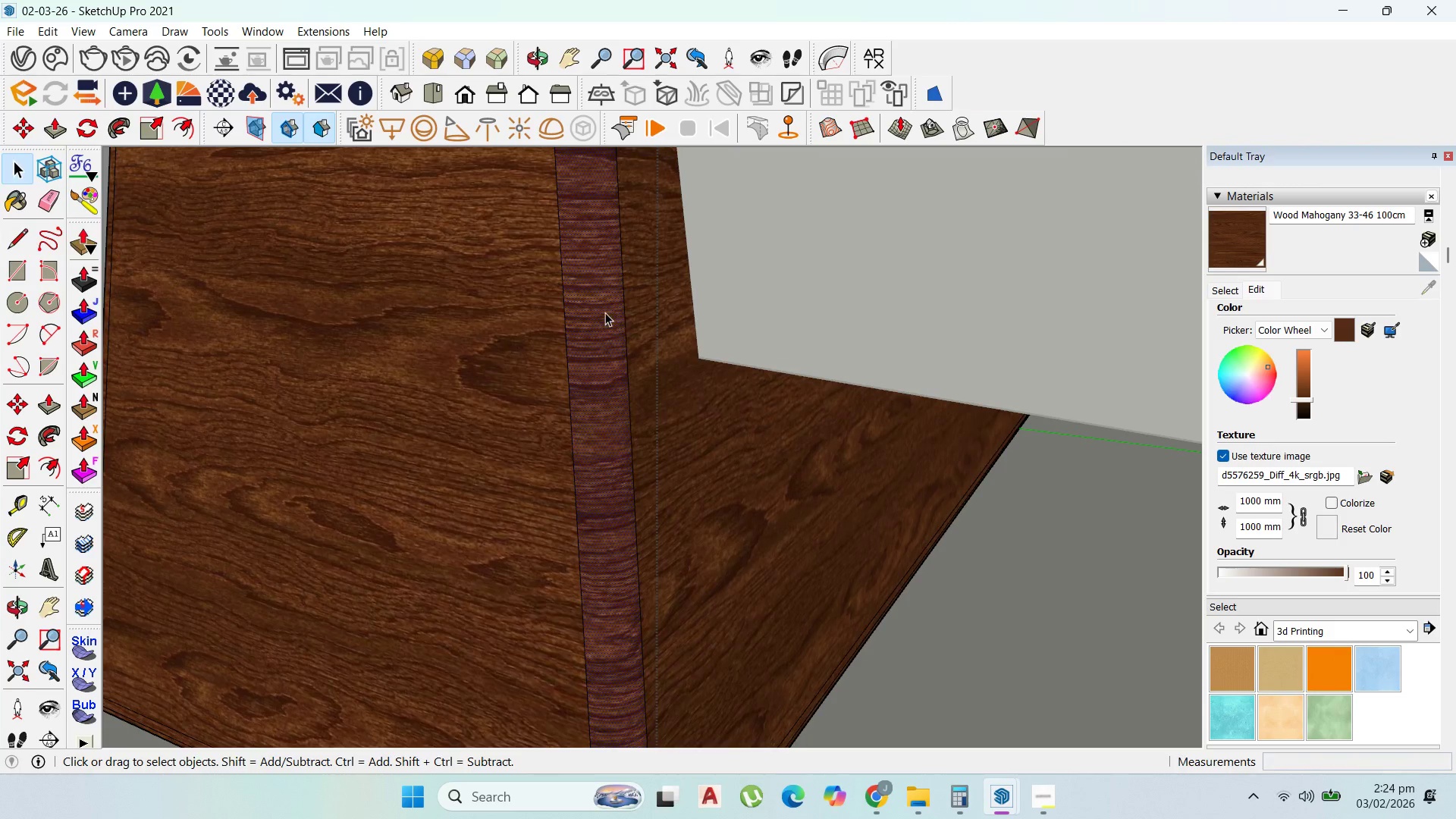 
left_click([605, 312])
 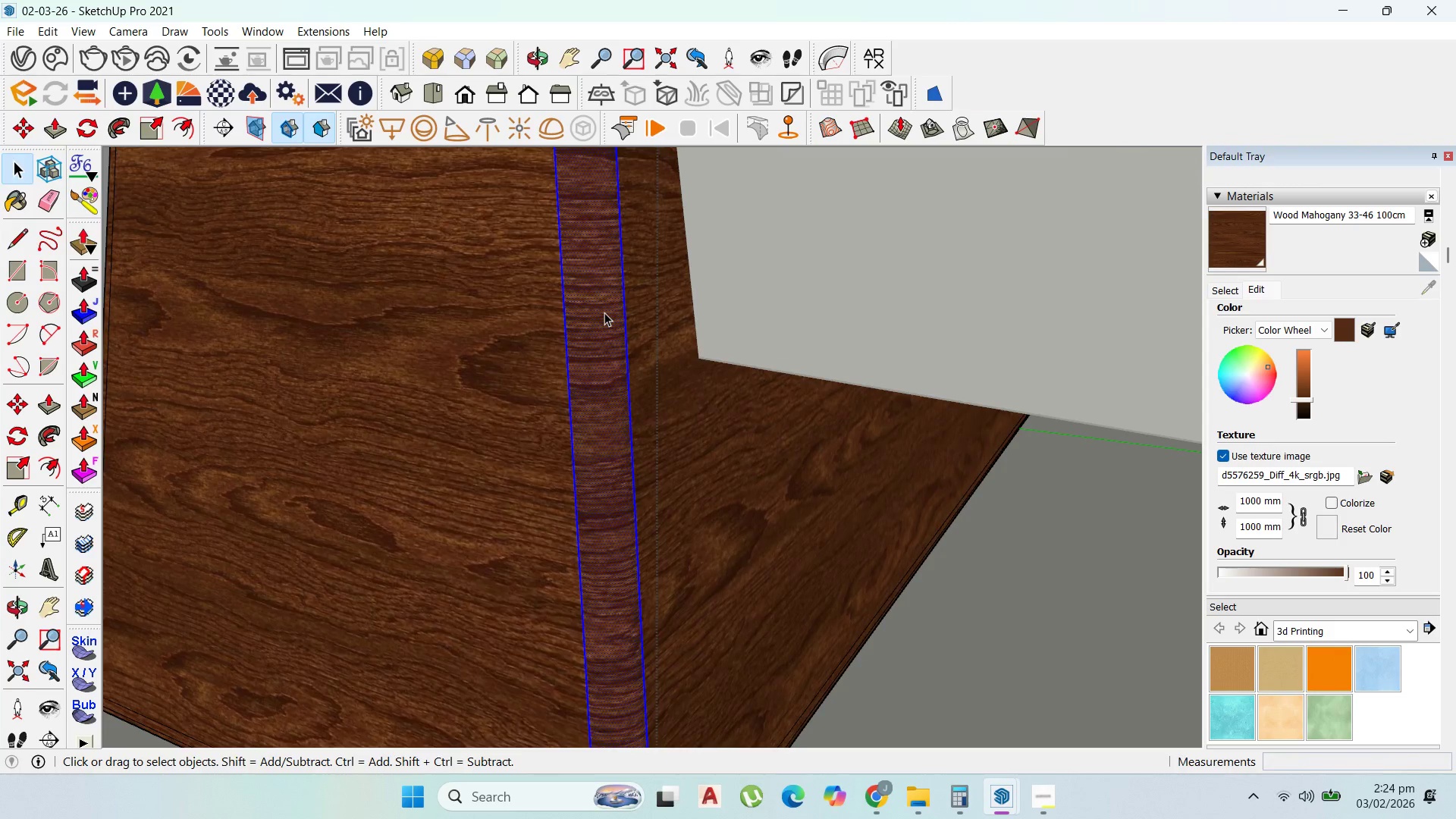 
triple_click([604, 312])
 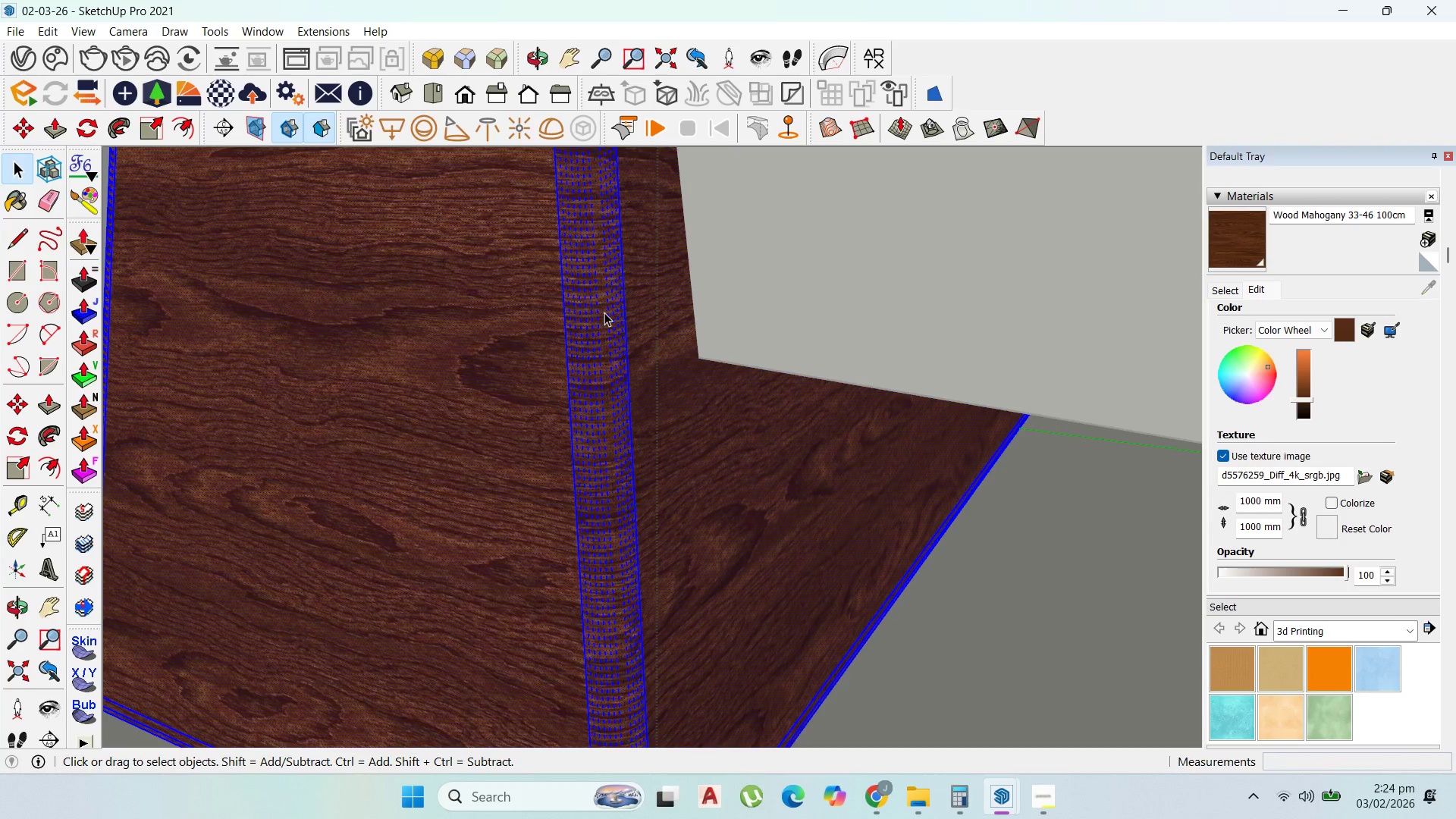 
triple_click([604, 312])
 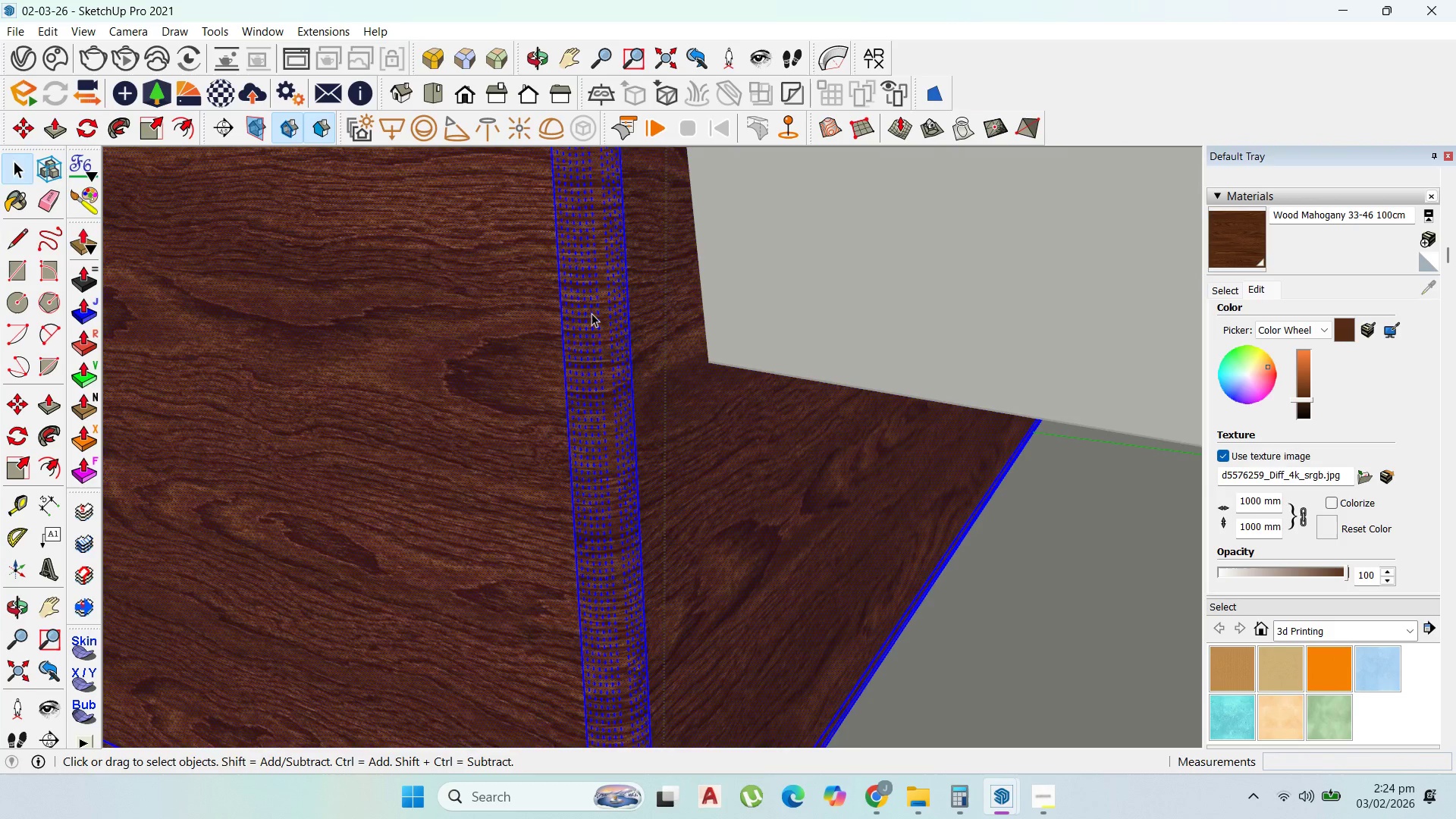 
left_click([607, 334])
 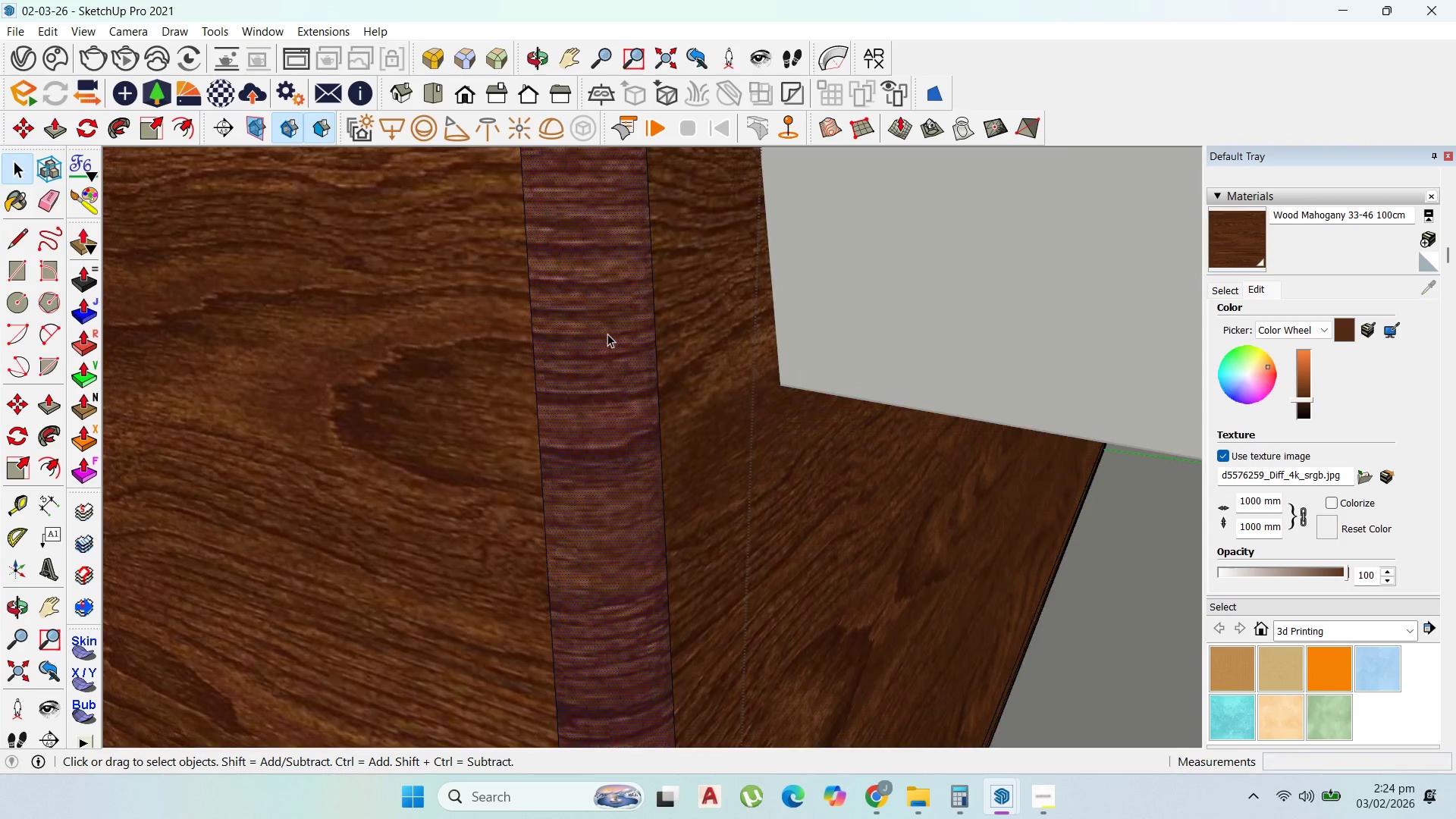 
scroll: coordinate [601, 331], scroll_direction: up, amount: 7.0
 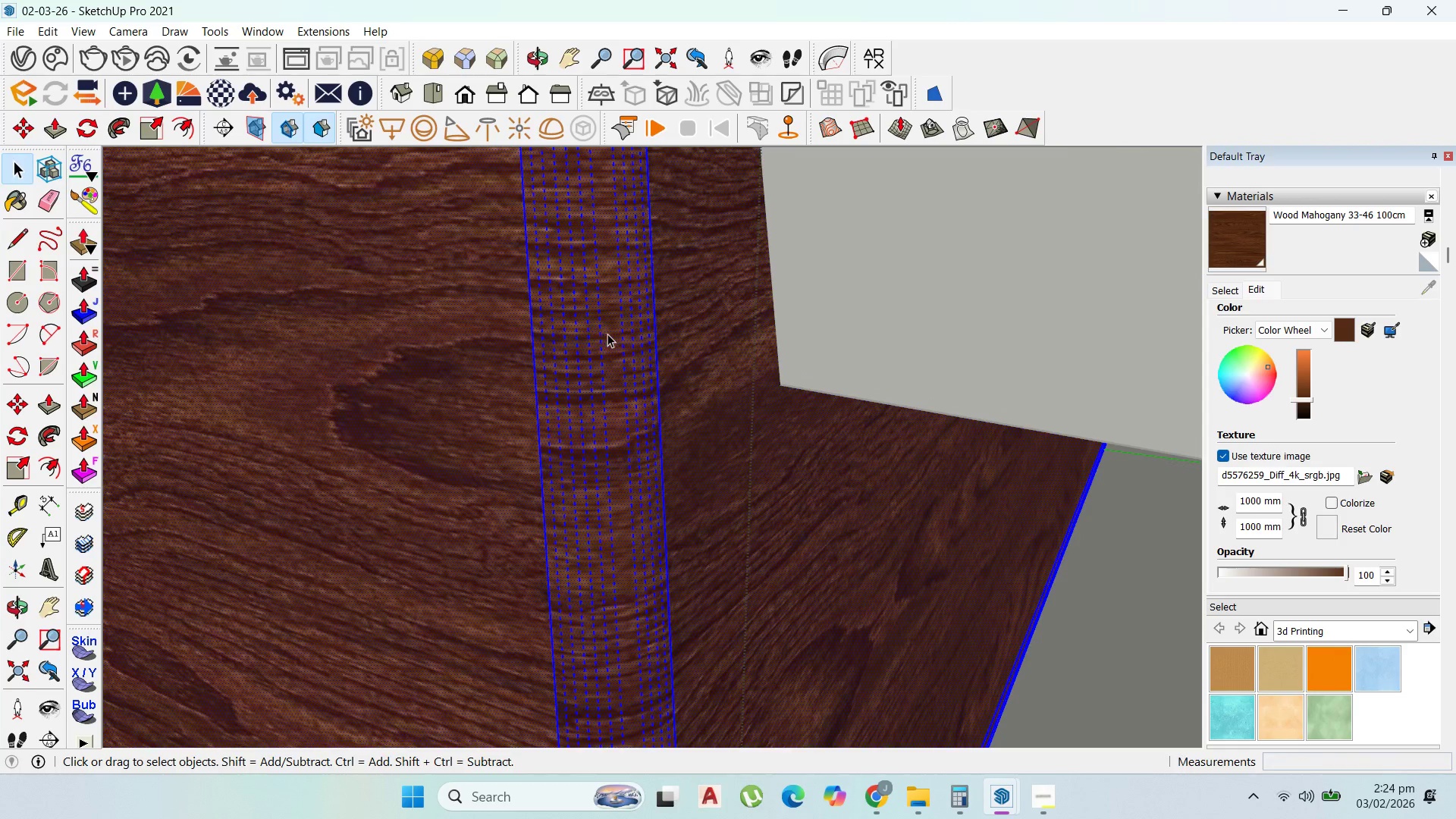 
double_click([607, 334])
 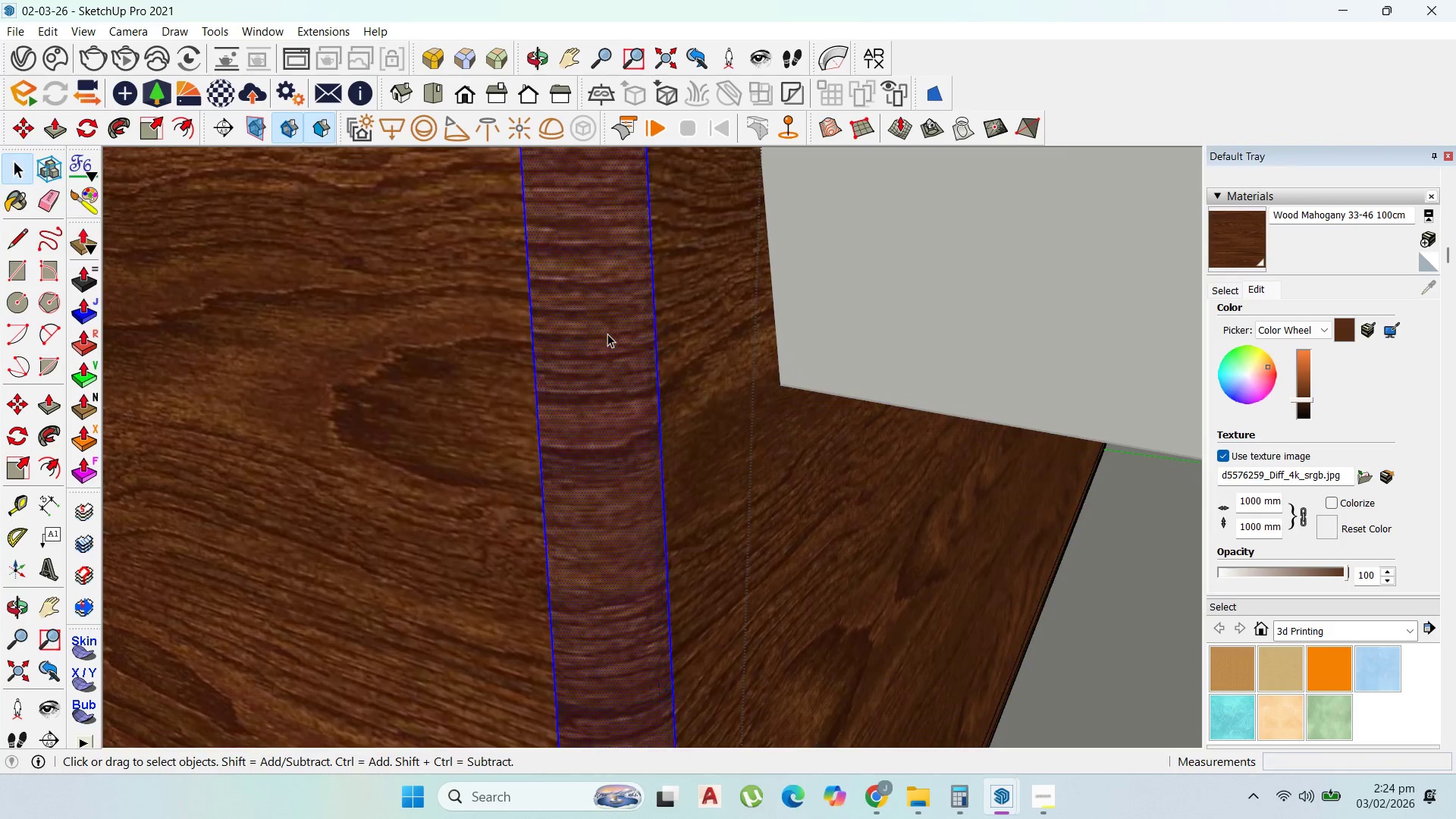 
triple_click([607, 334])
 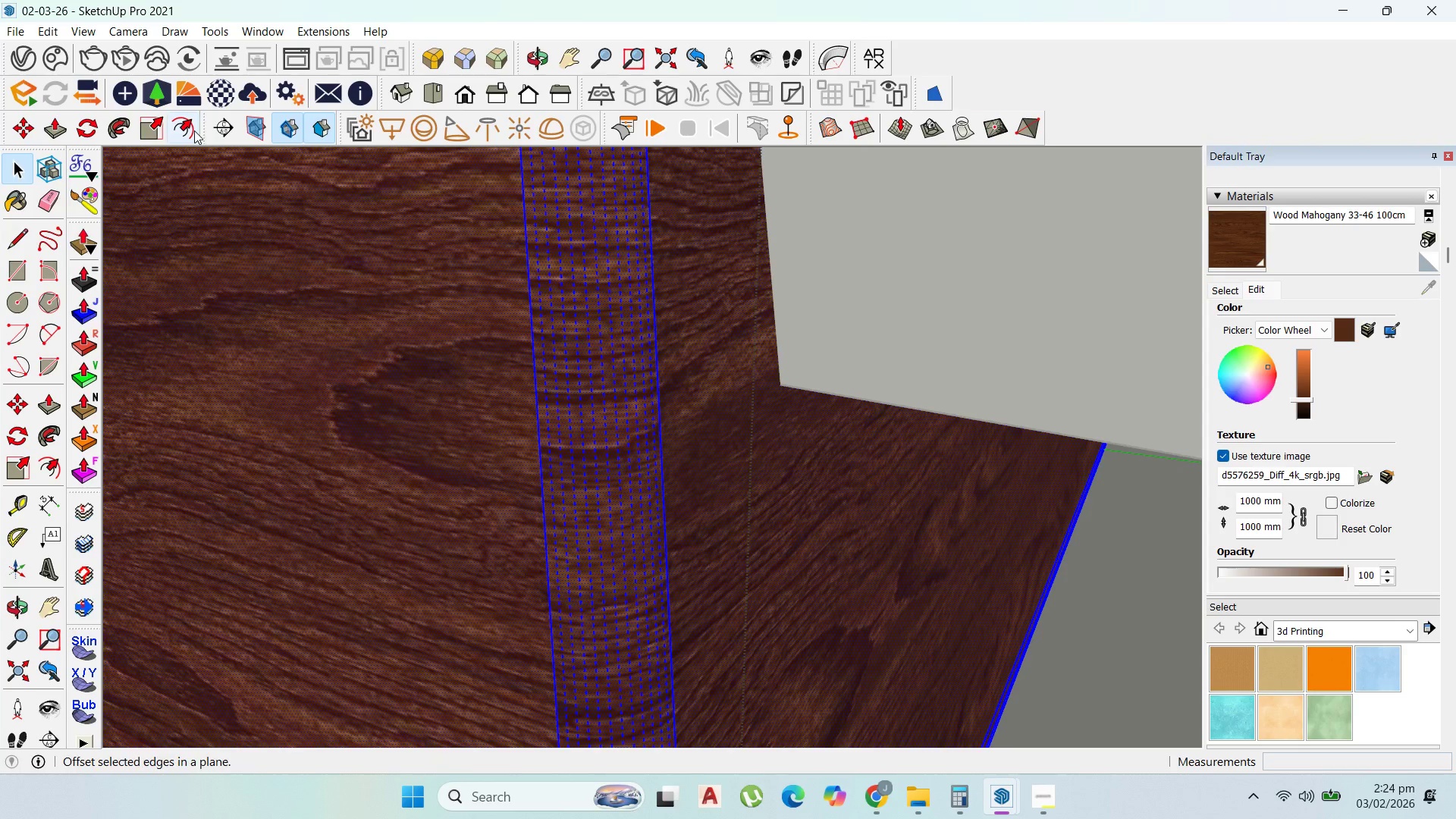 
scroll: coordinate [417, 191], scroll_direction: down, amount: 14.0
 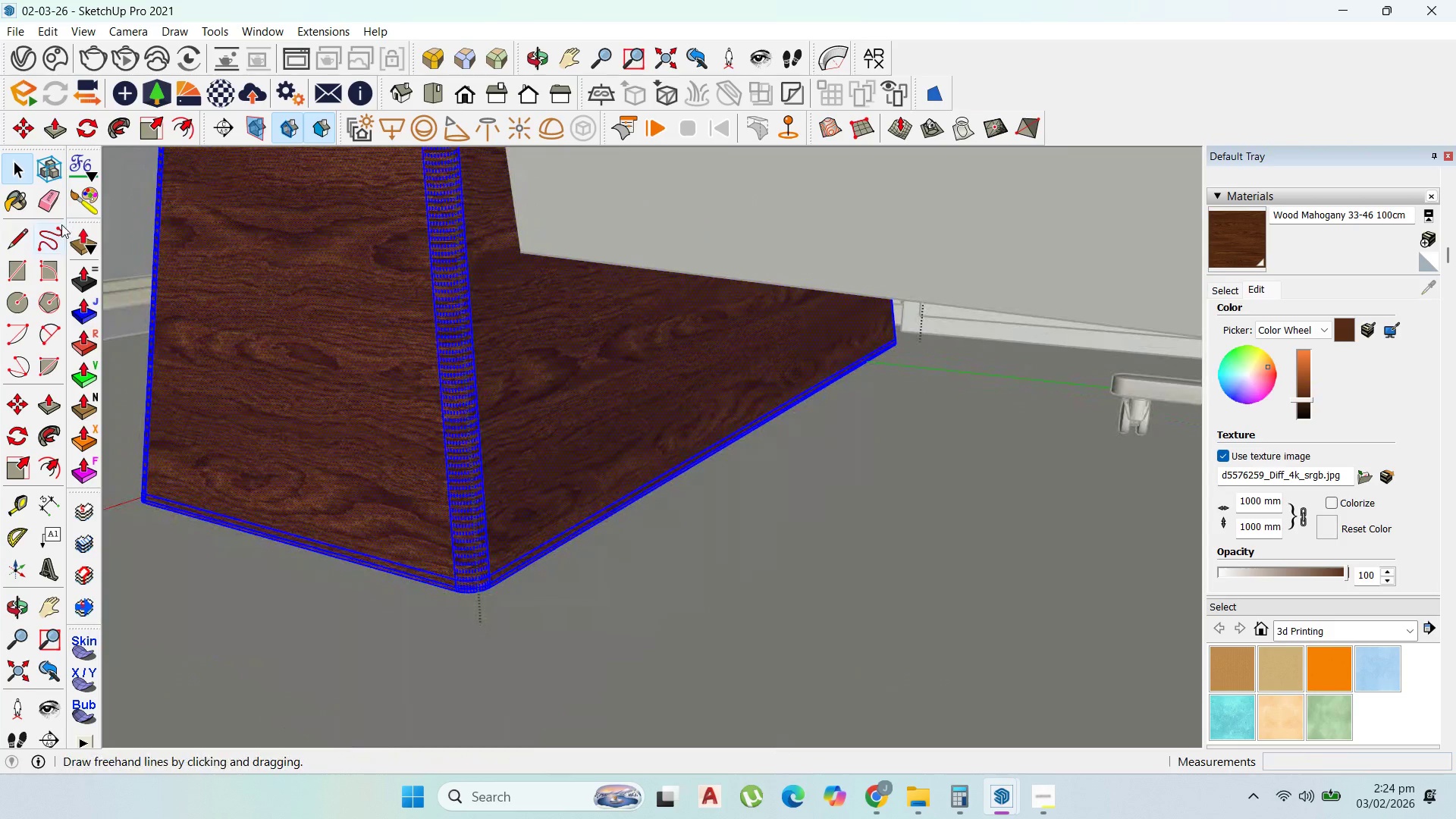 
left_click([82, 203])
 